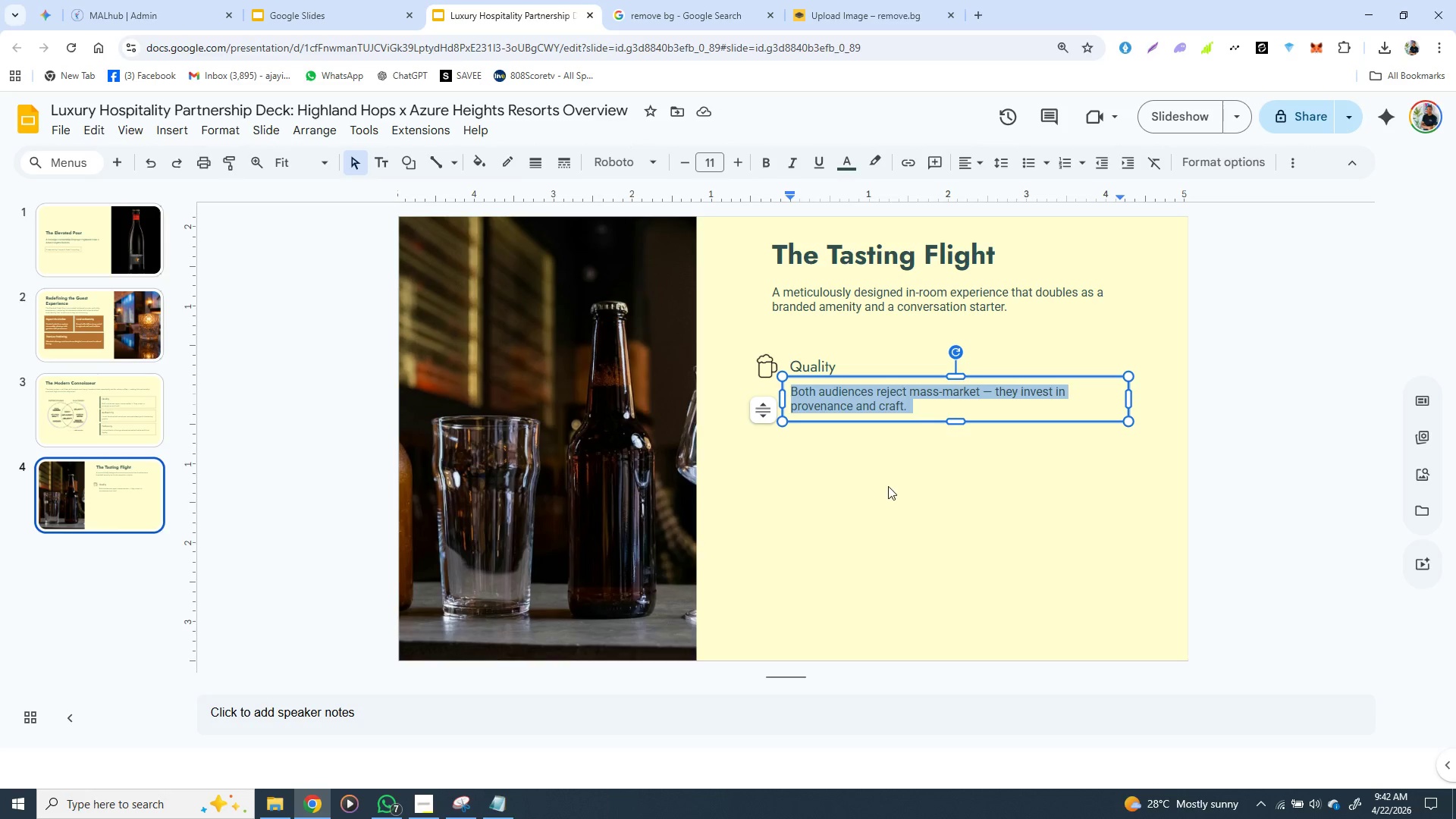 
left_click([888, 487])
 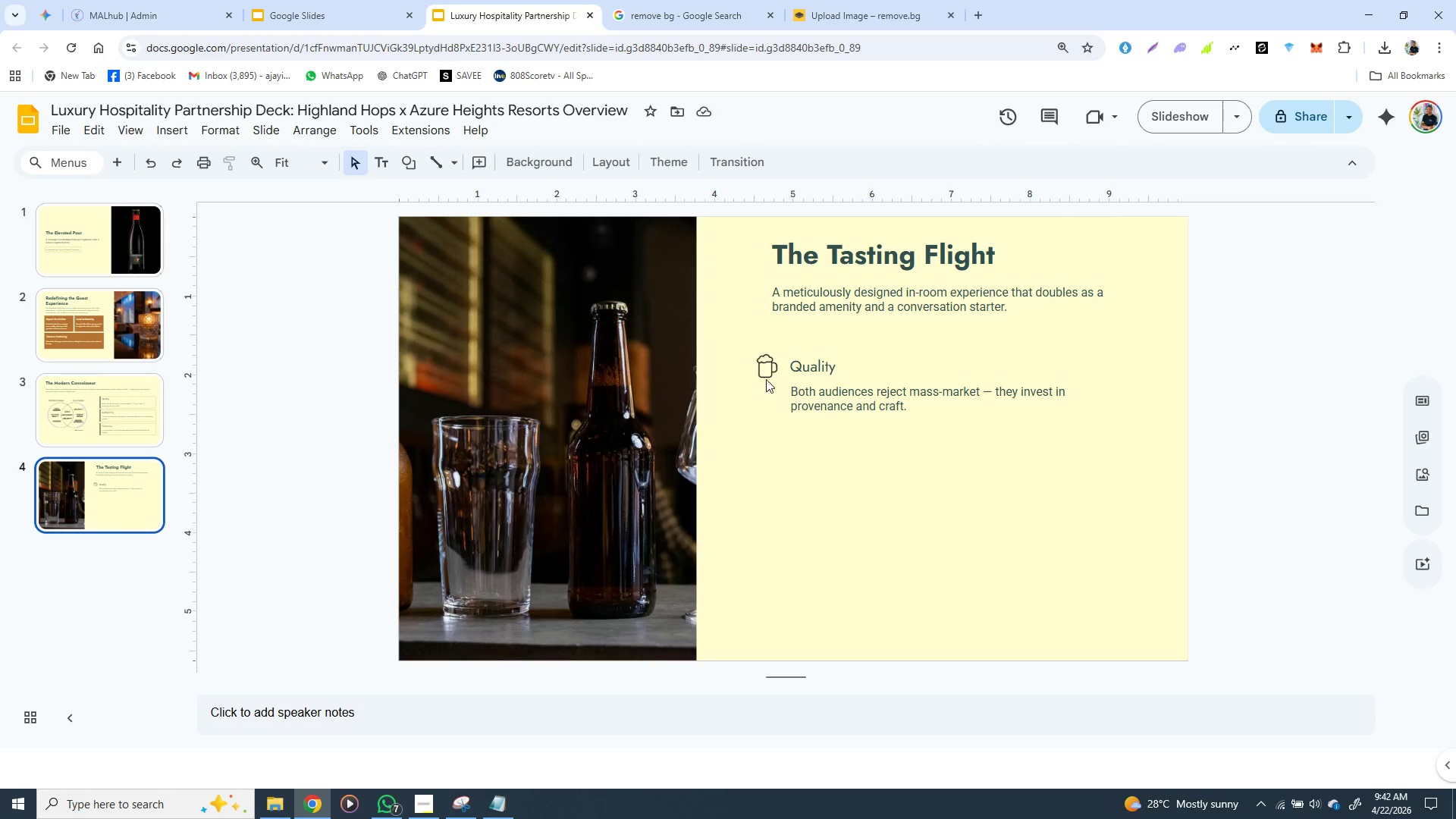 
wait(6.03)
 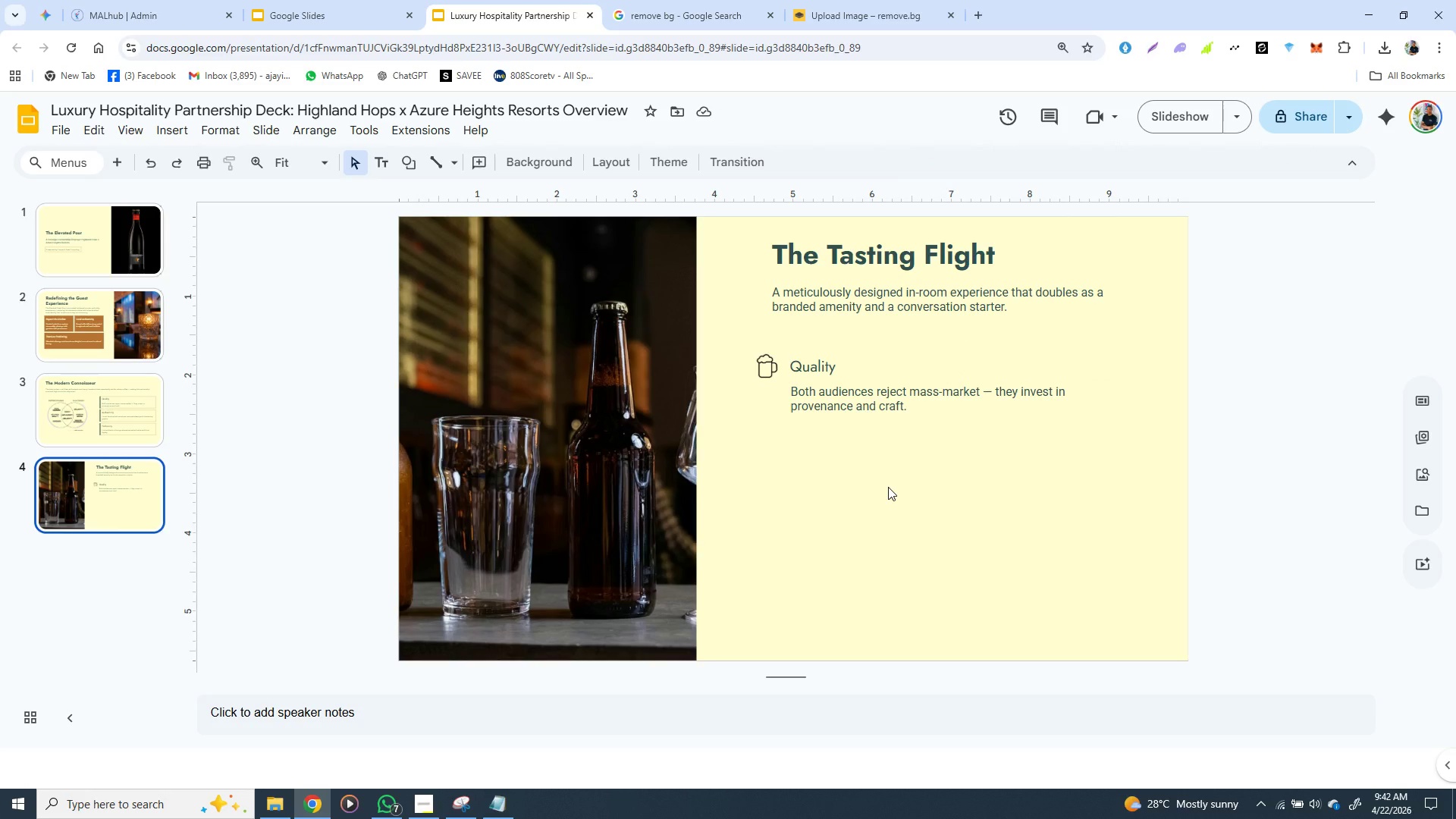 
left_click([762, 369])
 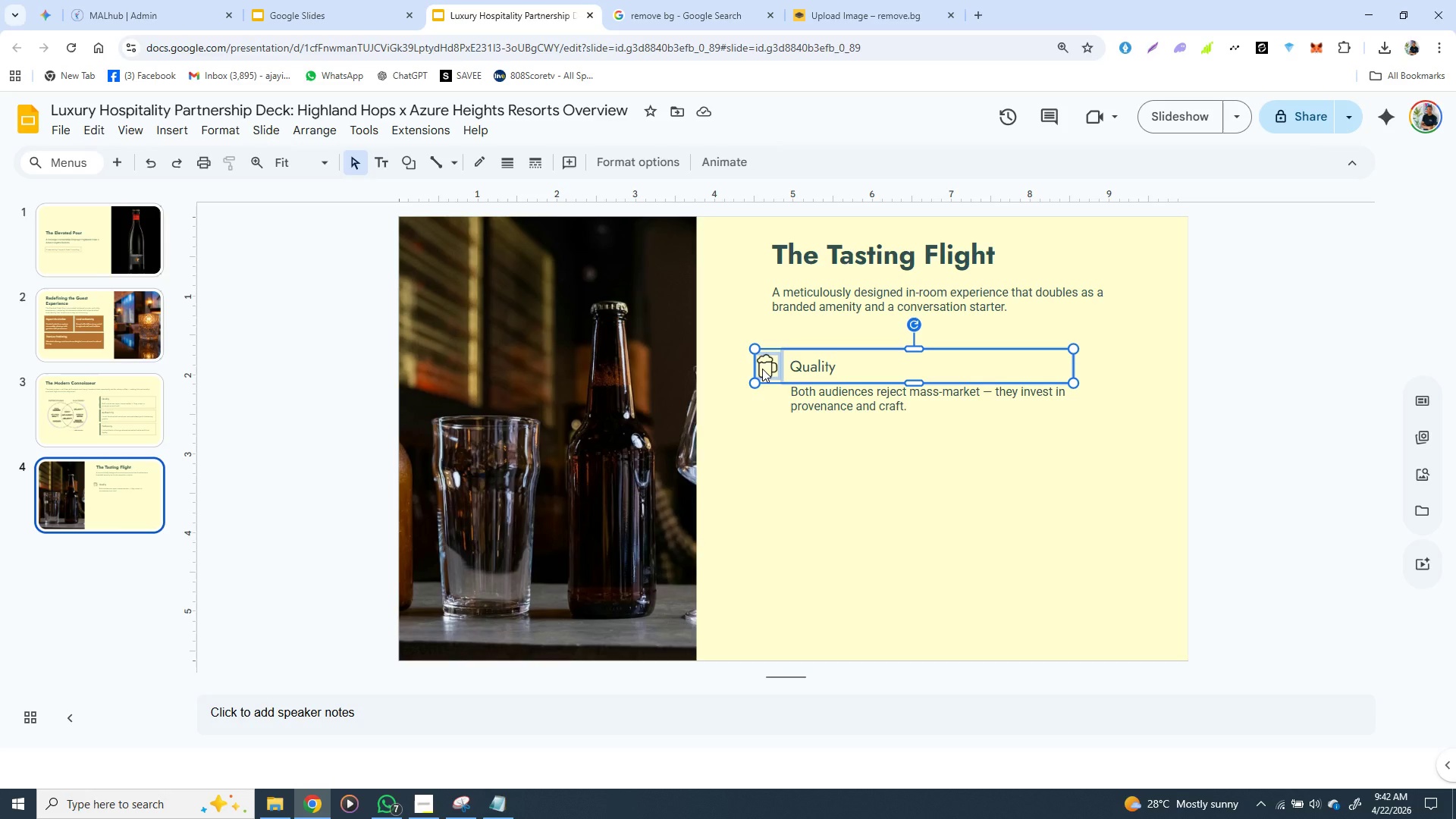 
hold_key(key=ShiftLeft, duration=1.53)
left_click([799, 401])
 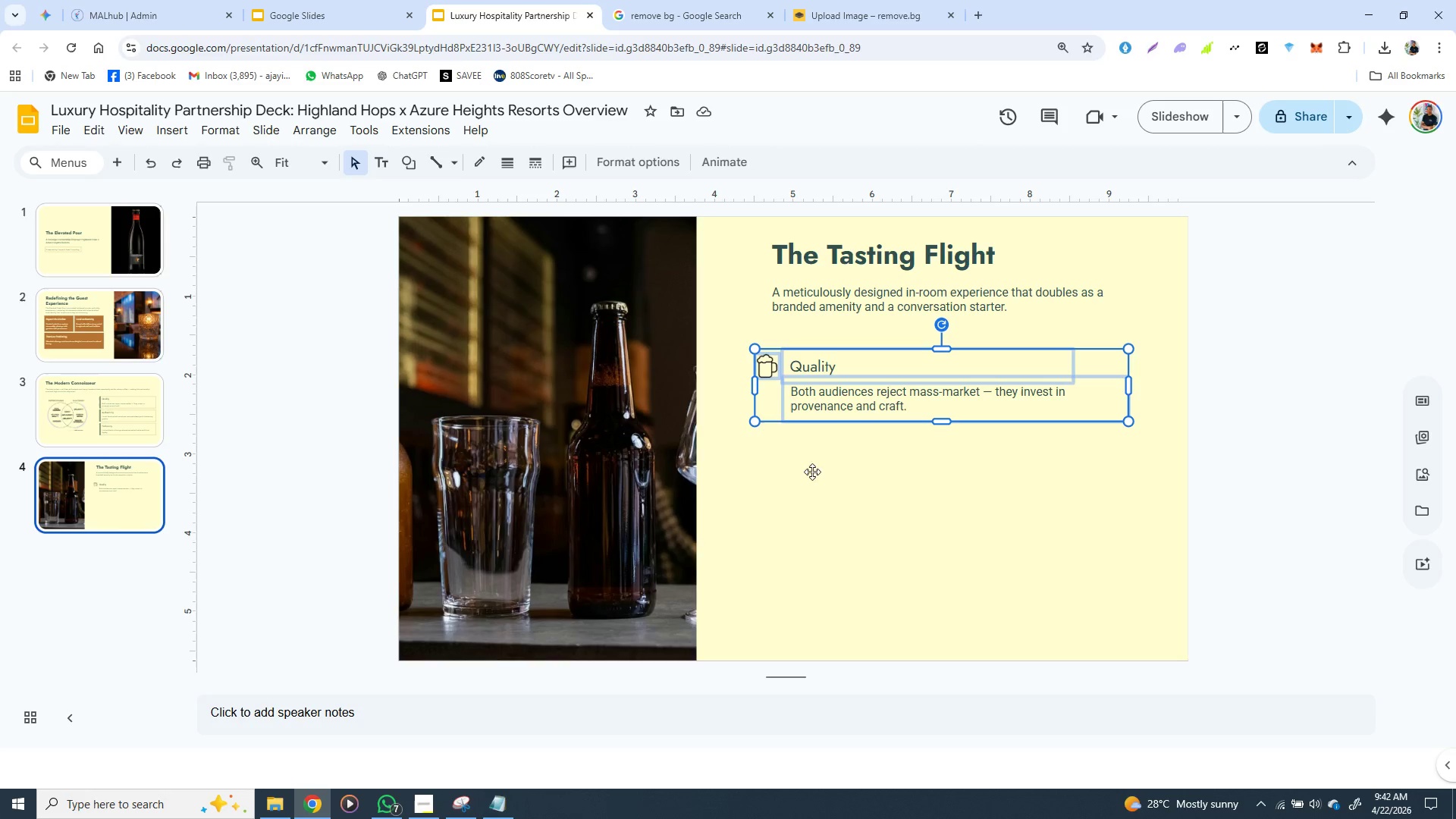 
hold_key(key=ShiftLeft, duration=0.88)
 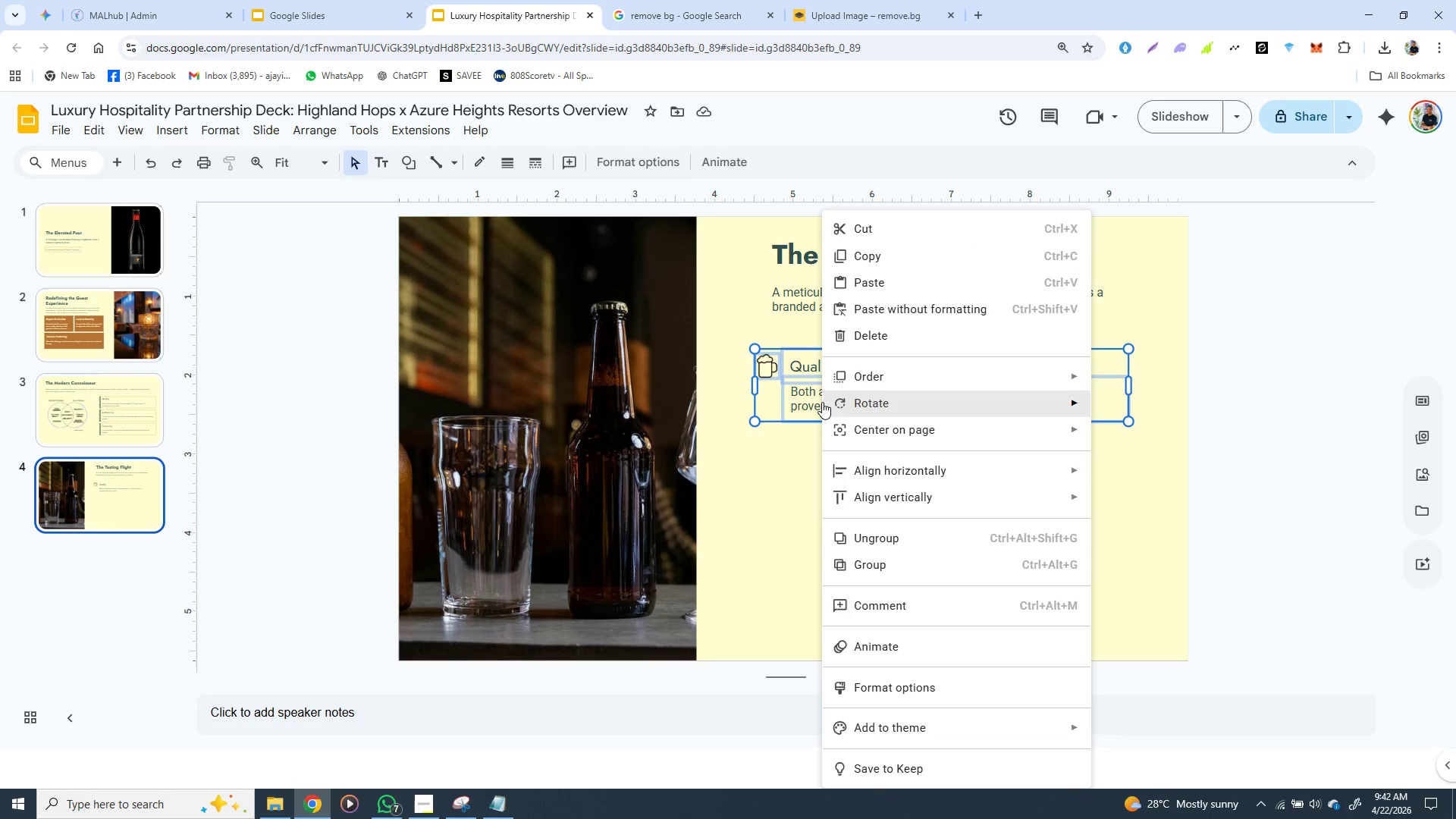 
right_click([822, 402])
 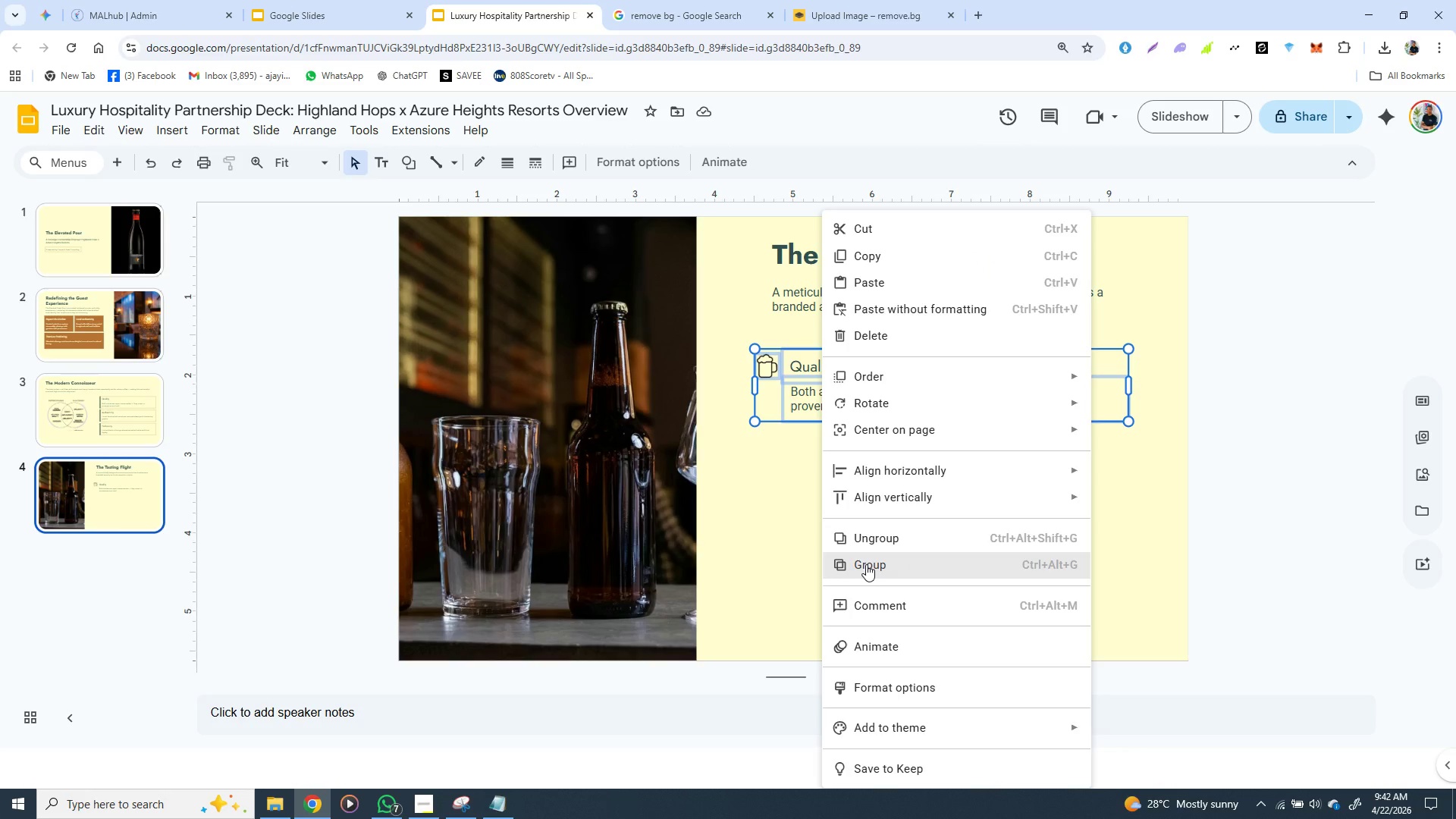 
left_click([866, 564])
 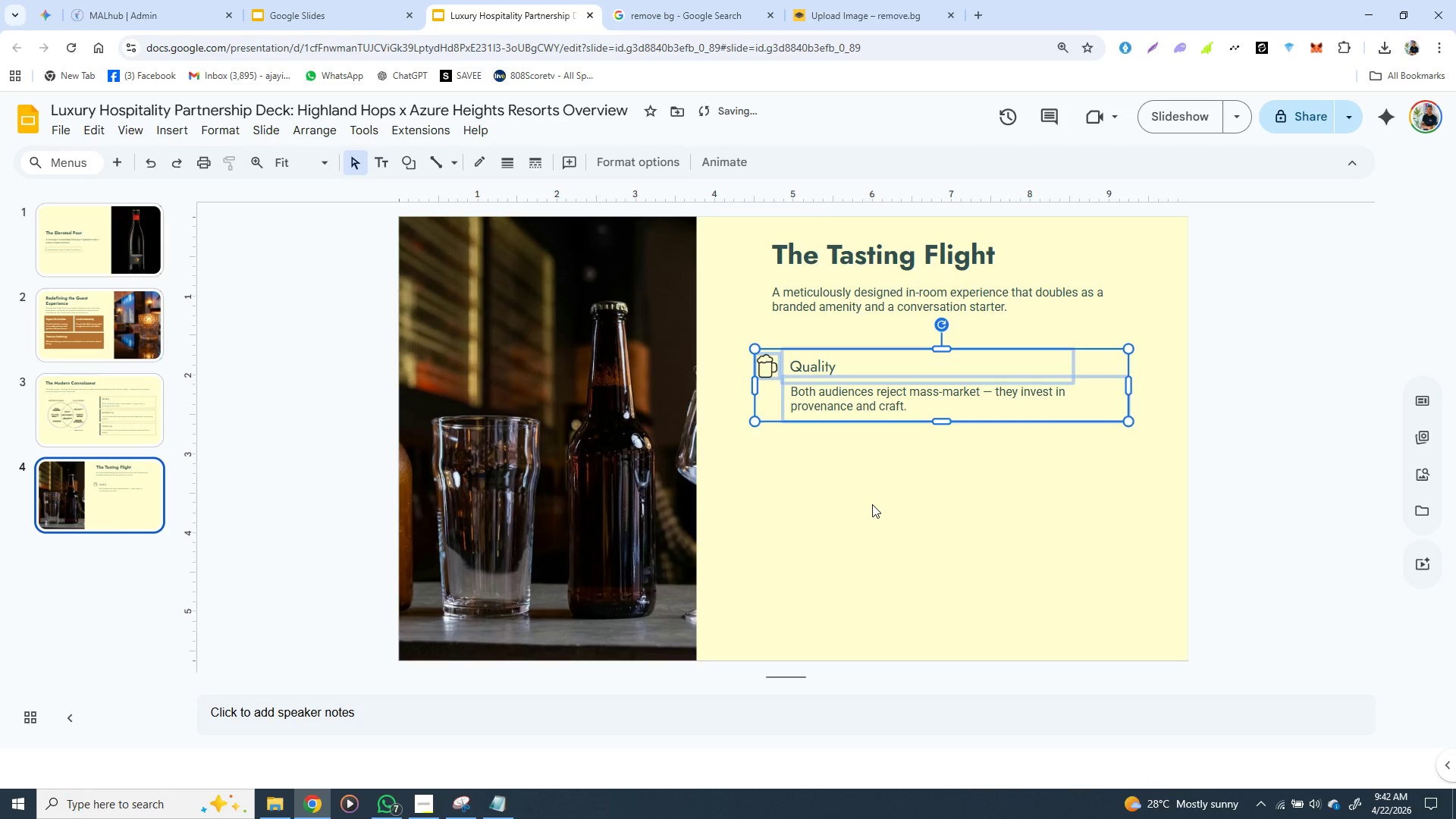 
left_click([872, 504])
 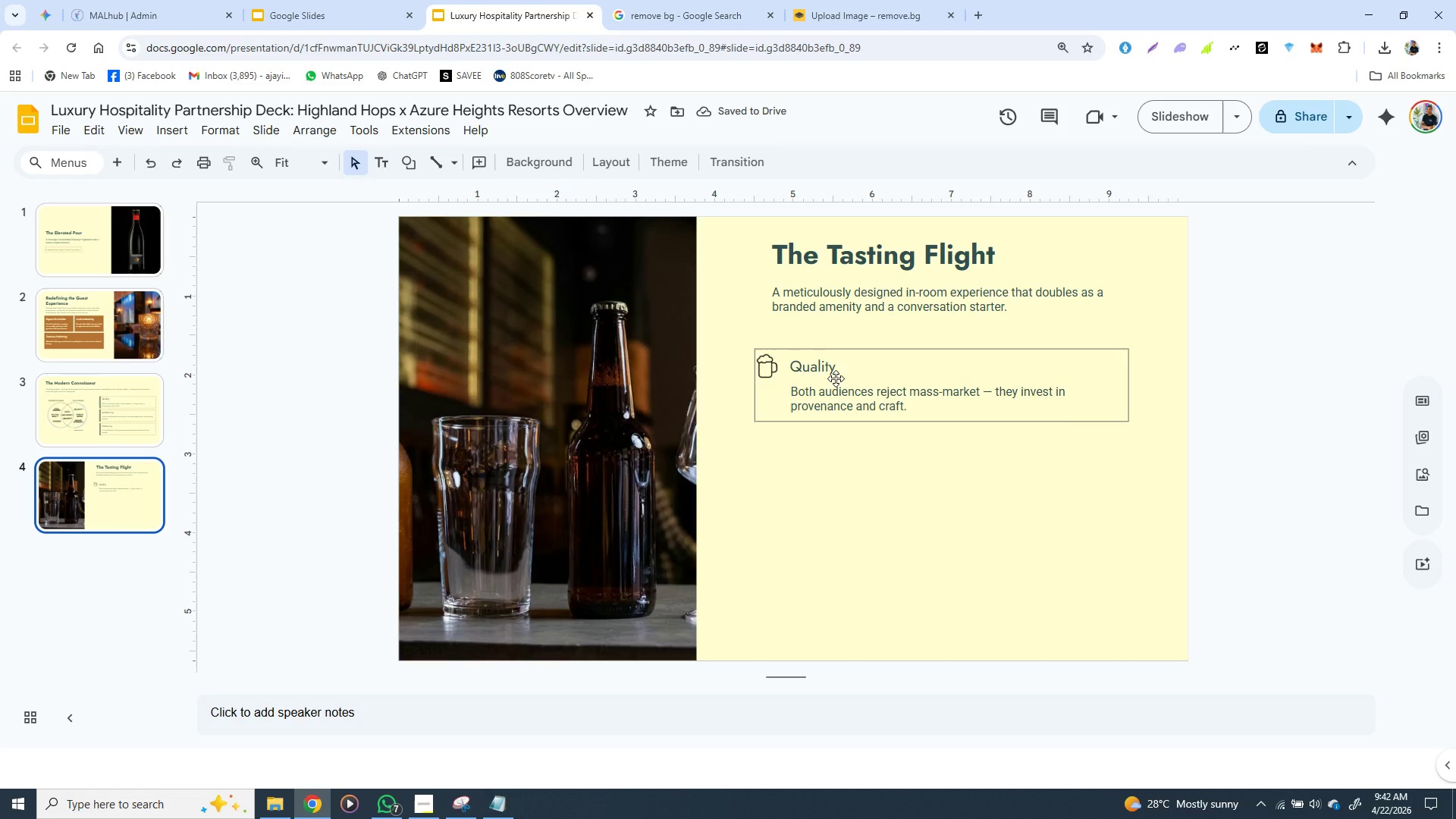 
left_click([836, 378])
 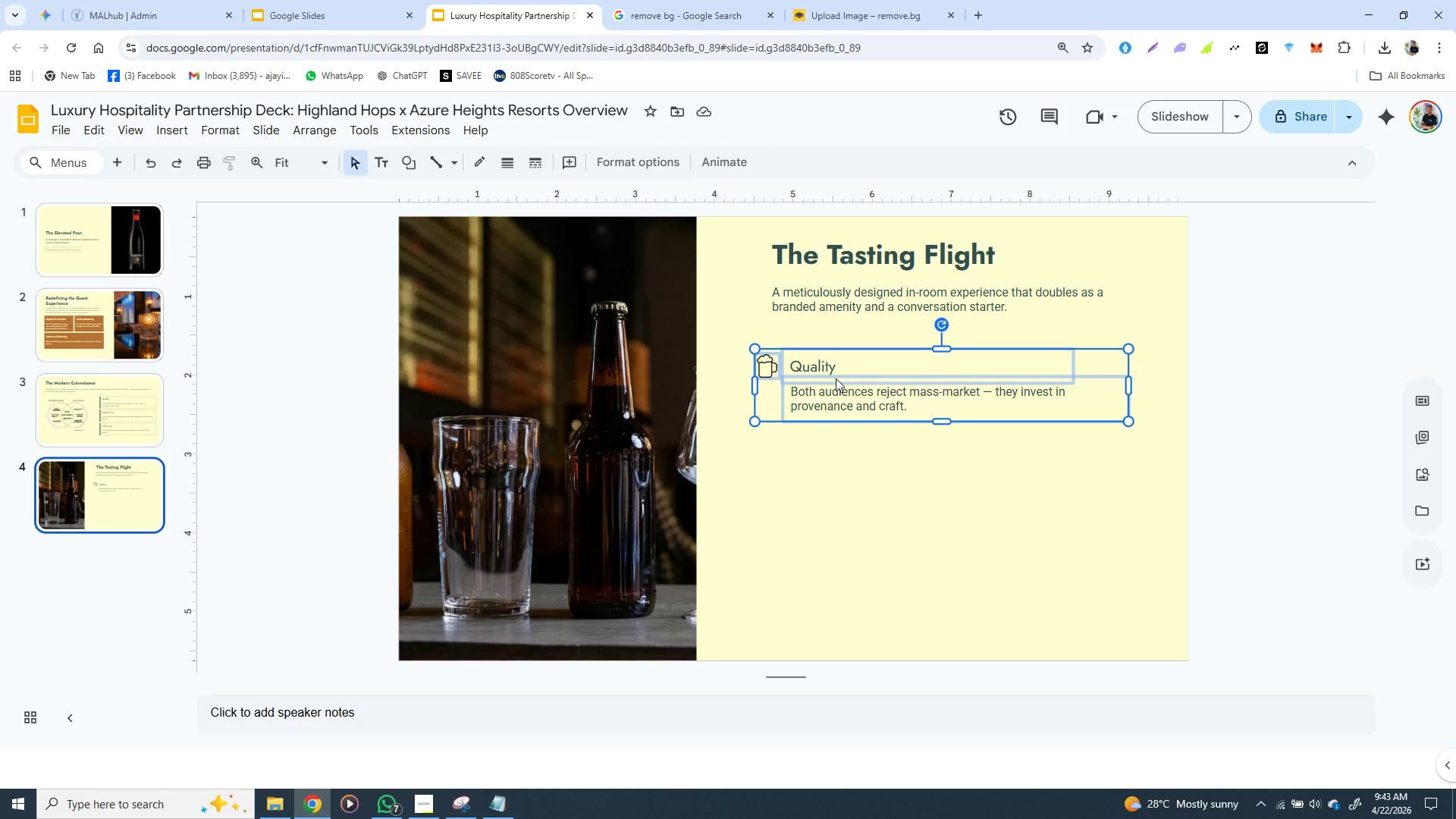 
key(Control+D)
 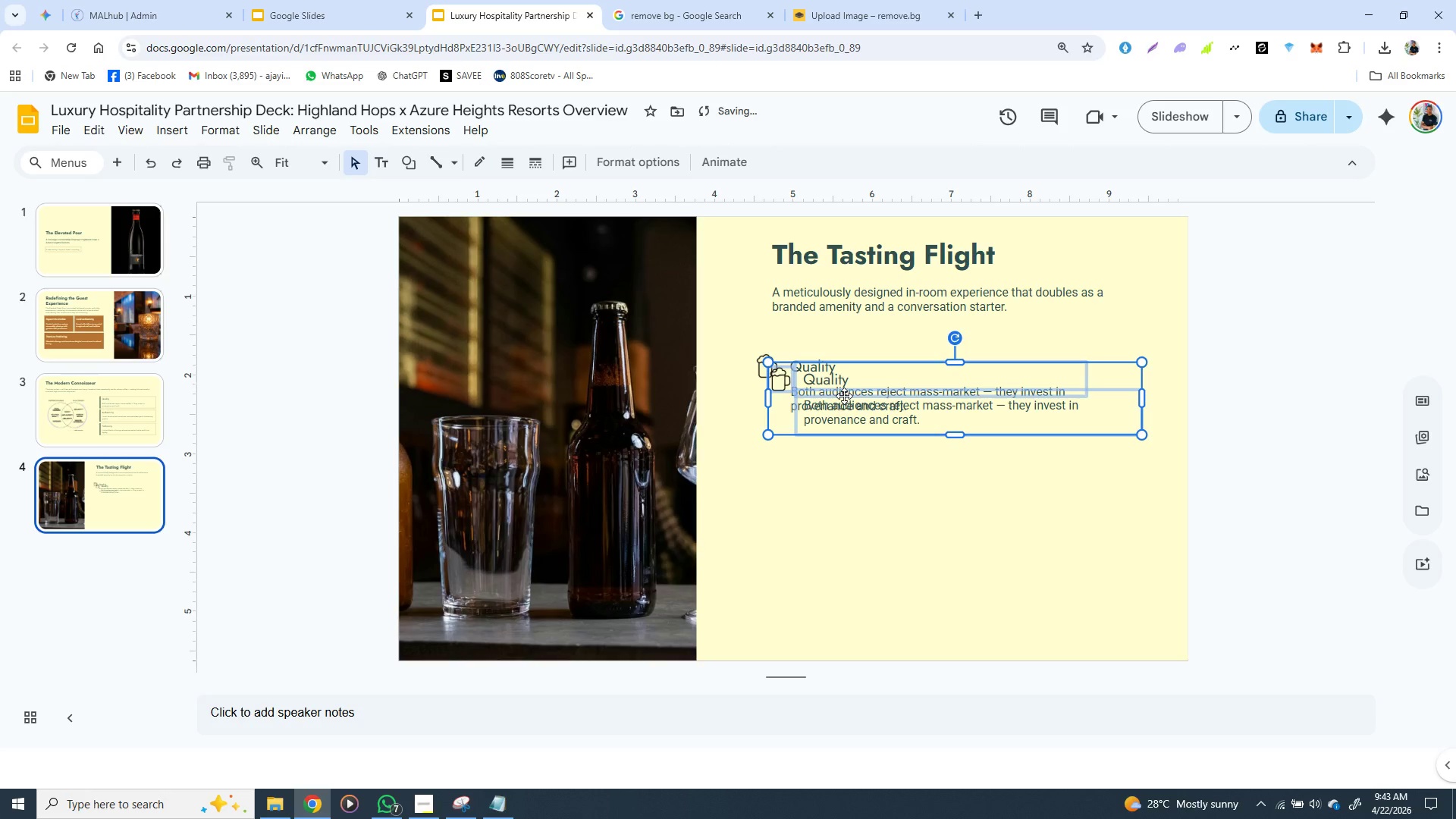 
left_click_drag(start_coordinate=[844, 396], to_coordinate=[843, 471])
 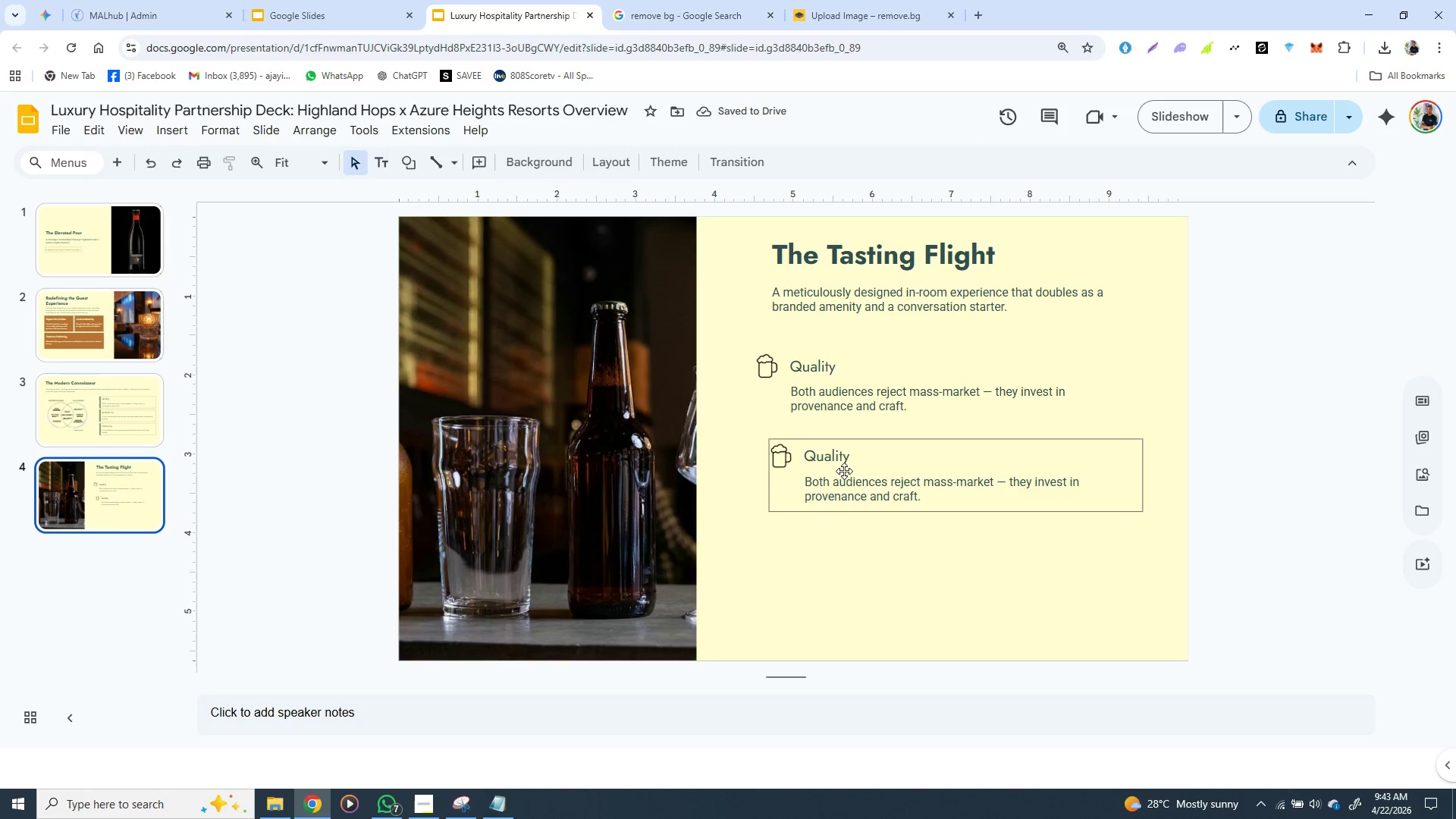 
left_click_drag(start_coordinate=[844, 469], to_coordinate=[831, 453])
 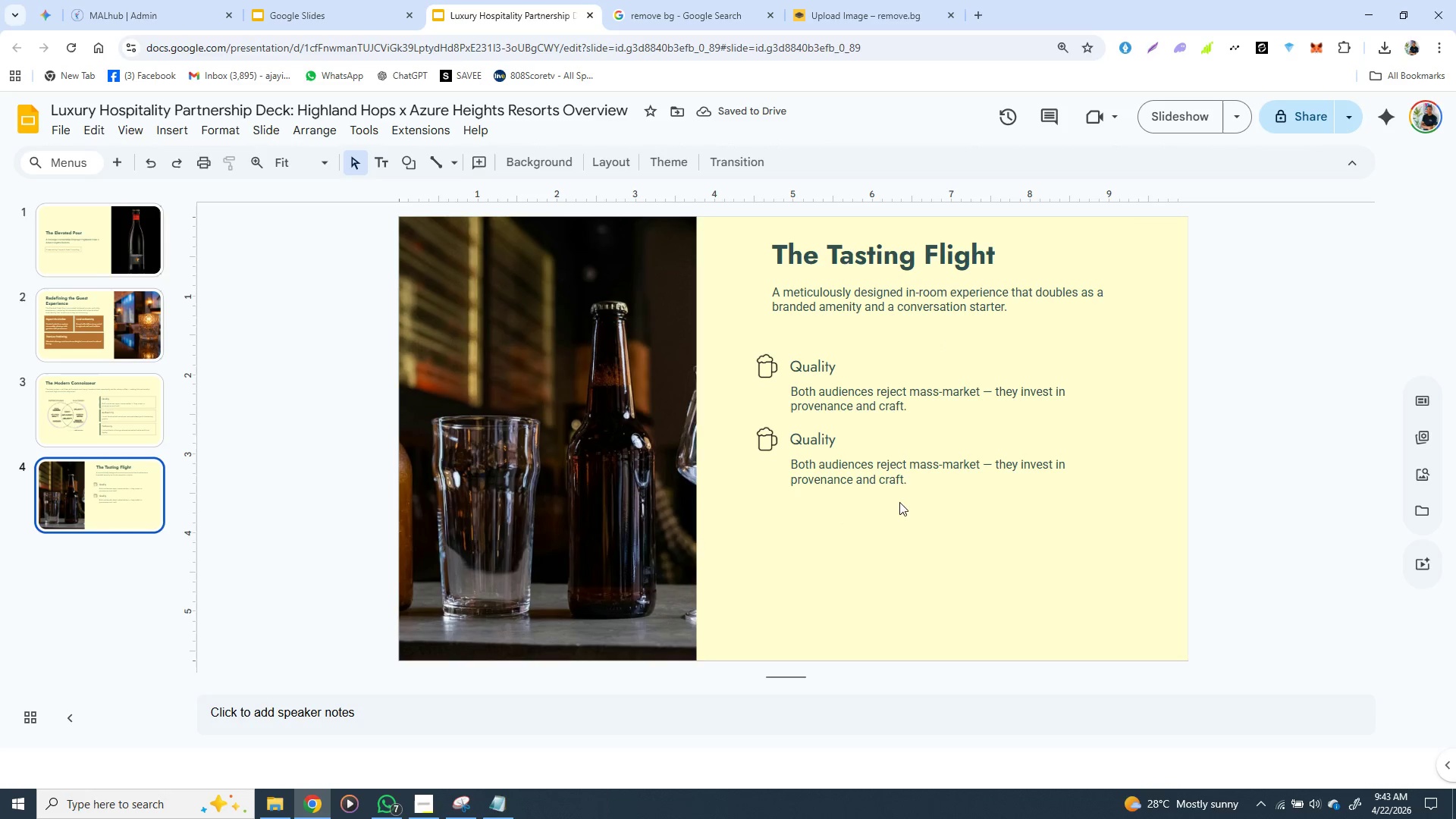 
left_click([851, 455])
 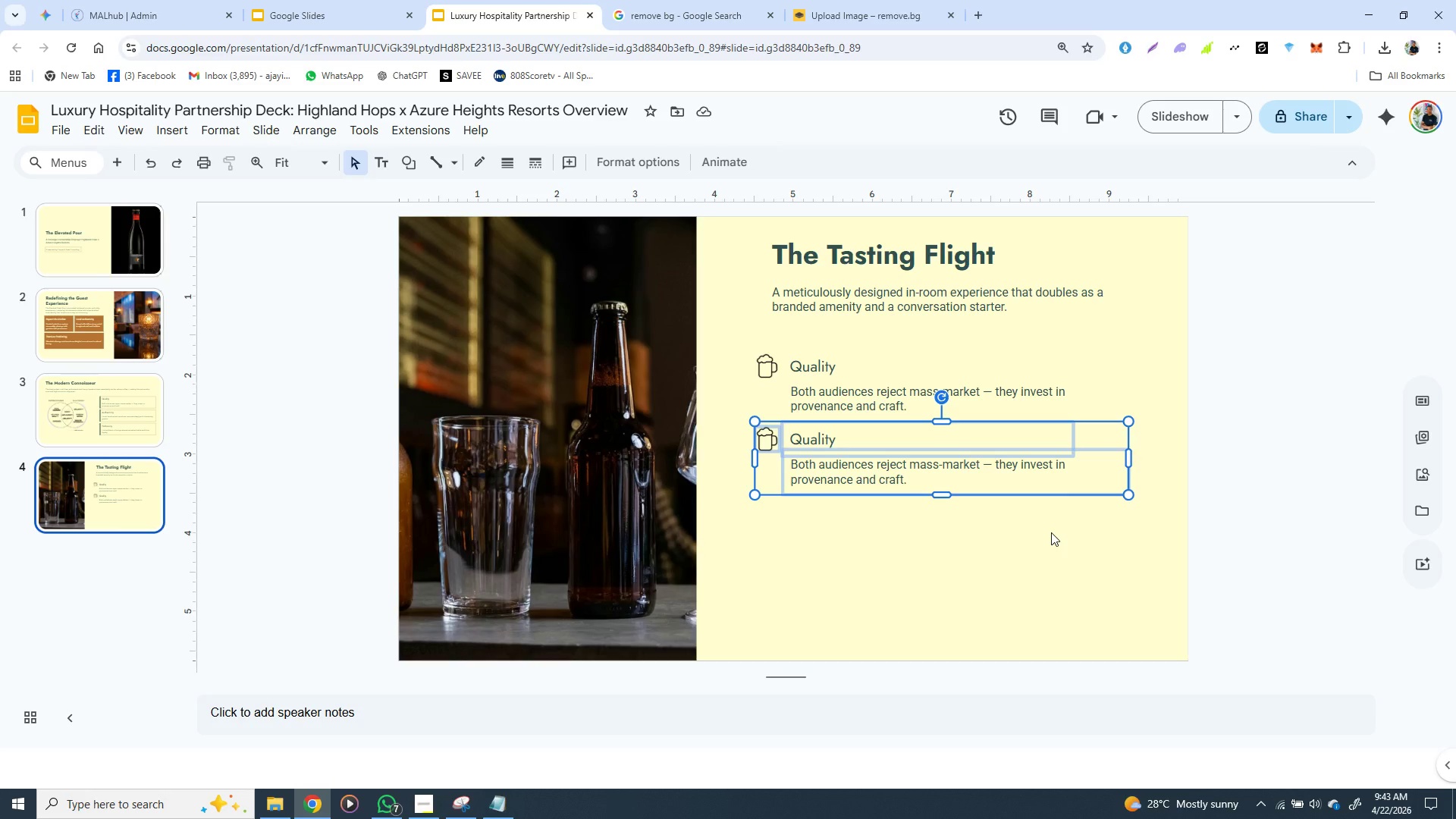 
hold_key(key=ArrowDown, duration=0.73)
 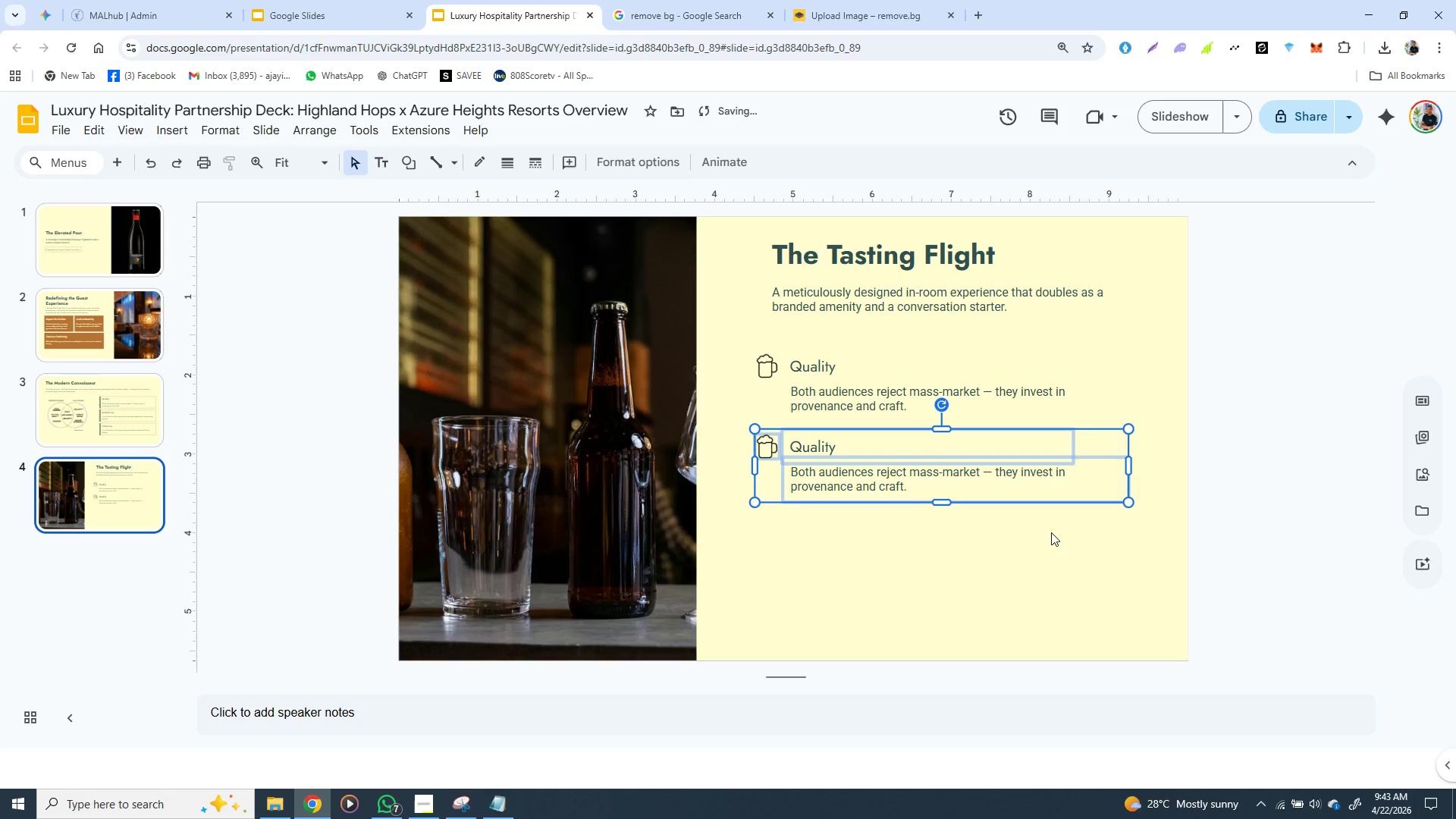 
key(ArrowDown)
 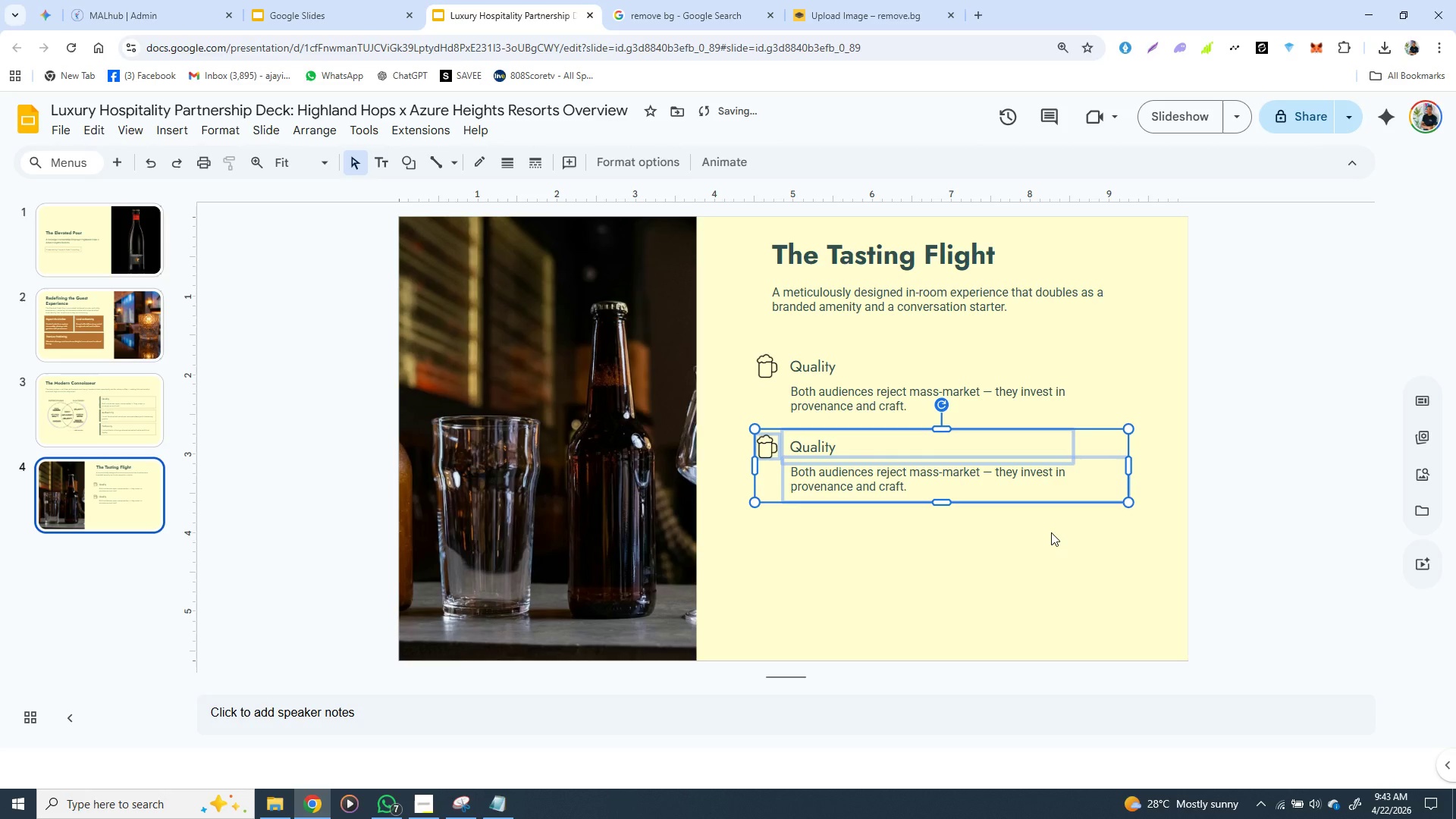 
key(ArrowDown)
 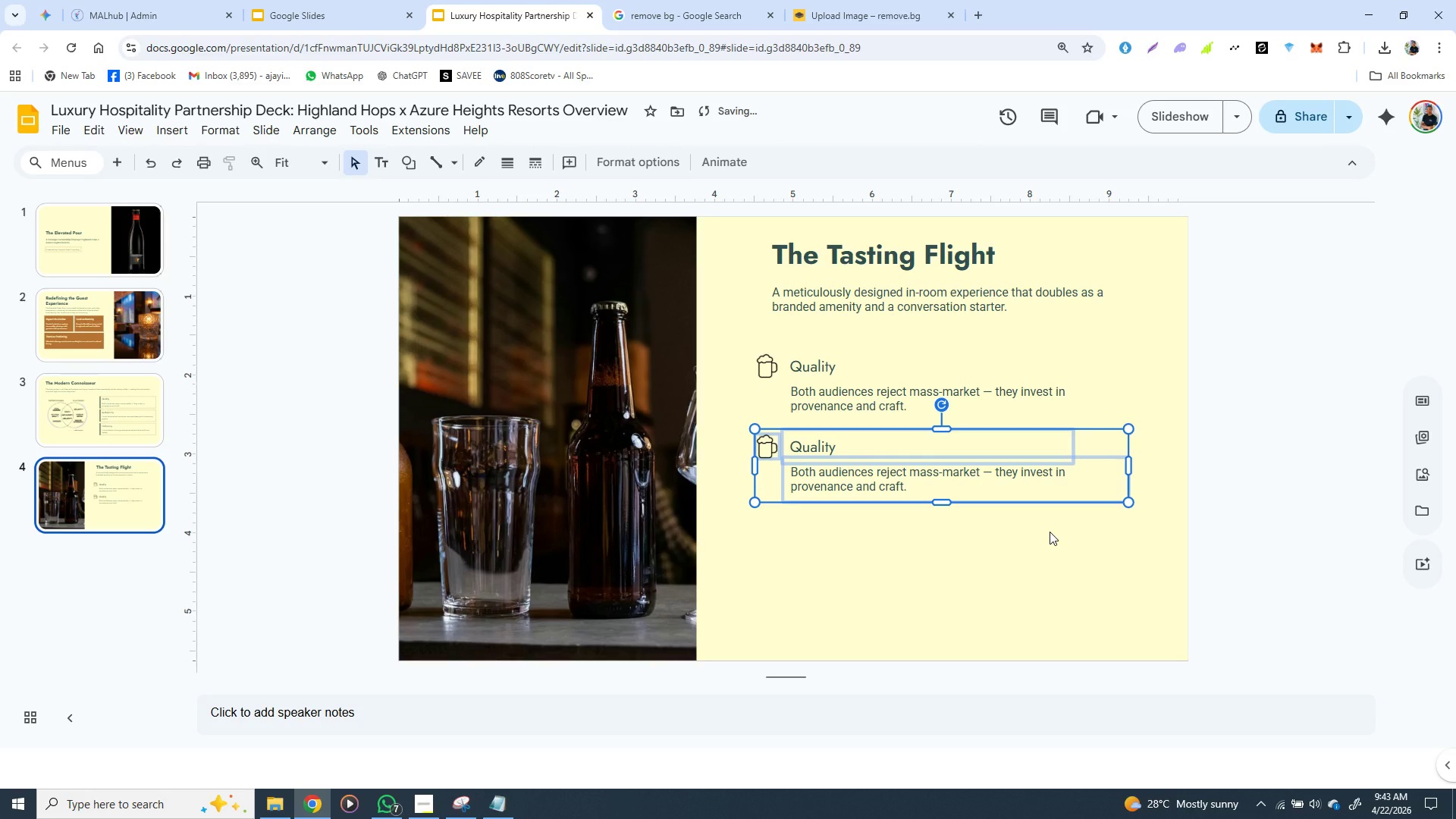 
key(Control+D)
 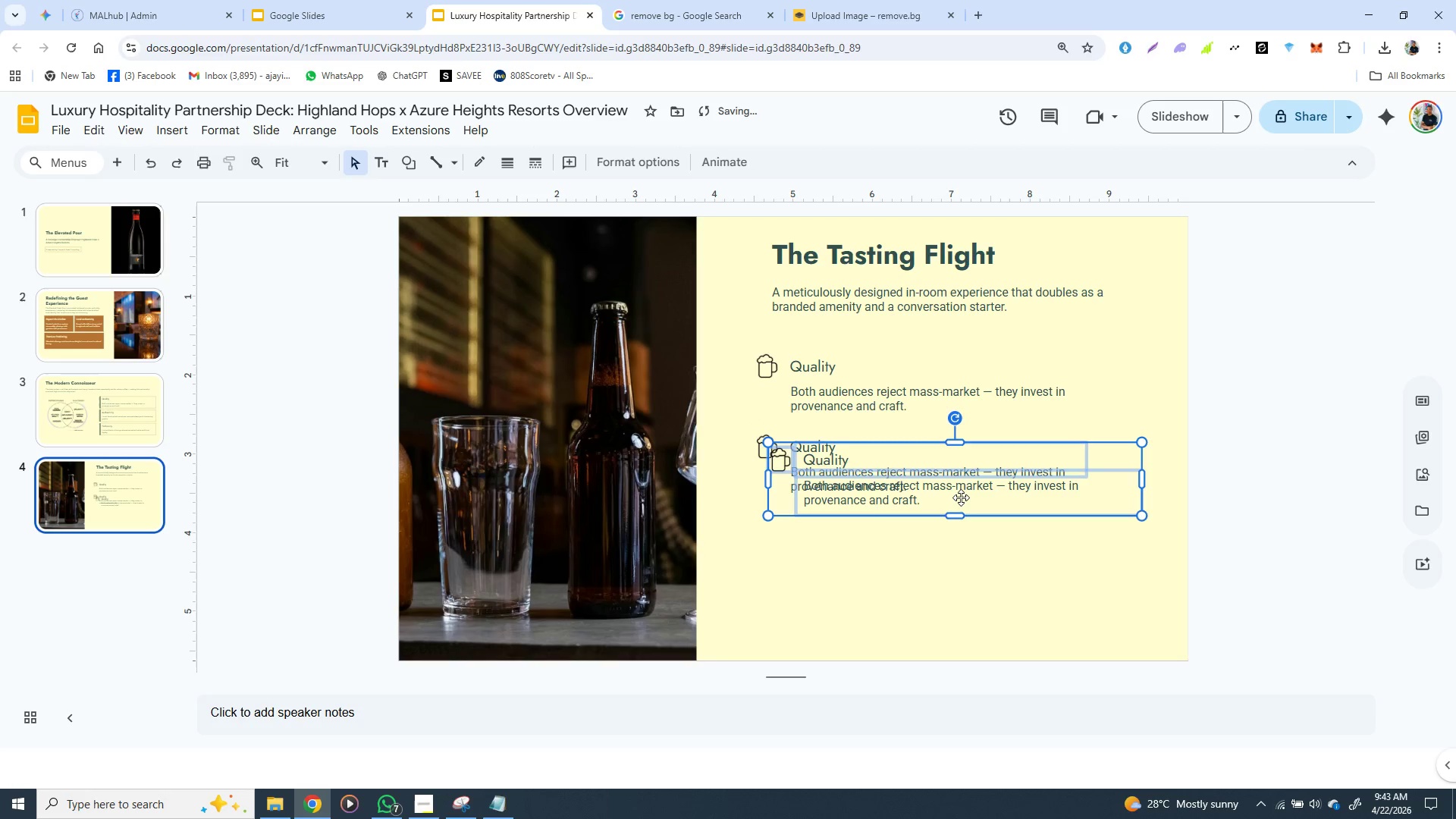 
left_click_drag(start_coordinate=[961, 497], to_coordinate=[949, 587])
 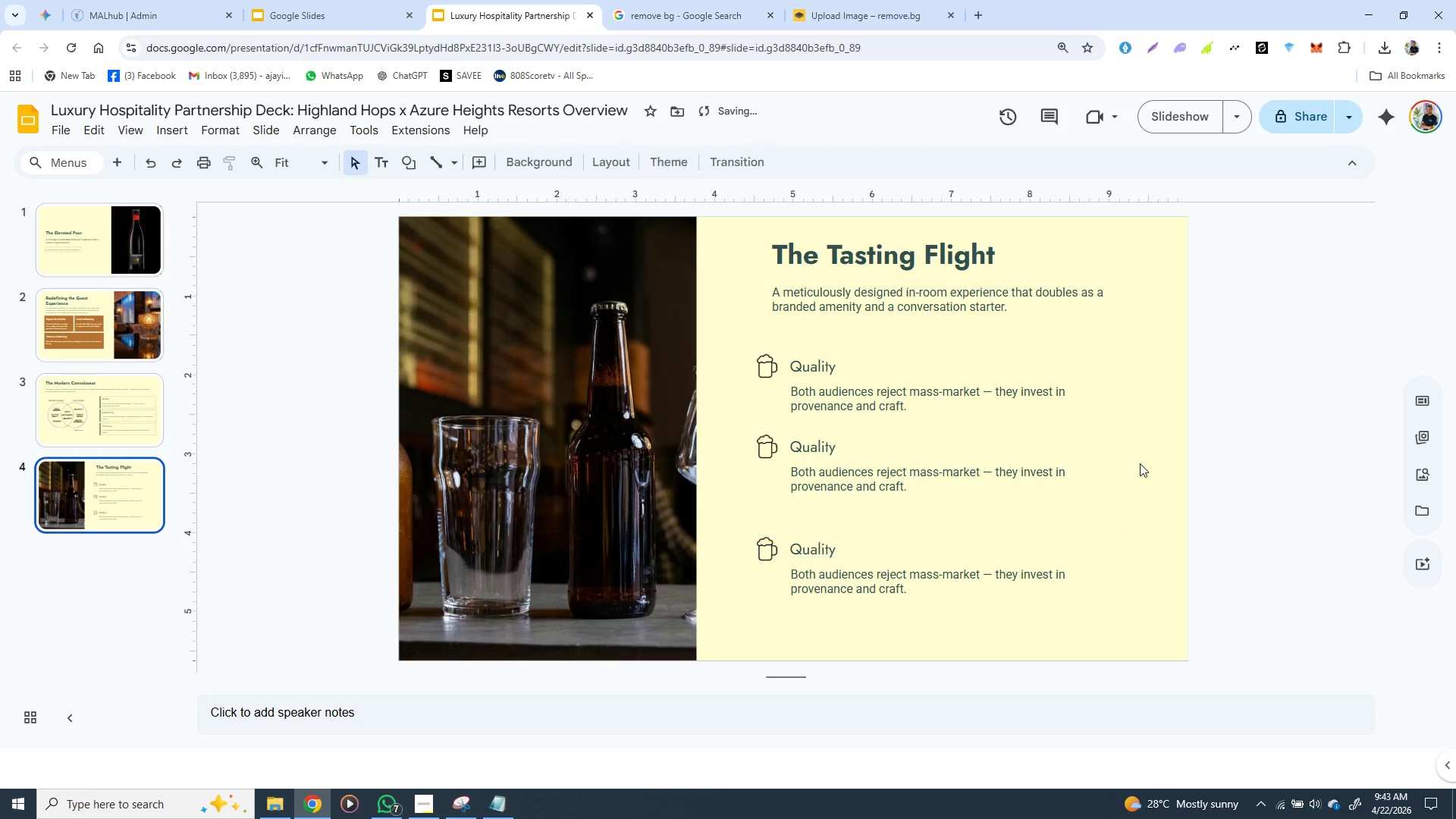 
left_click([1140, 463])
 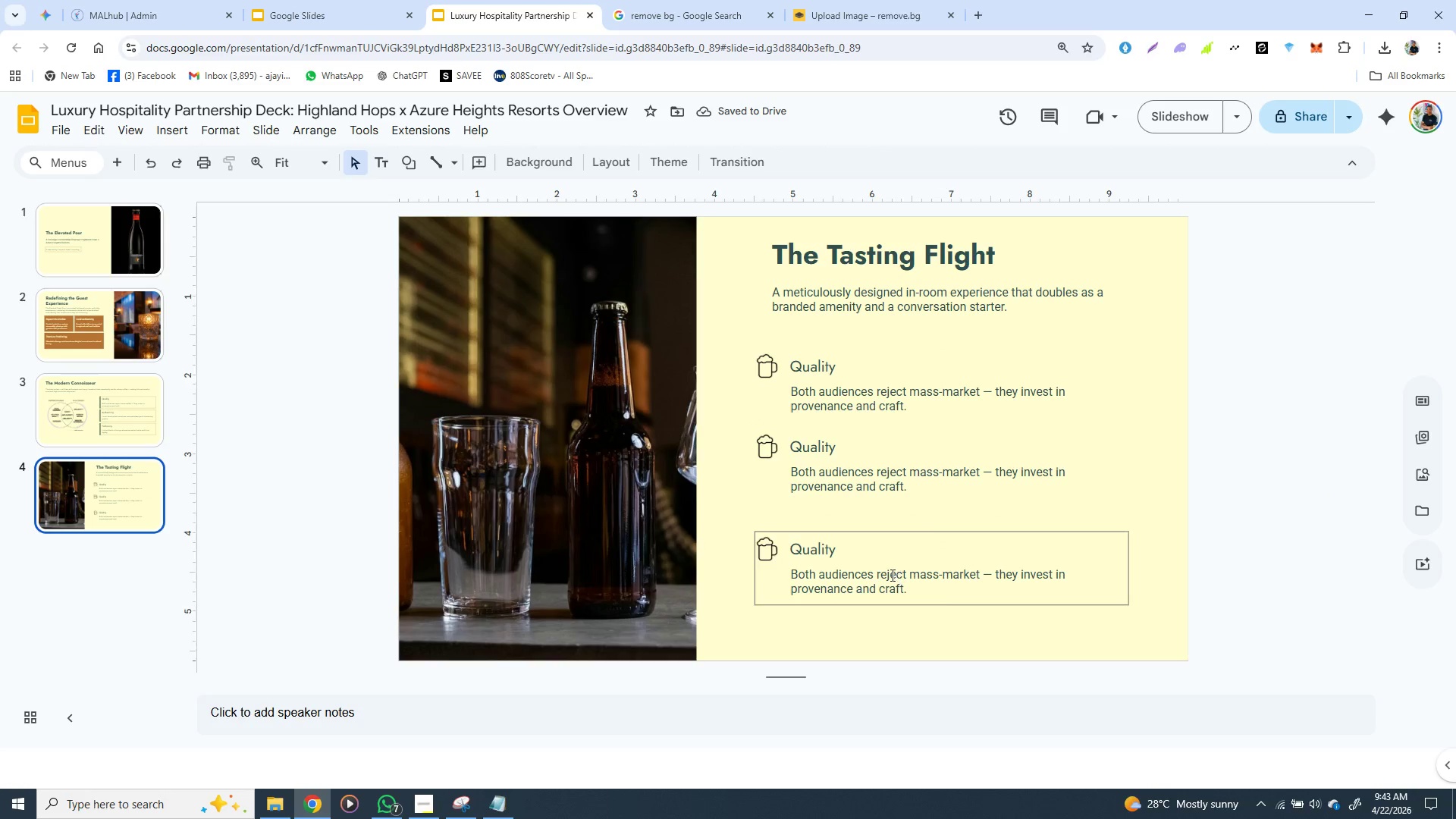 
left_click([890, 574])
 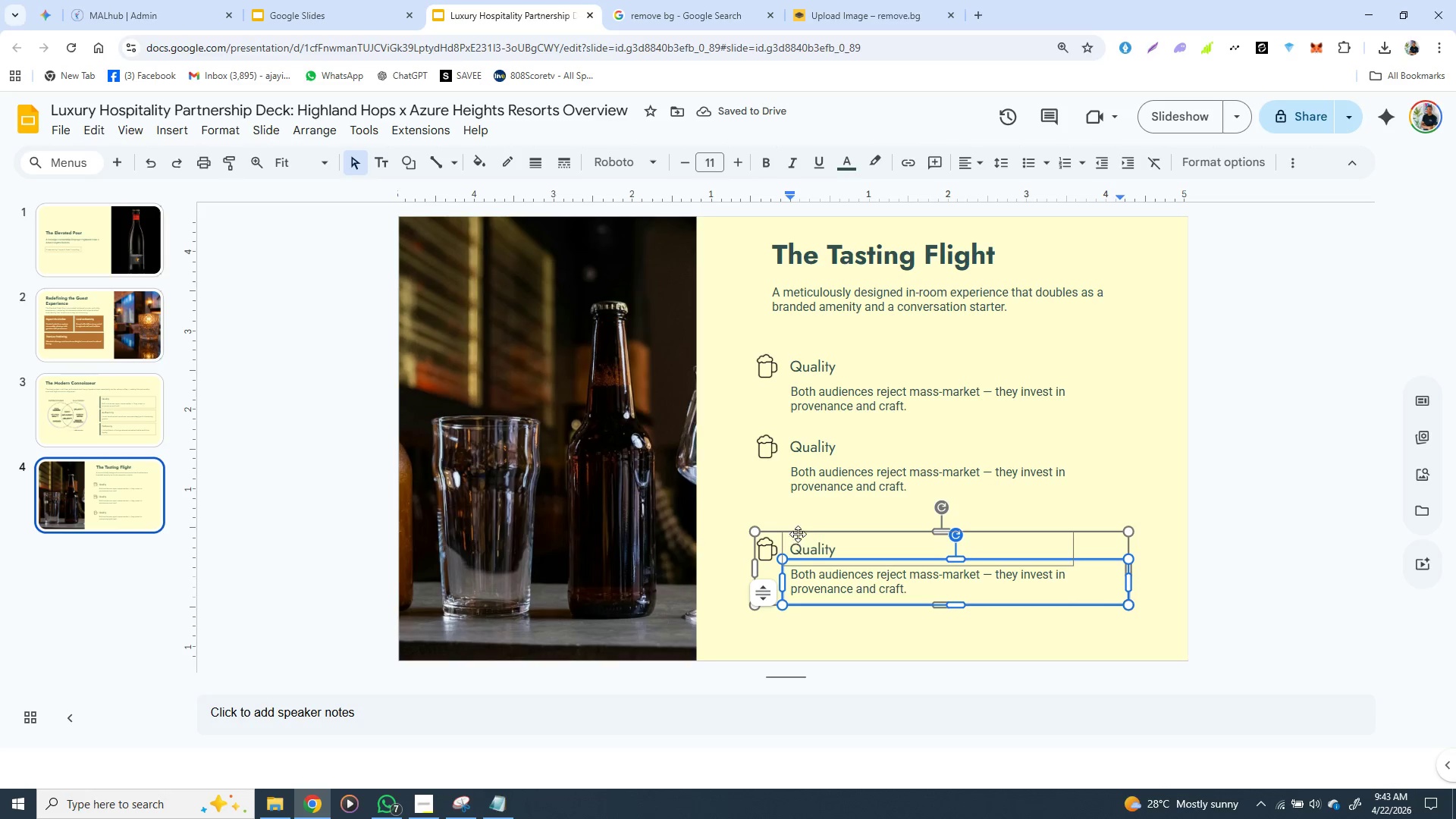 
left_click([798, 532])
 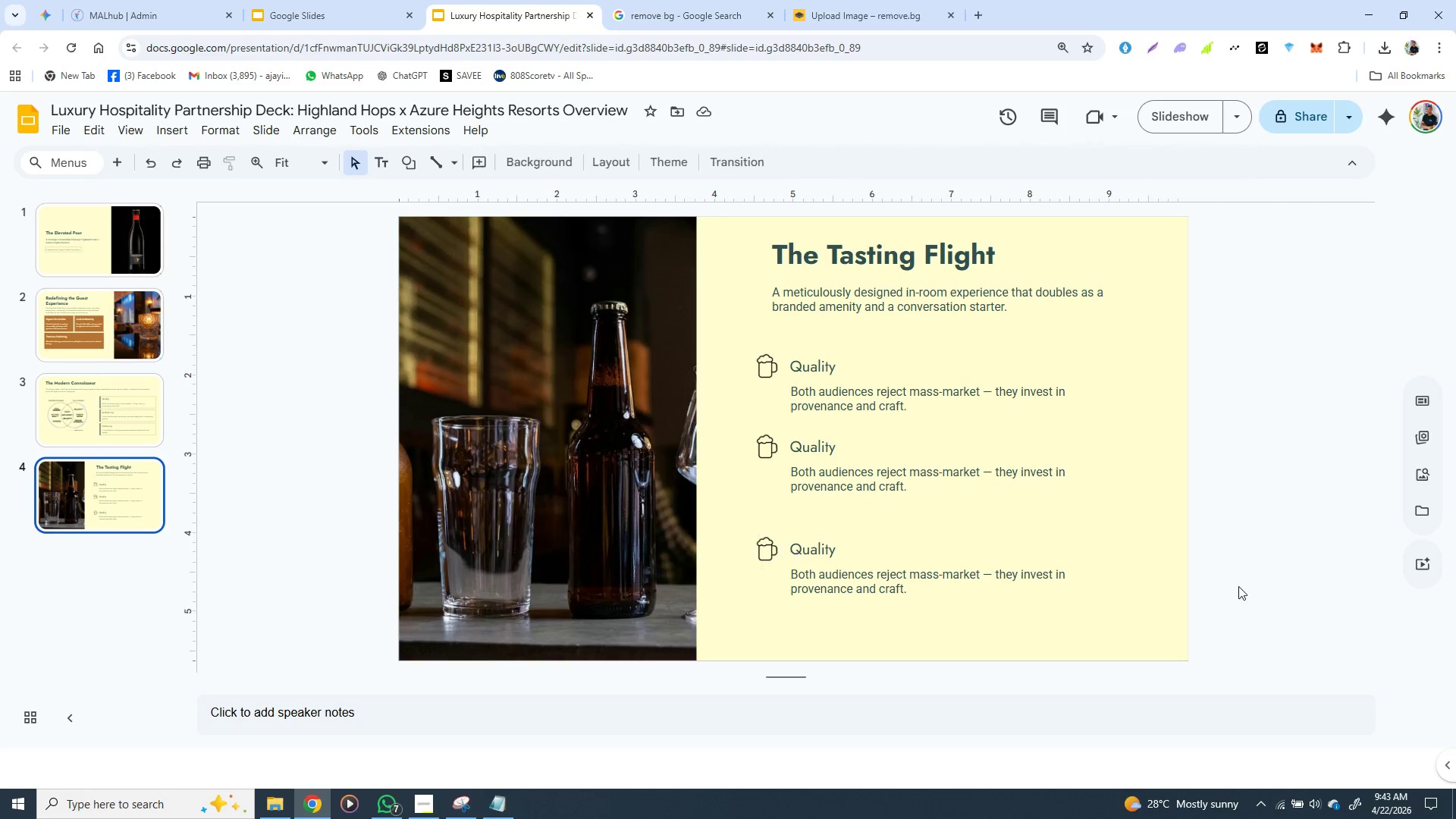 
left_click([1238, 586])
 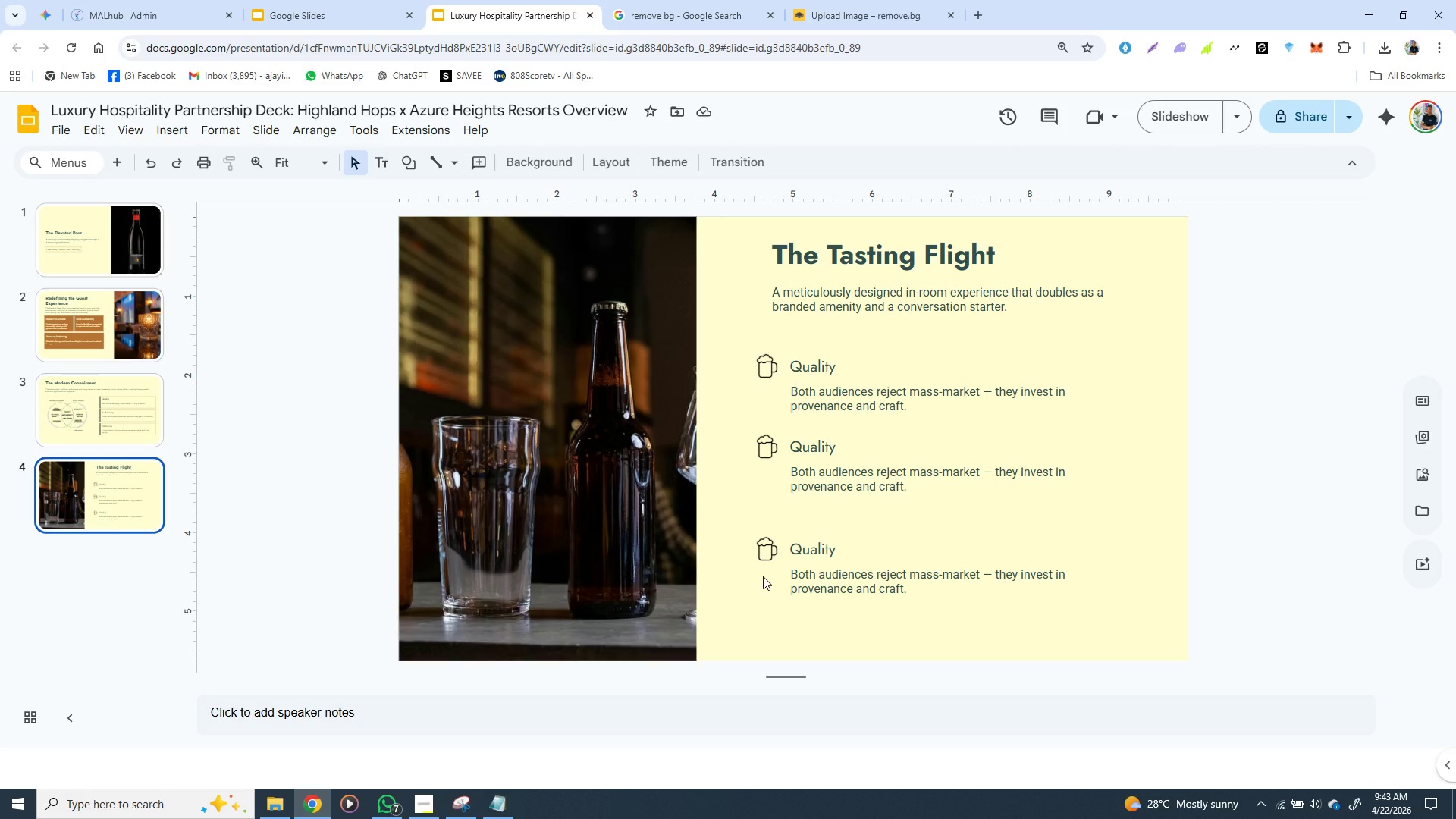 
left_click([763, 576])
 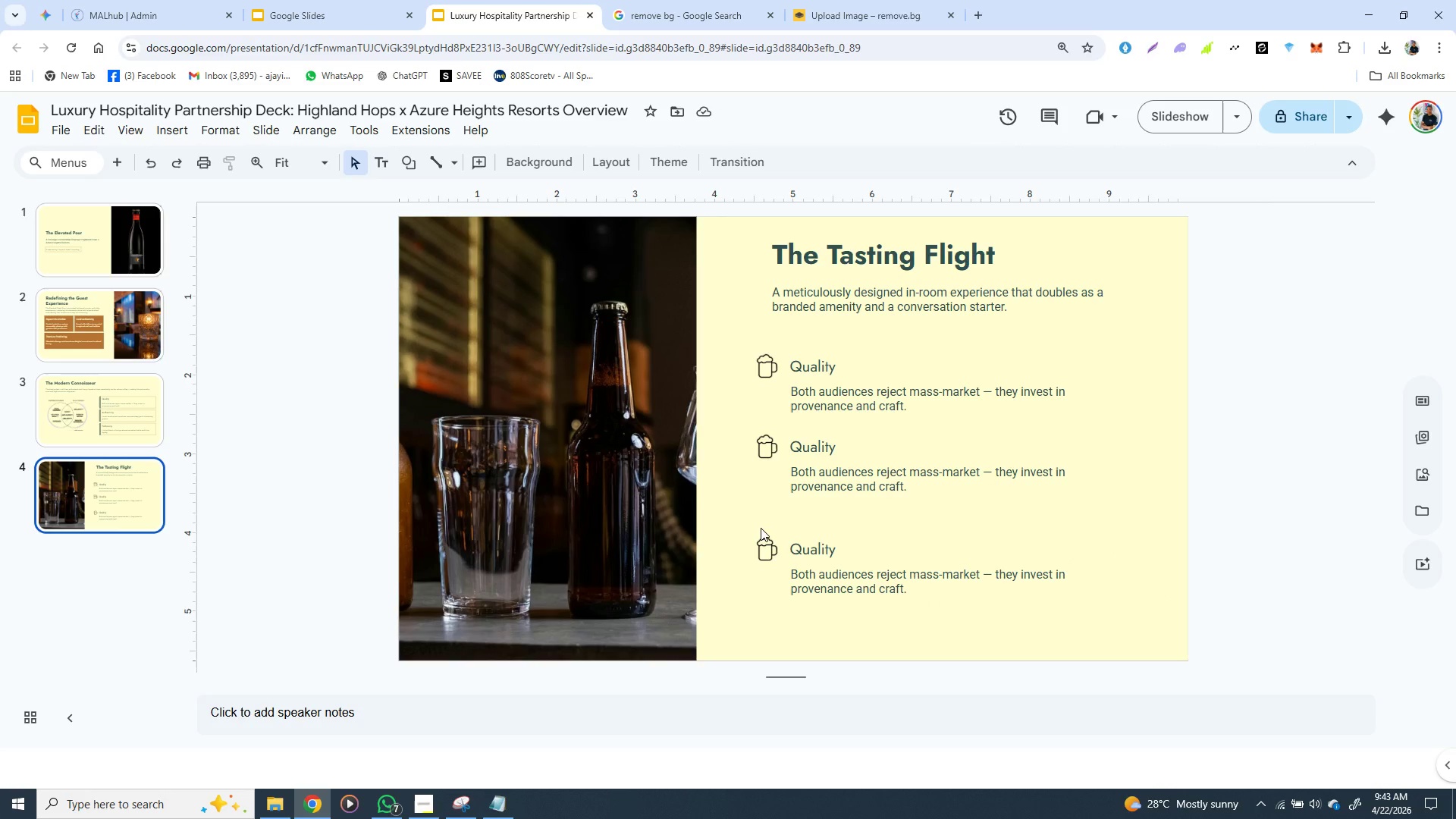 
left_click([761, 528])
 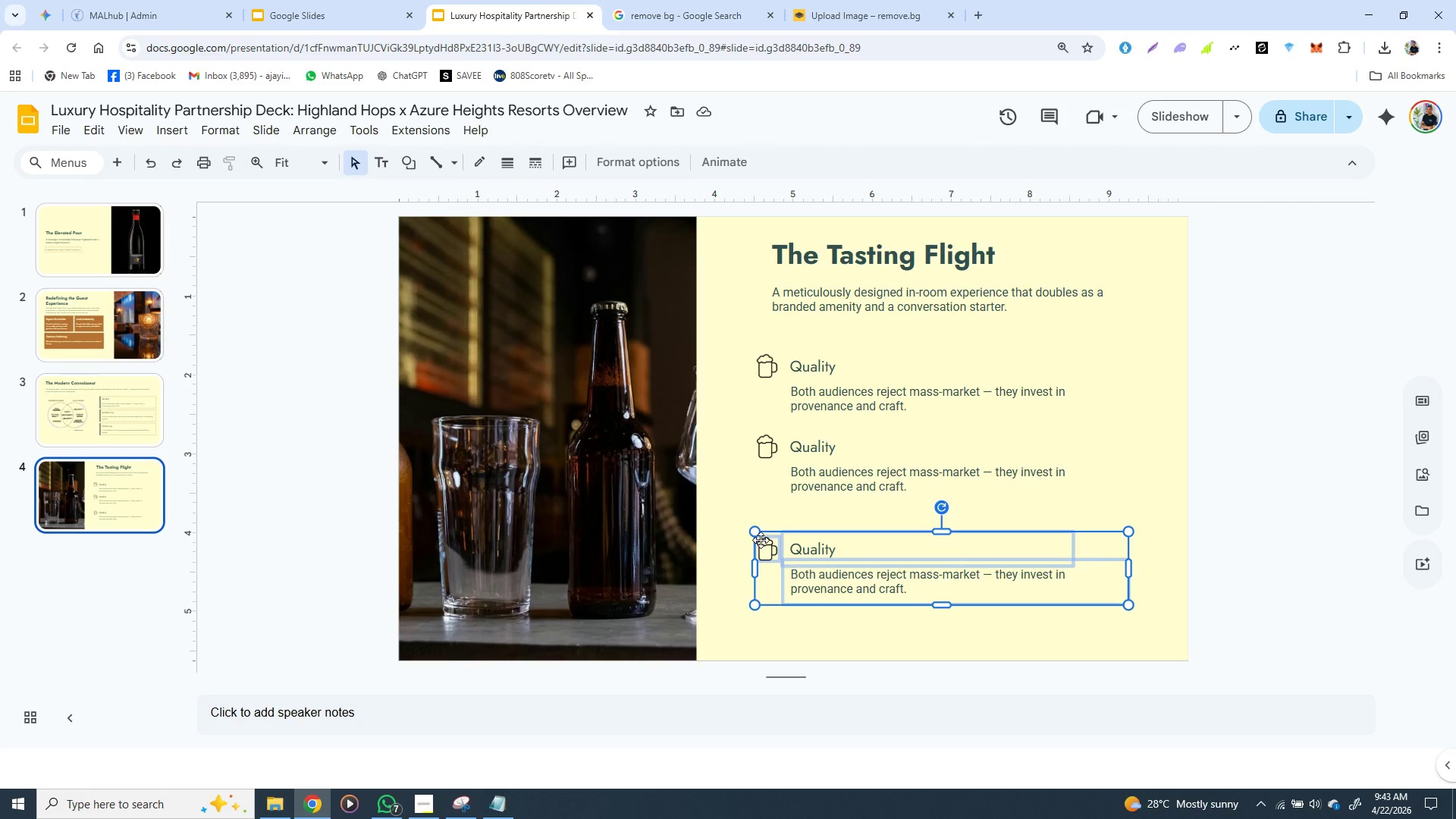 
left_click([761, 540])
 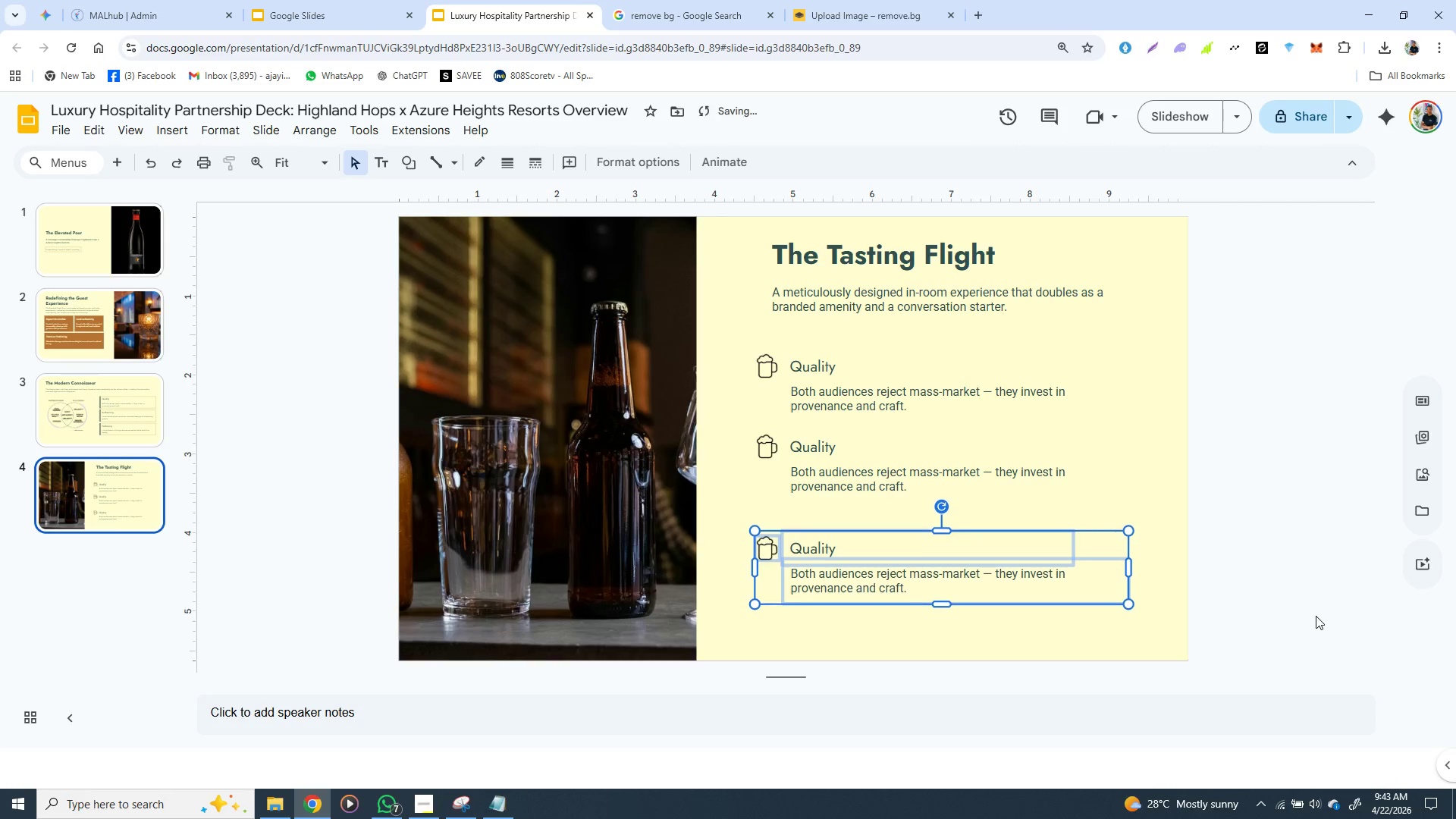 
key(ArrowUp)
 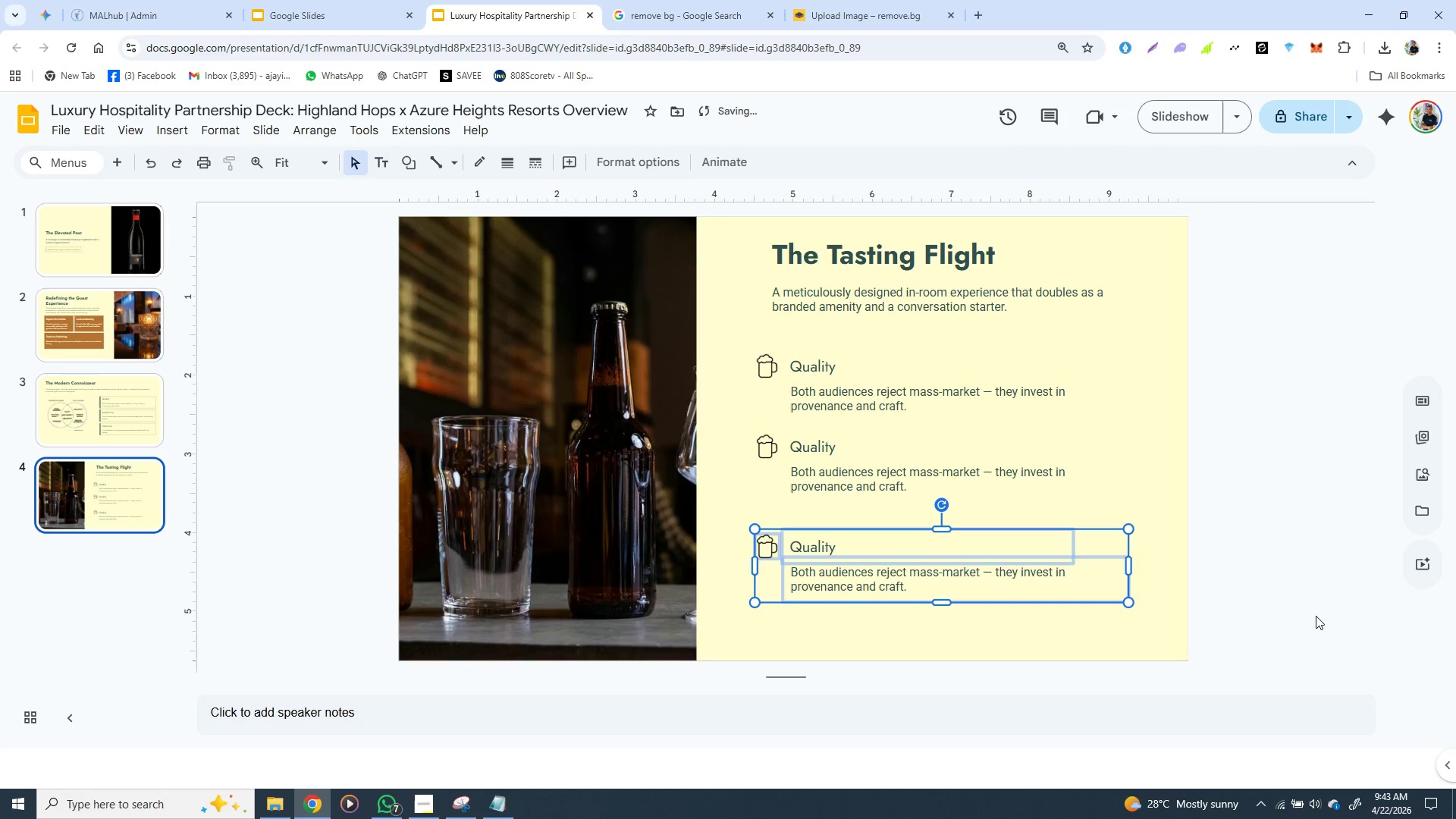 
key(ArrowUp)
 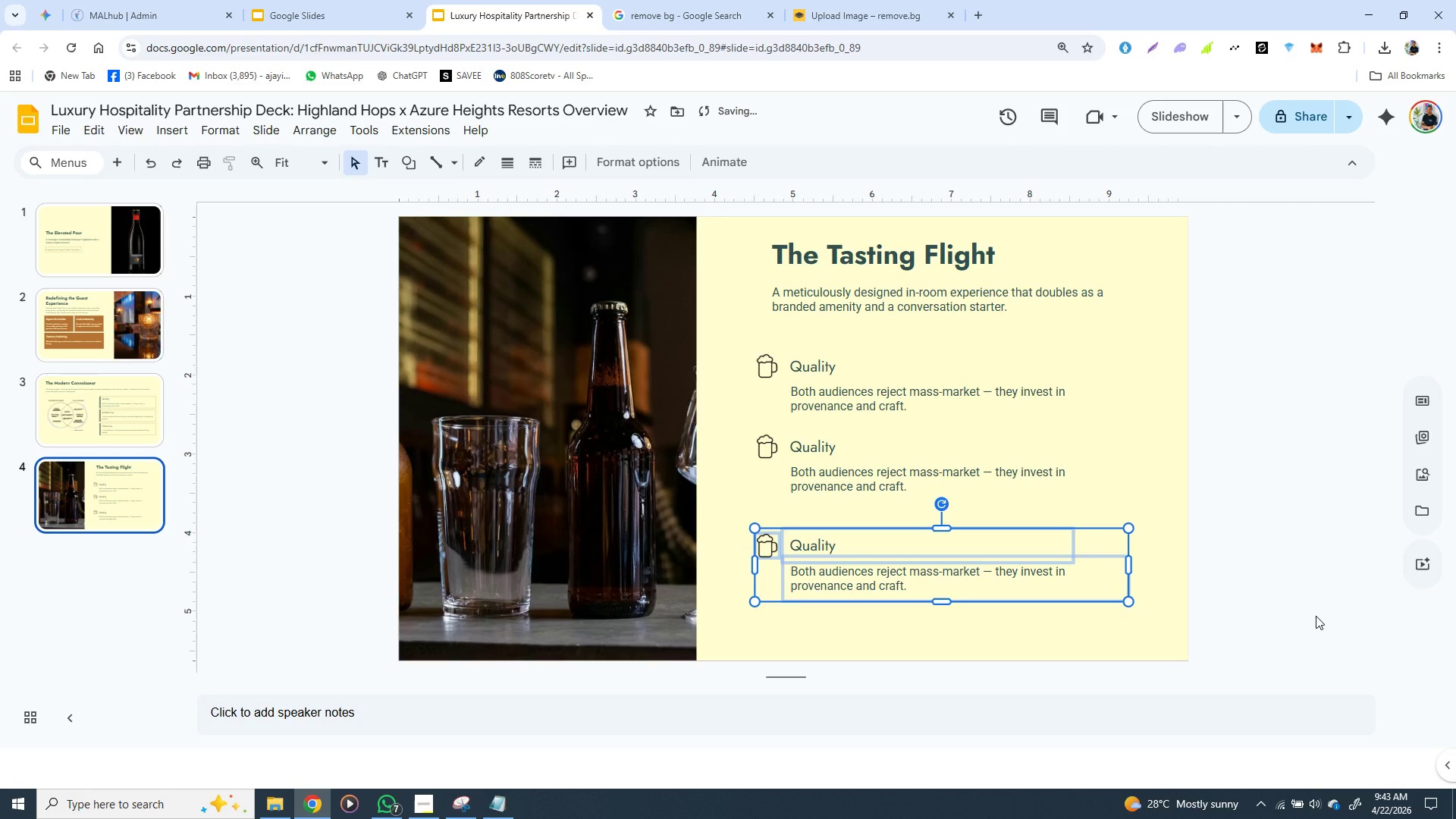 
key(ArrowUp)
 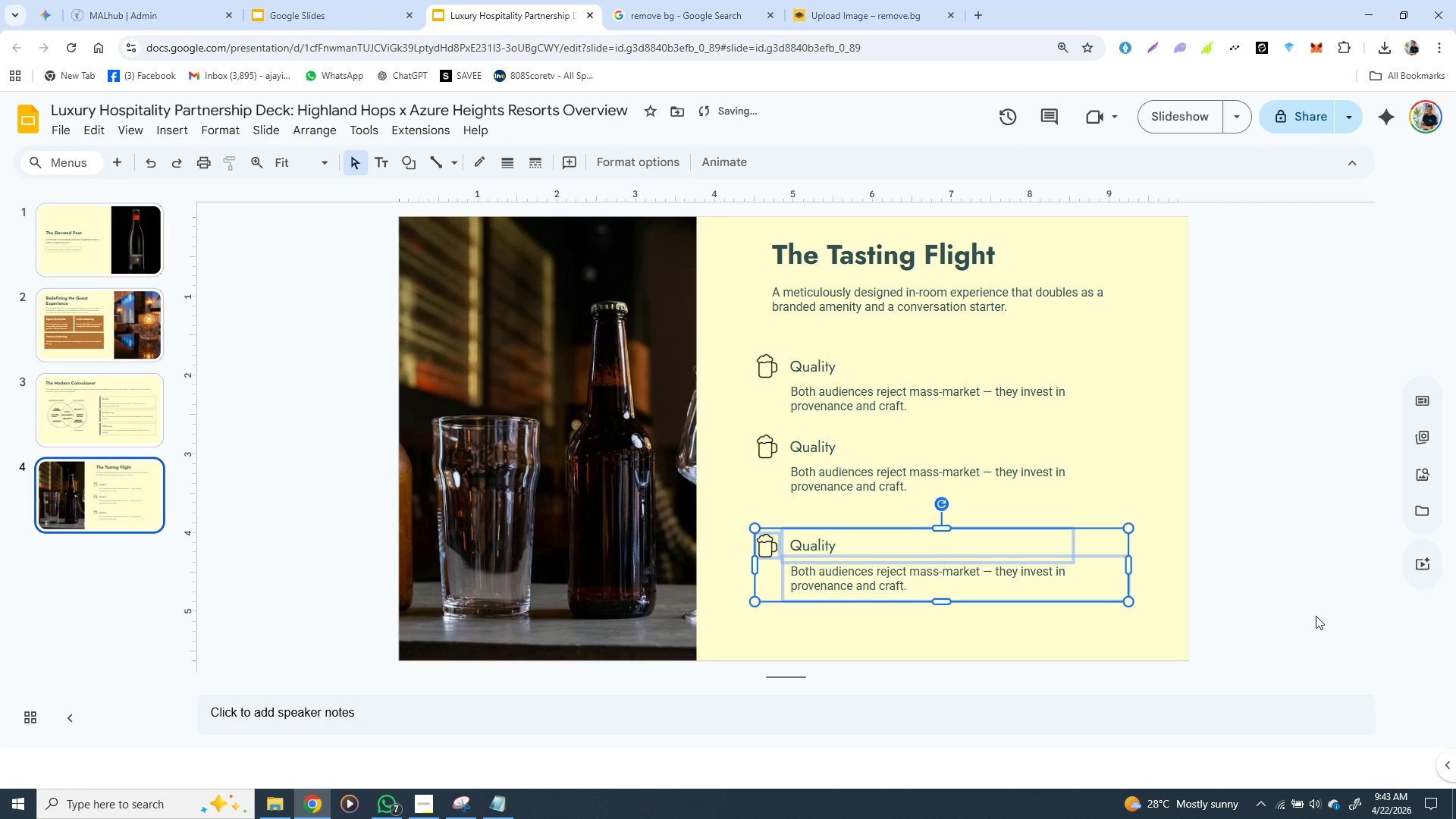 
key(ArrowUp)
 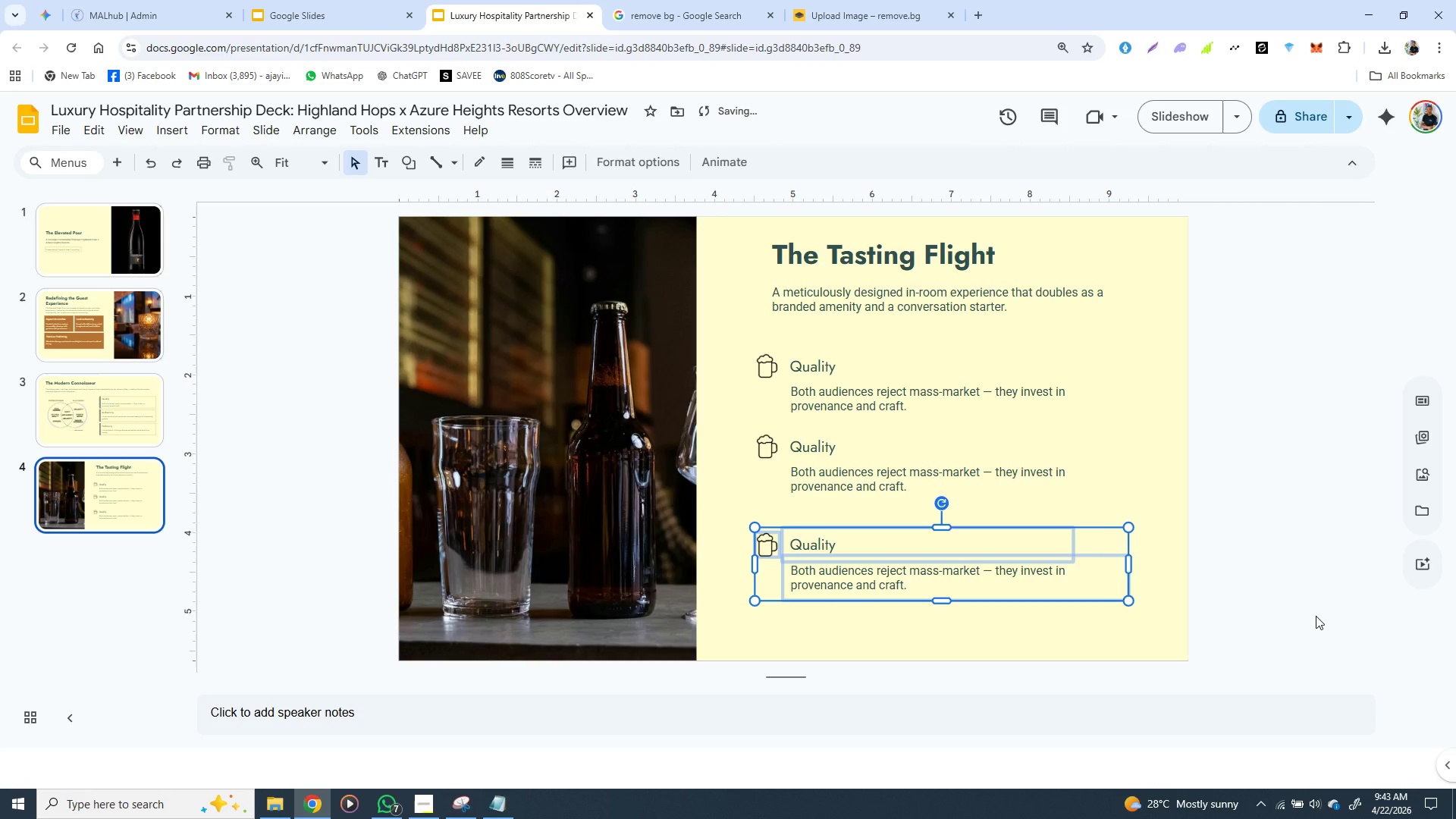 
key(ArrowUp)
 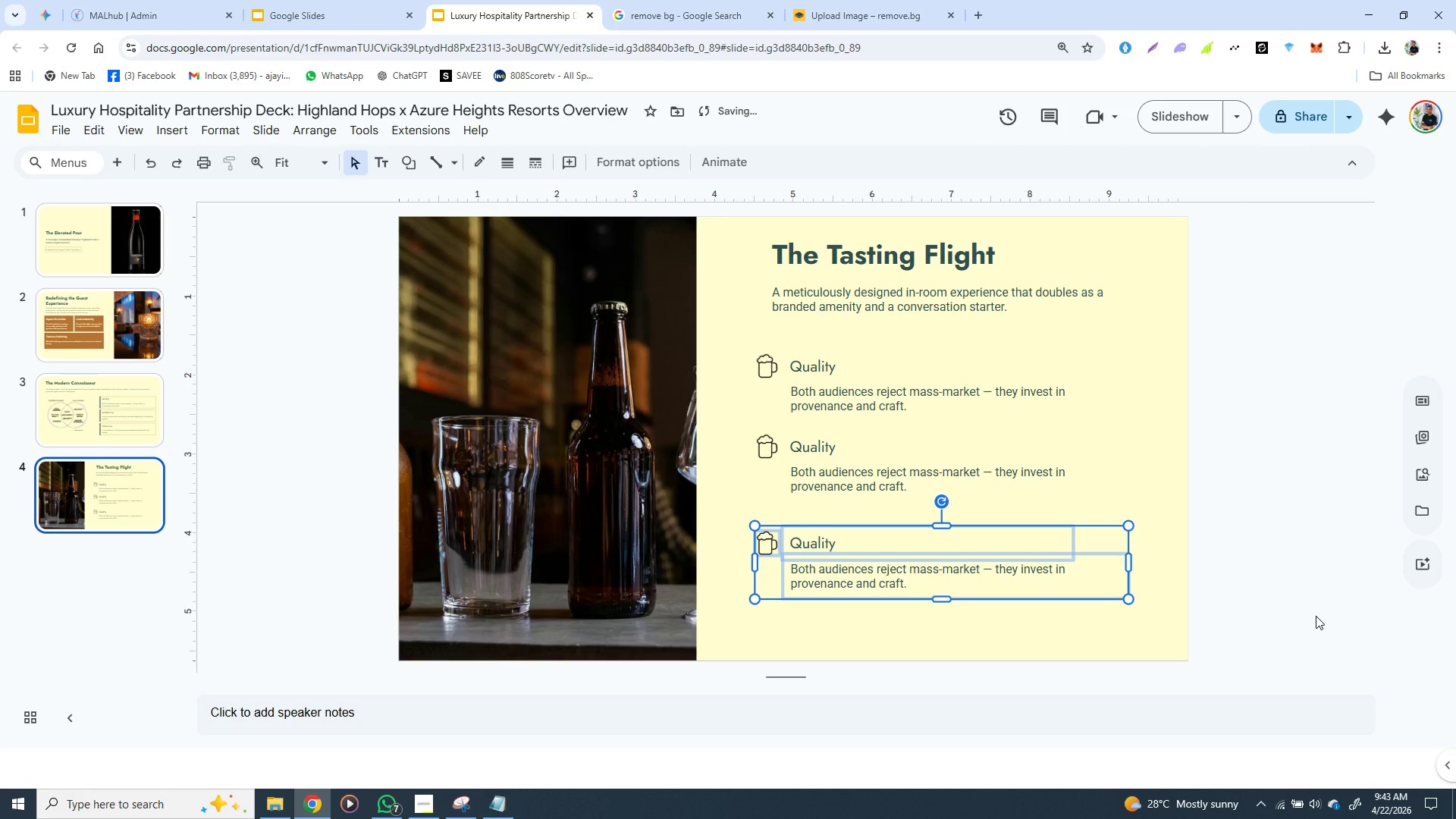 
key(ArrowUp)
 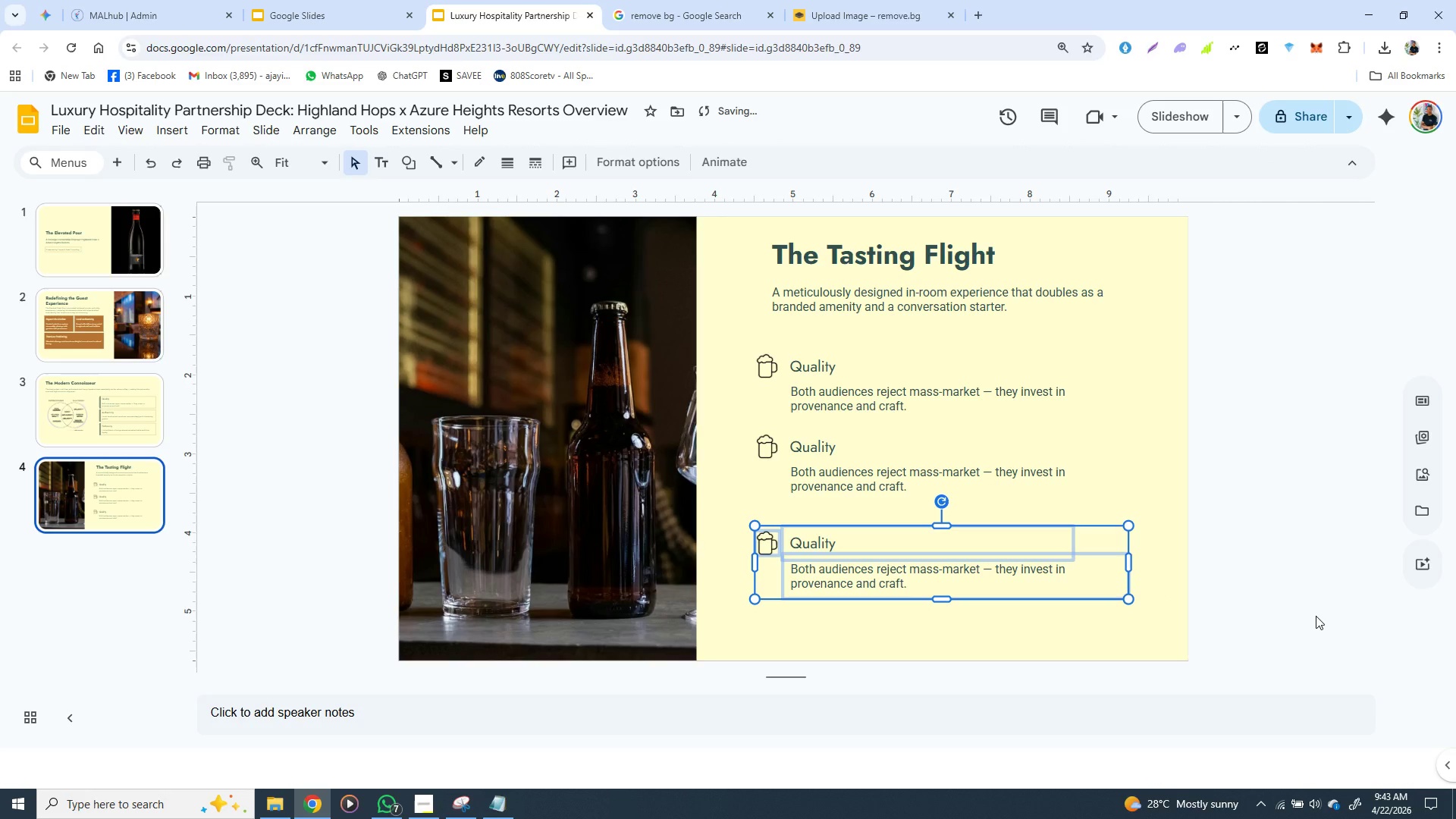 
key(ArrowUp)
 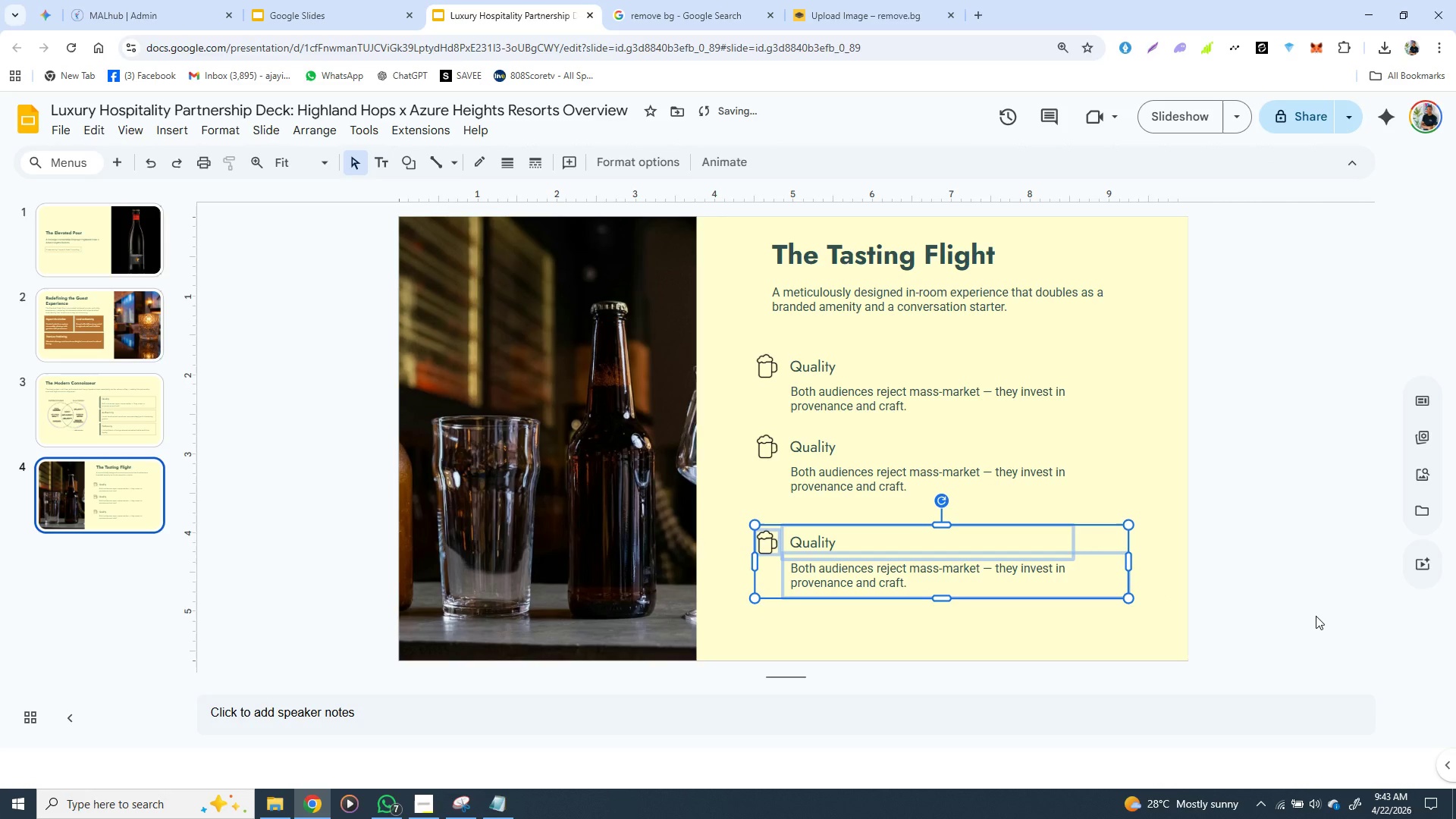 
key(ArrowUp)
 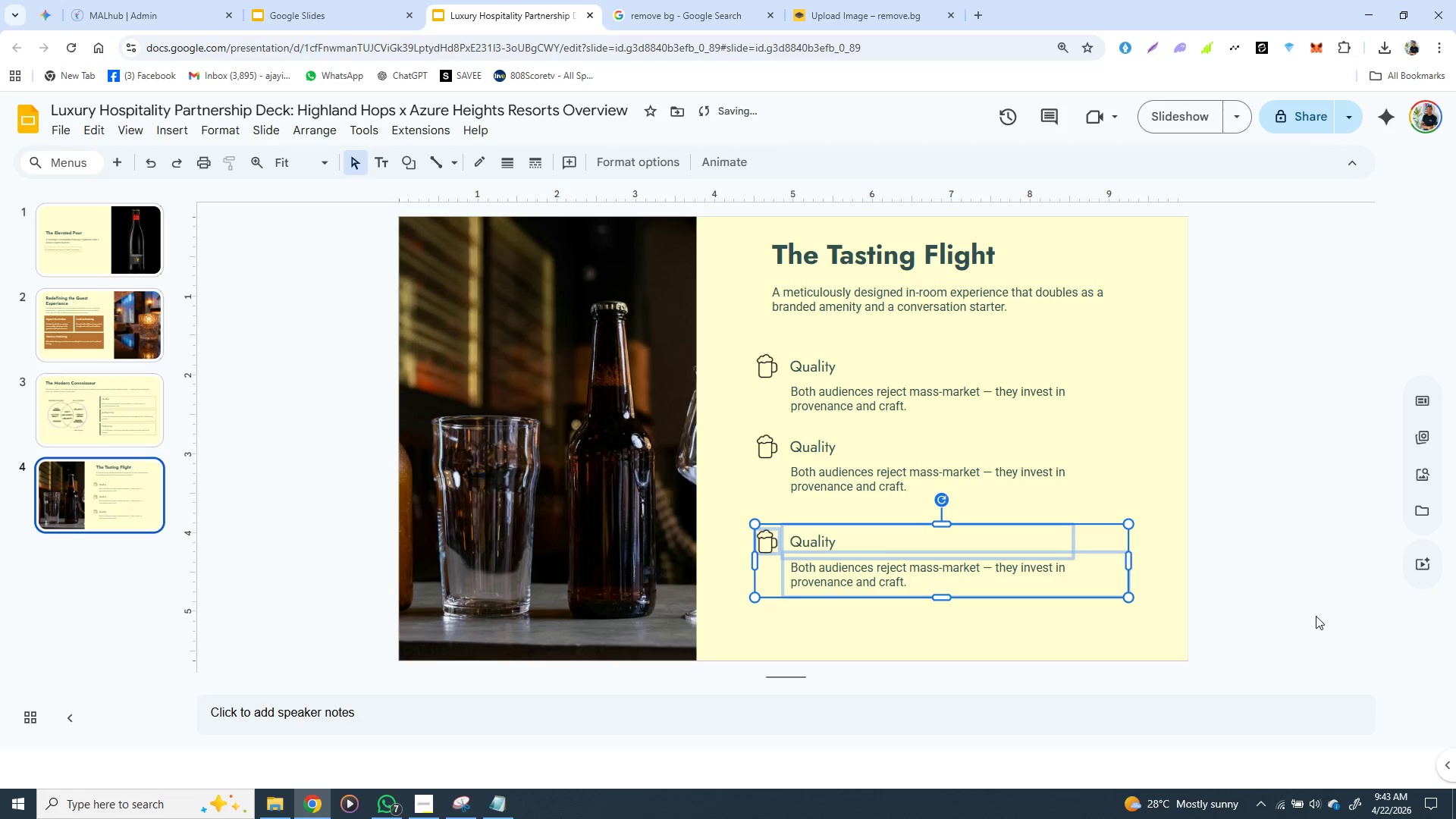 
key(ArrowUp)
 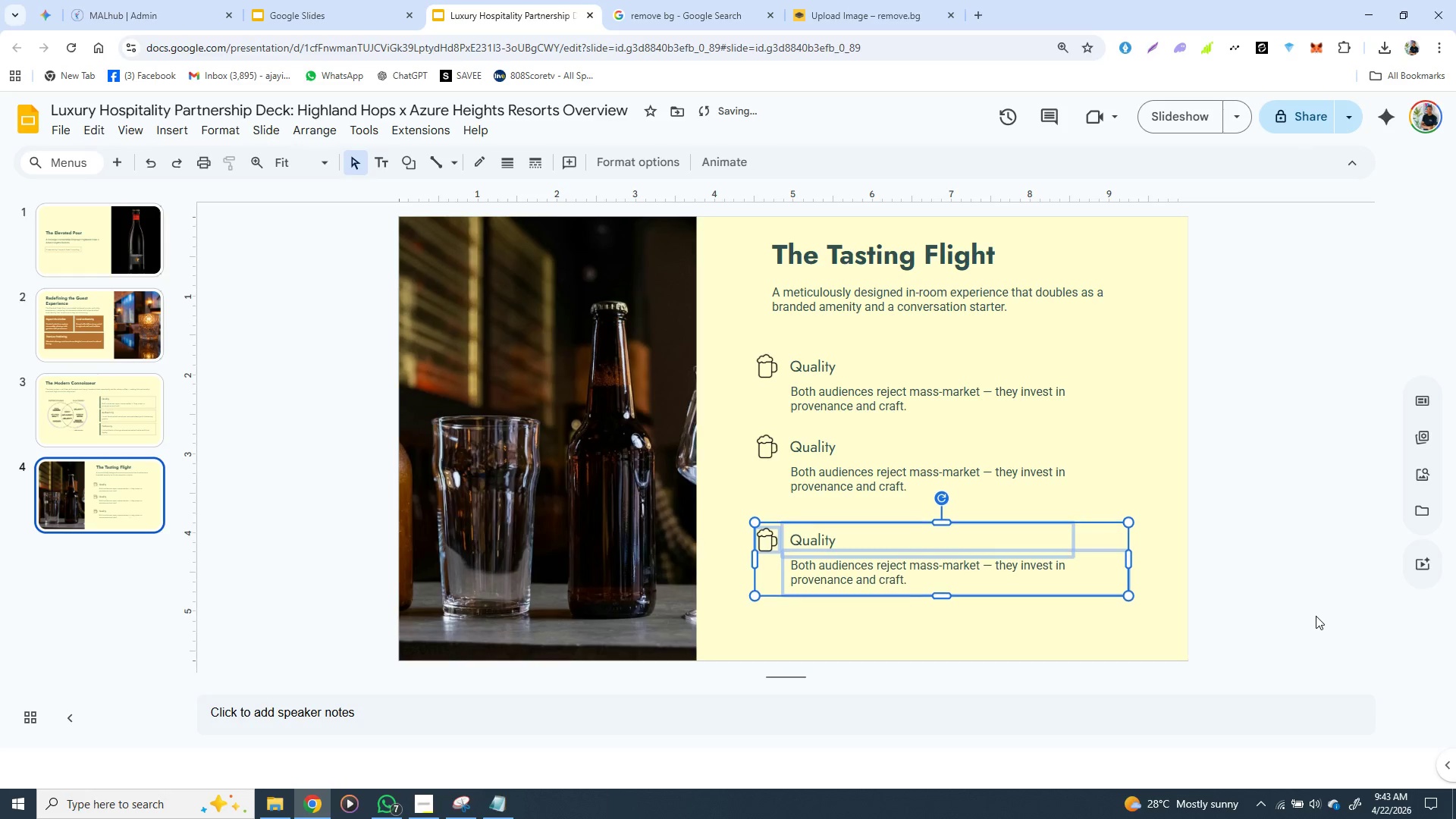 
key(ArrowUp)
 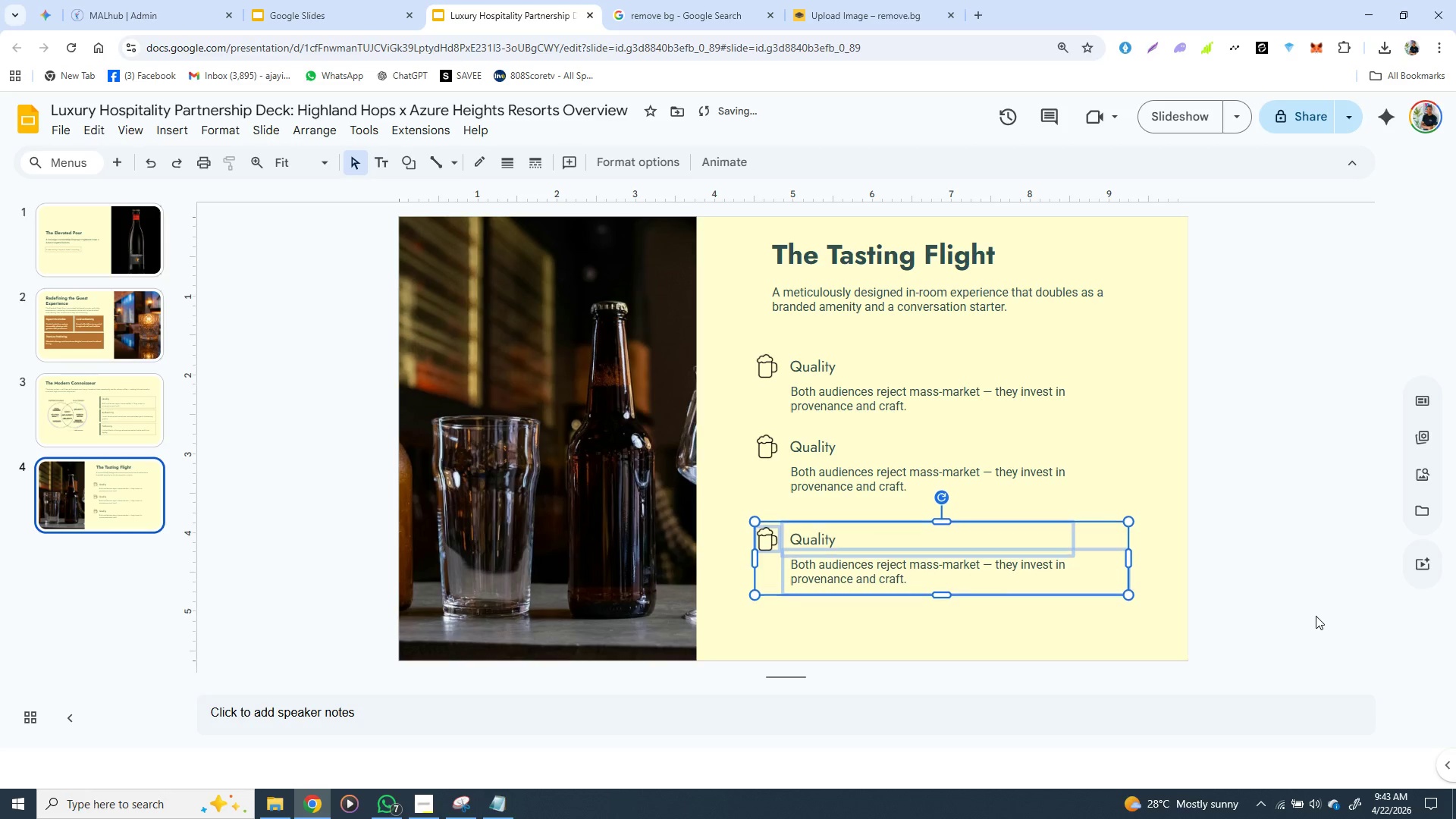 
key(ArrowUp)
 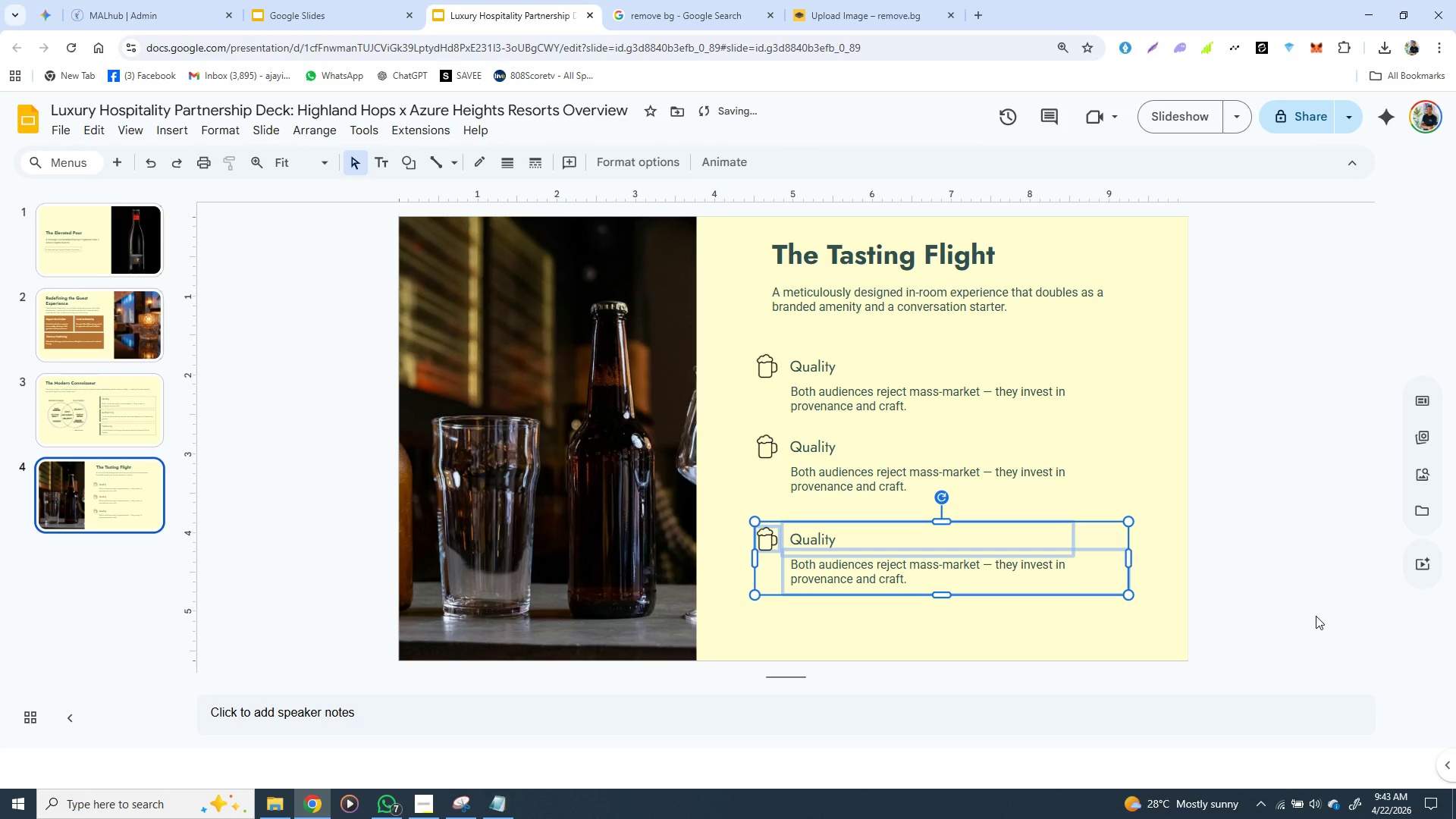 
hold_key(key=ArrowUp, duration=0.33)
 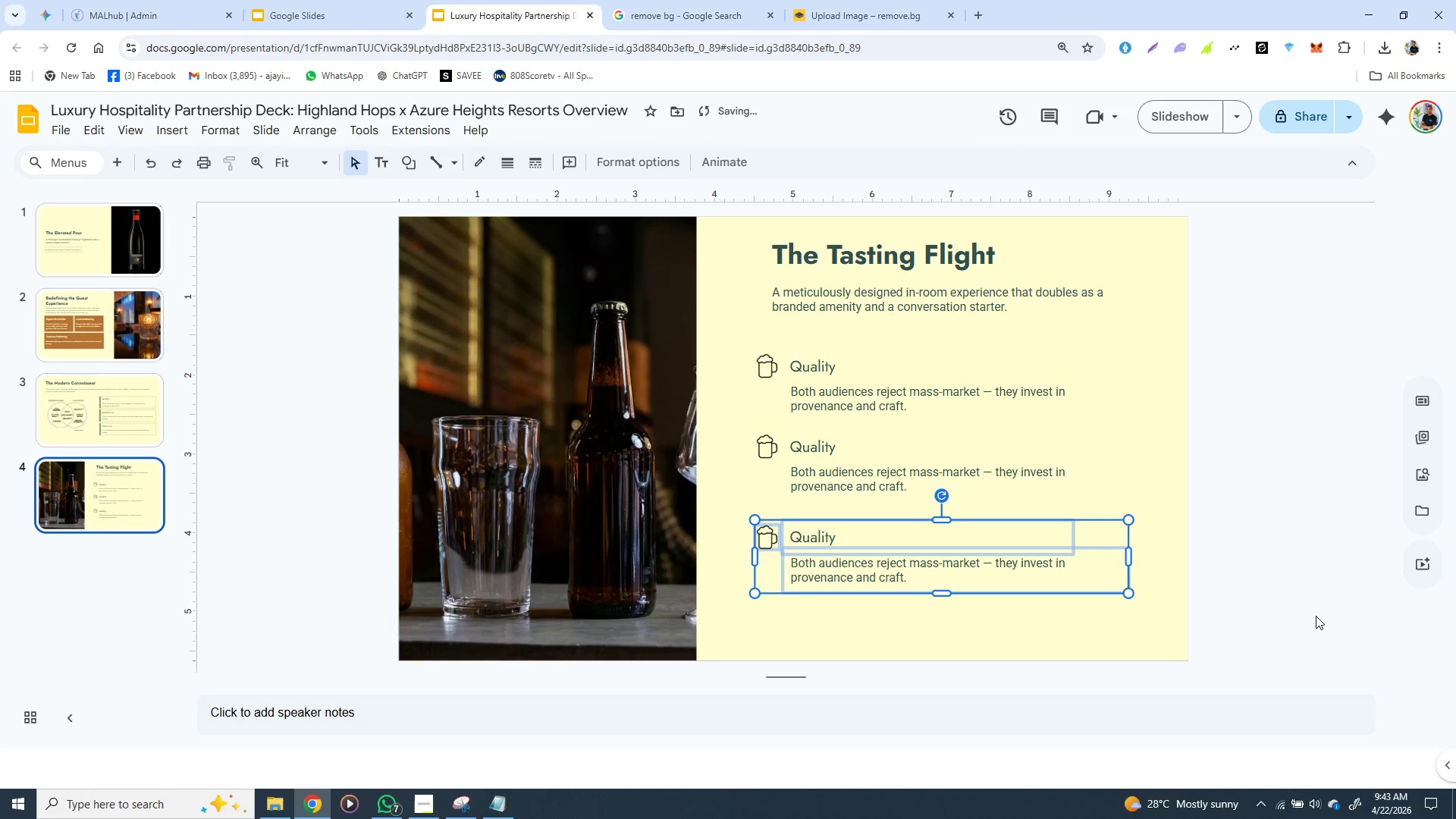 
key(ArrowUp)
 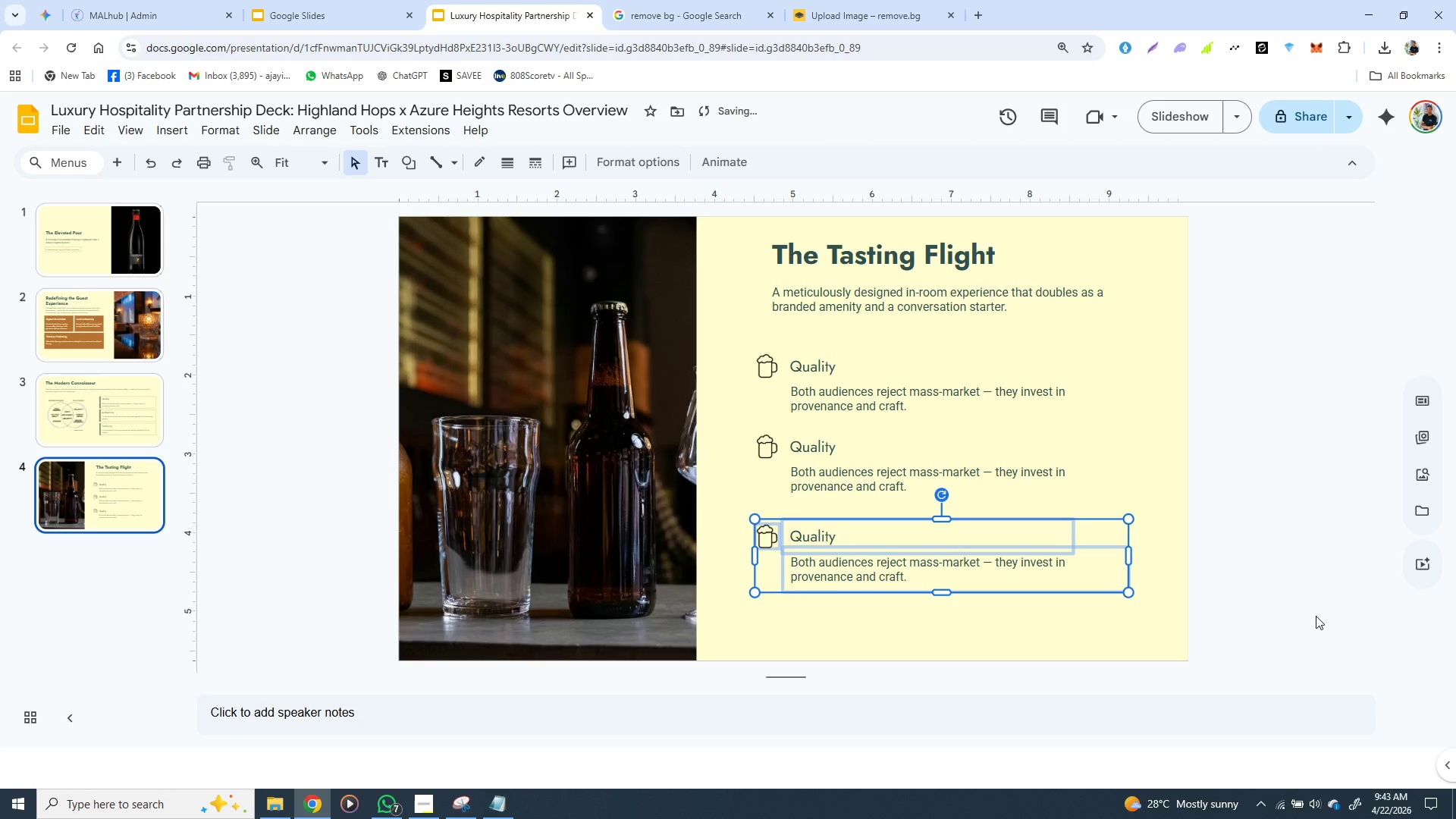 
key(ArrowUp)
 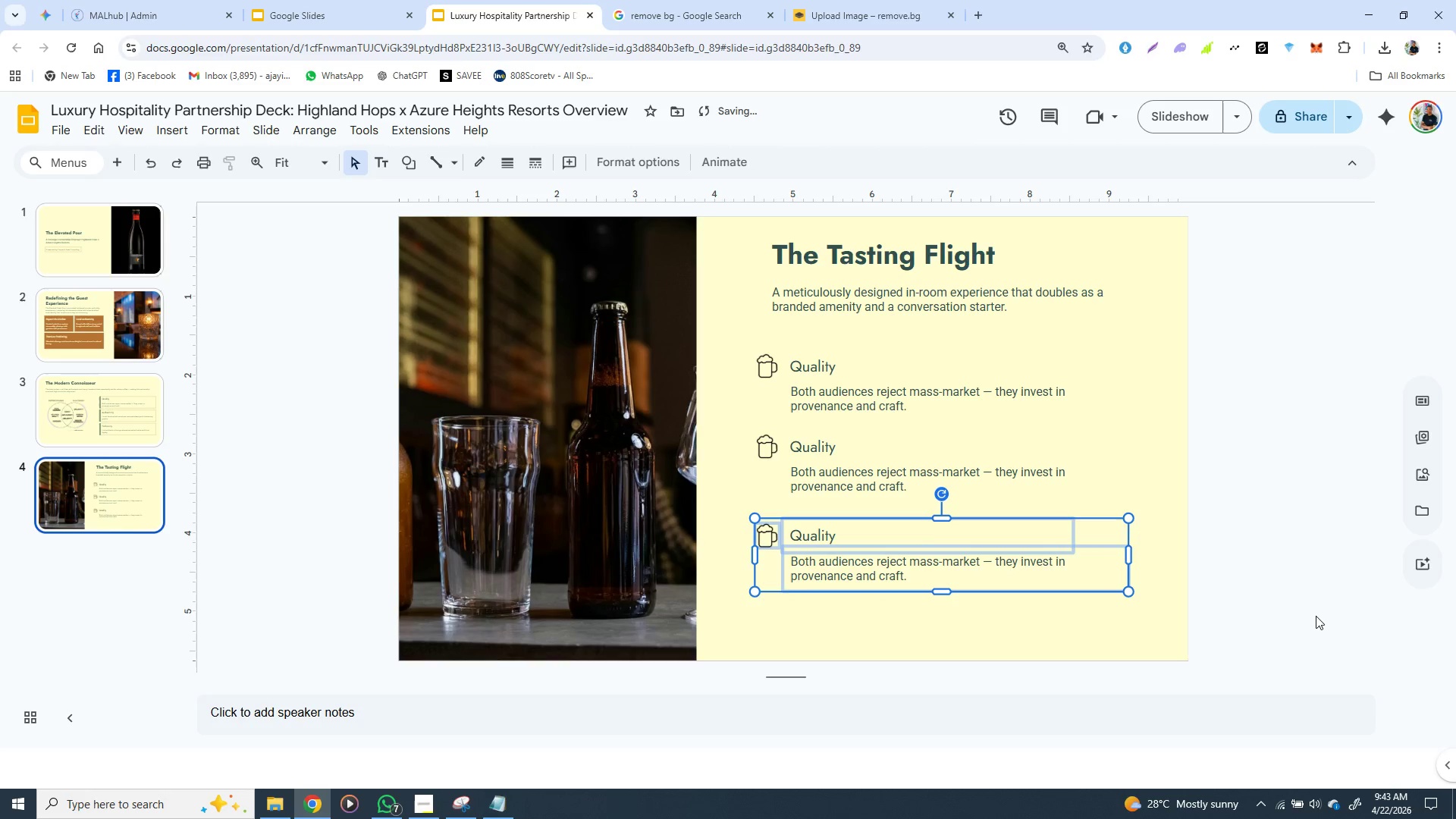 
key(ArrowUp)
 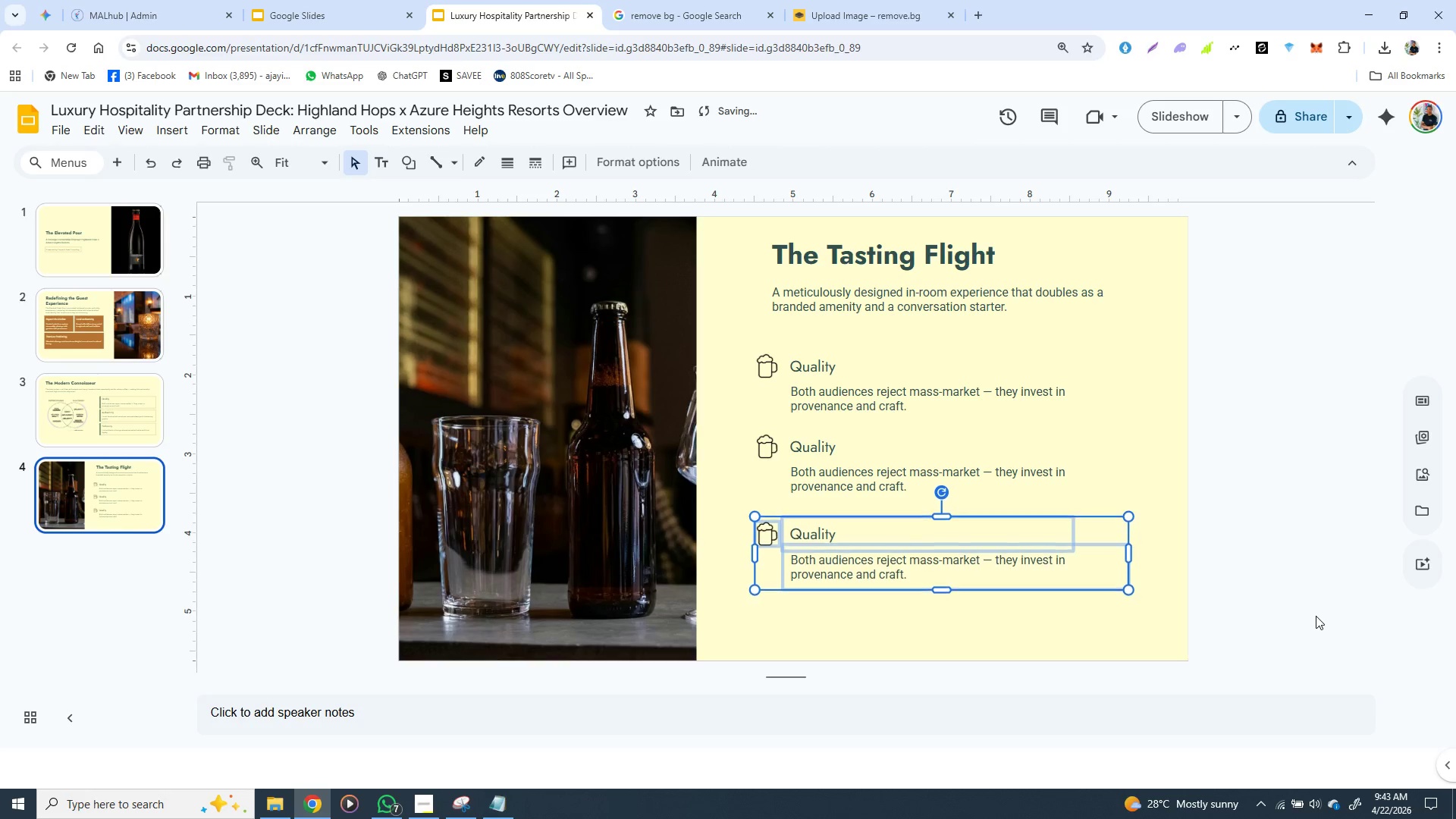 
key(ArrowUp)
 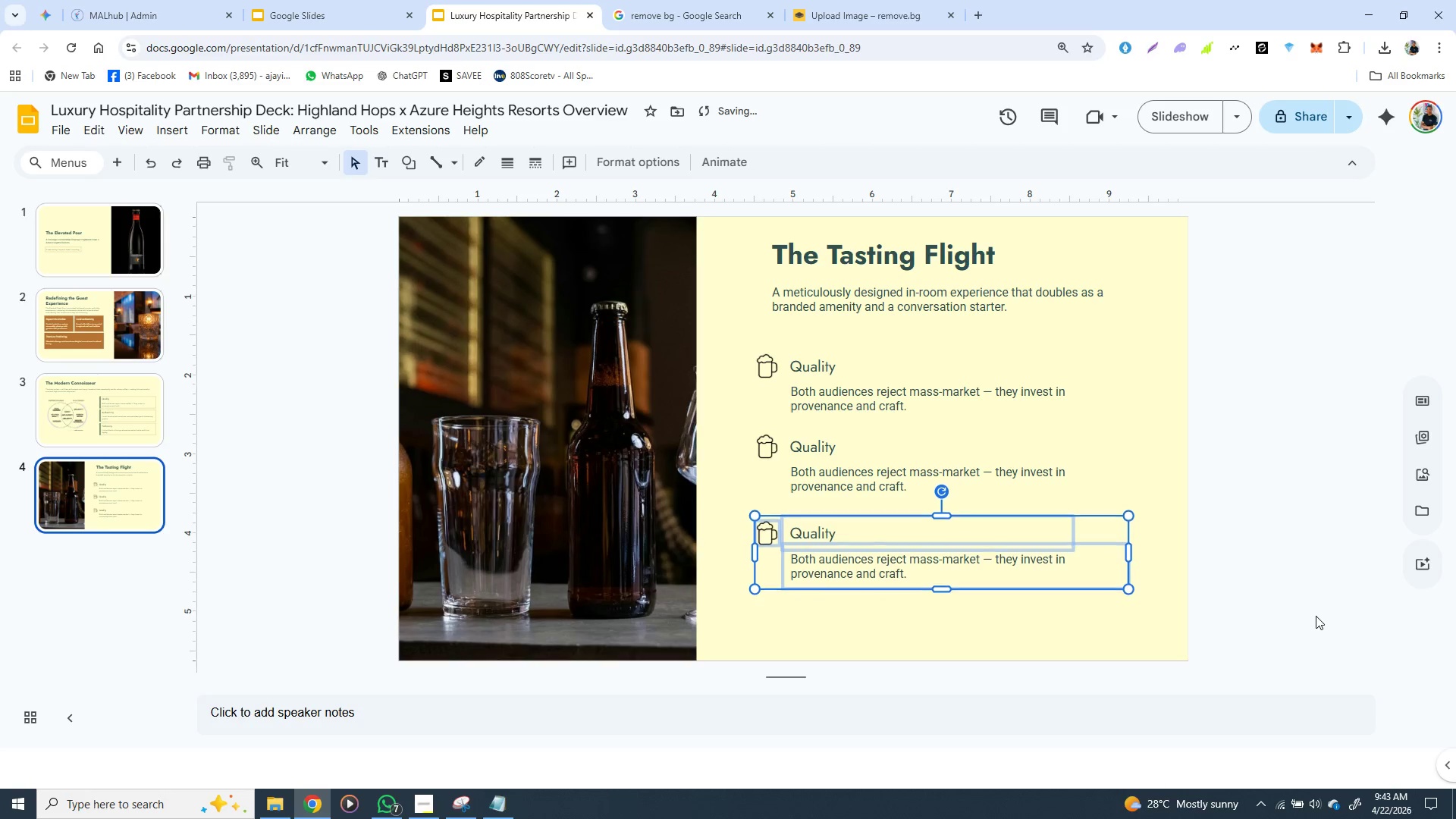 
key(ArrowUp)
 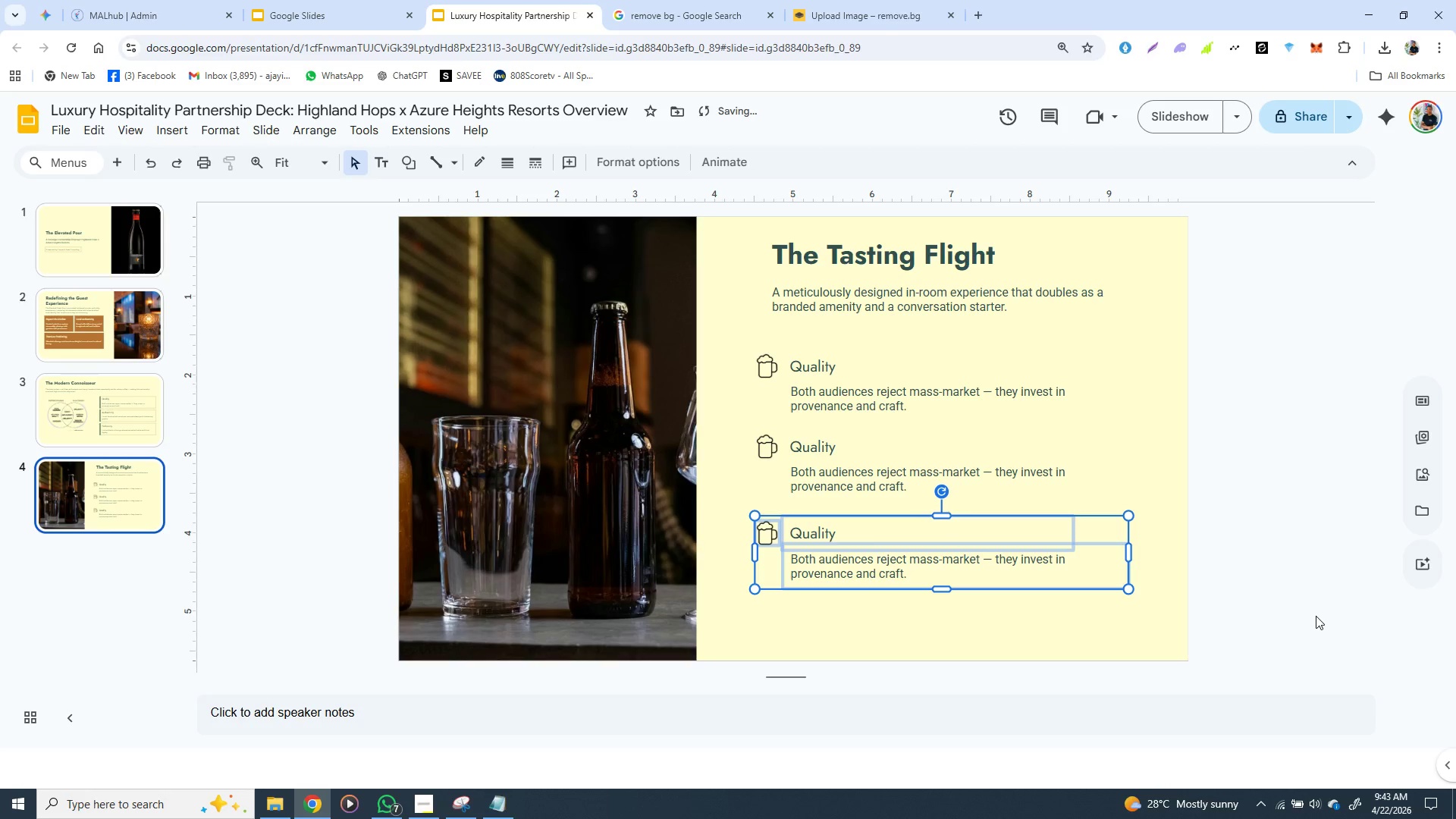 
key(ArrowUp)
 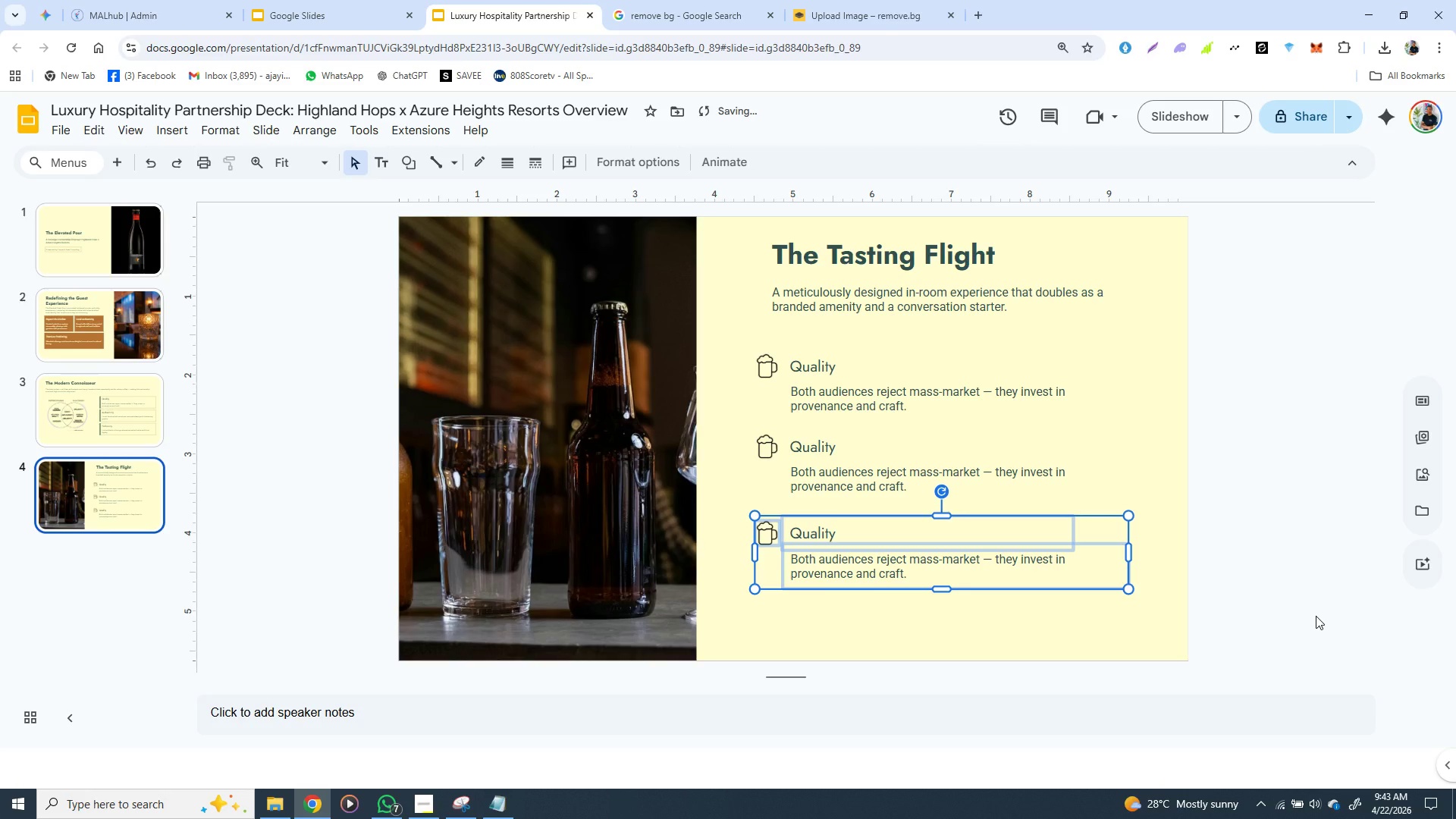 
key(ArrowUp)
 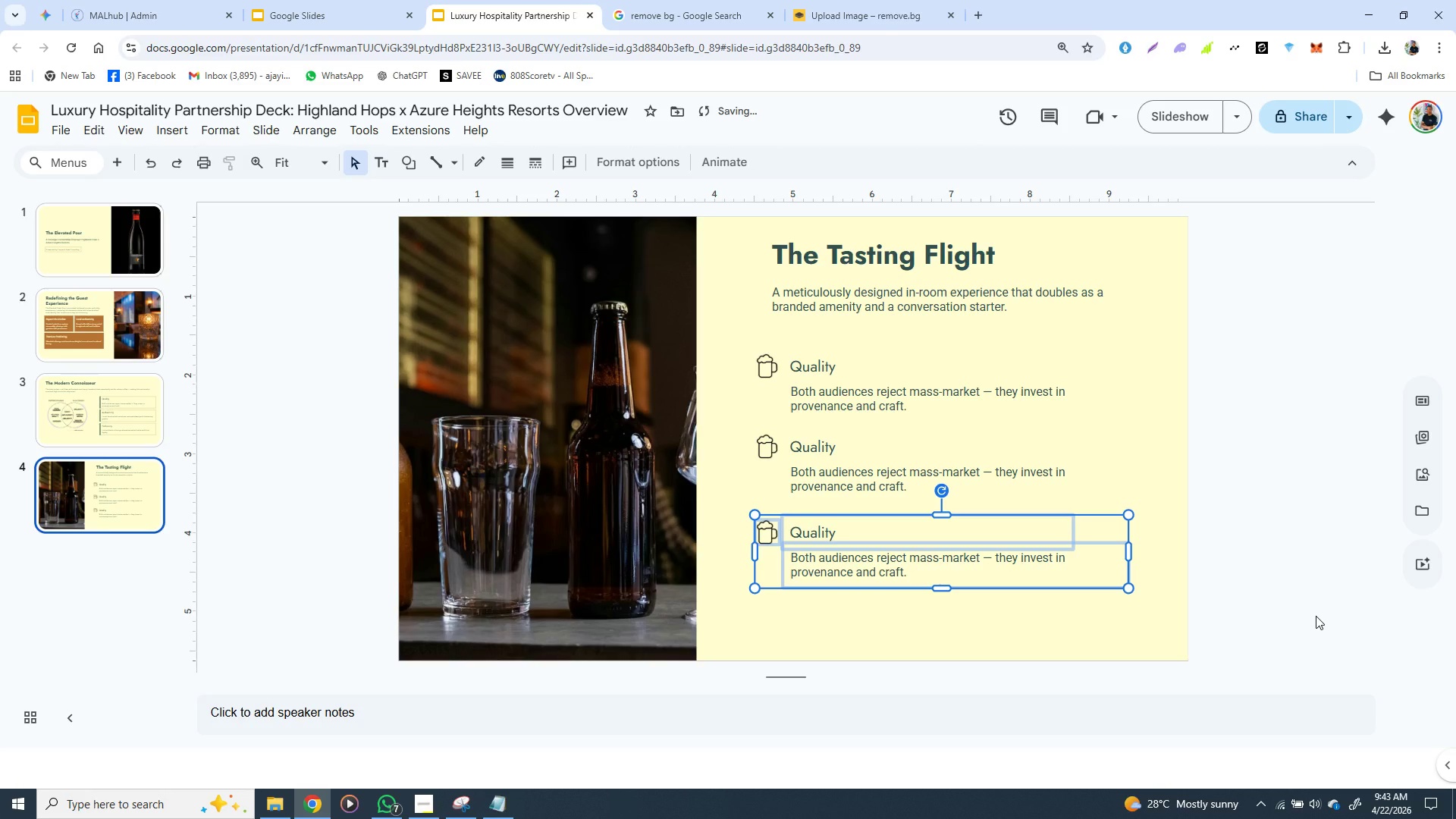 
key(ArrowUp)
 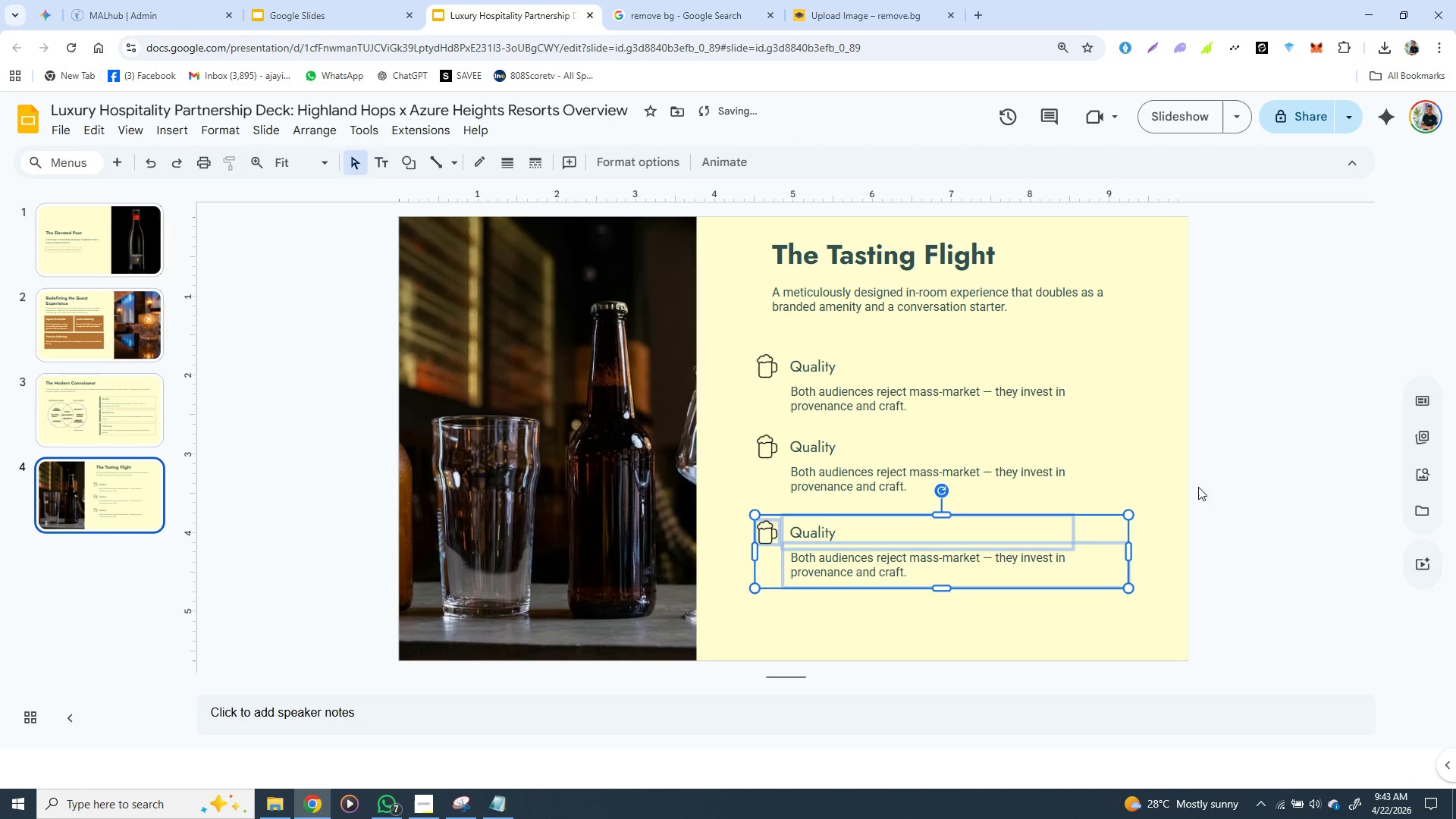 
left_click([1158, 461])
 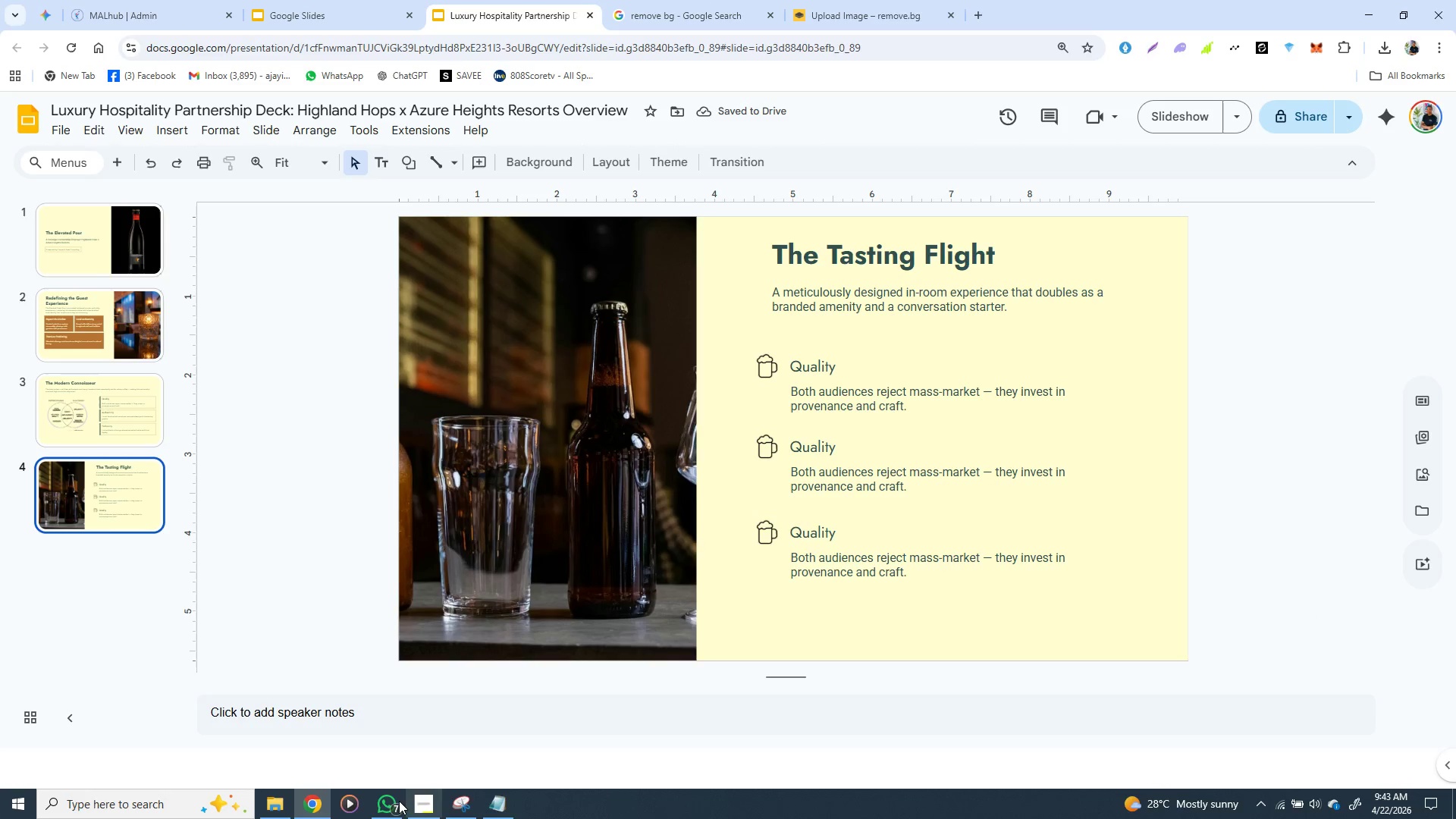 
mouse_move([494, 787])
 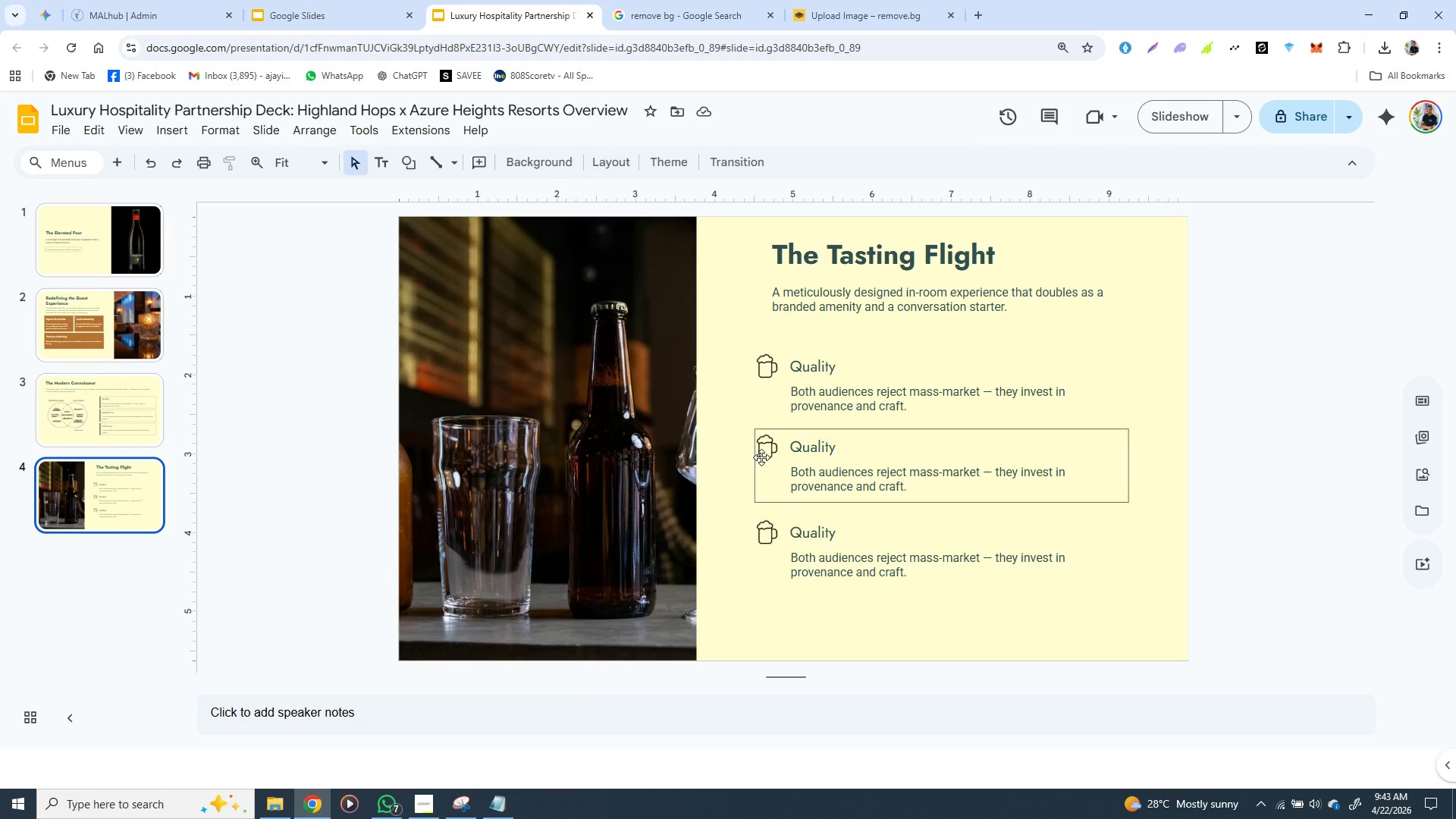 
double_click([764, 449])
 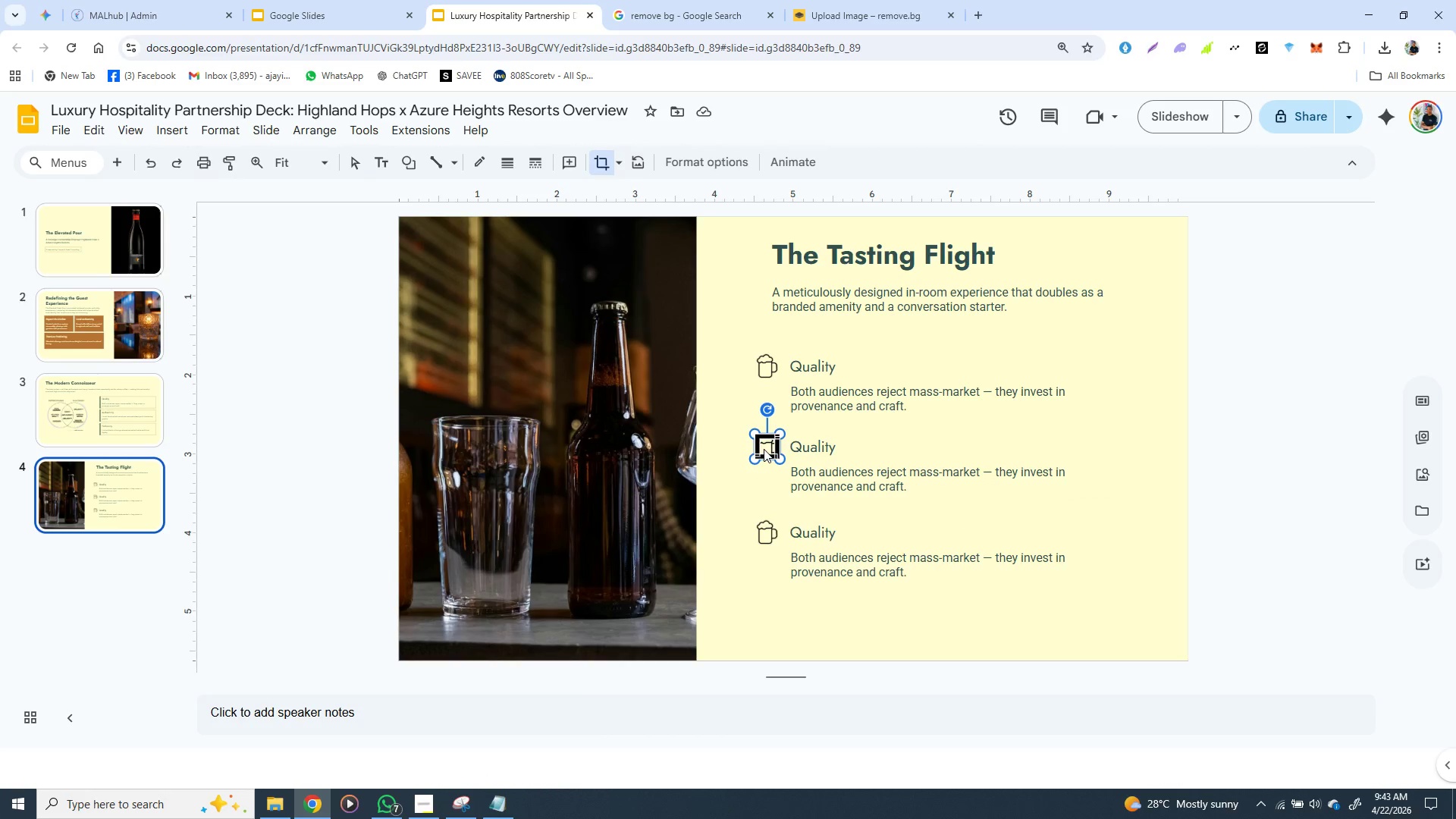 
triple_click([764, 449])
 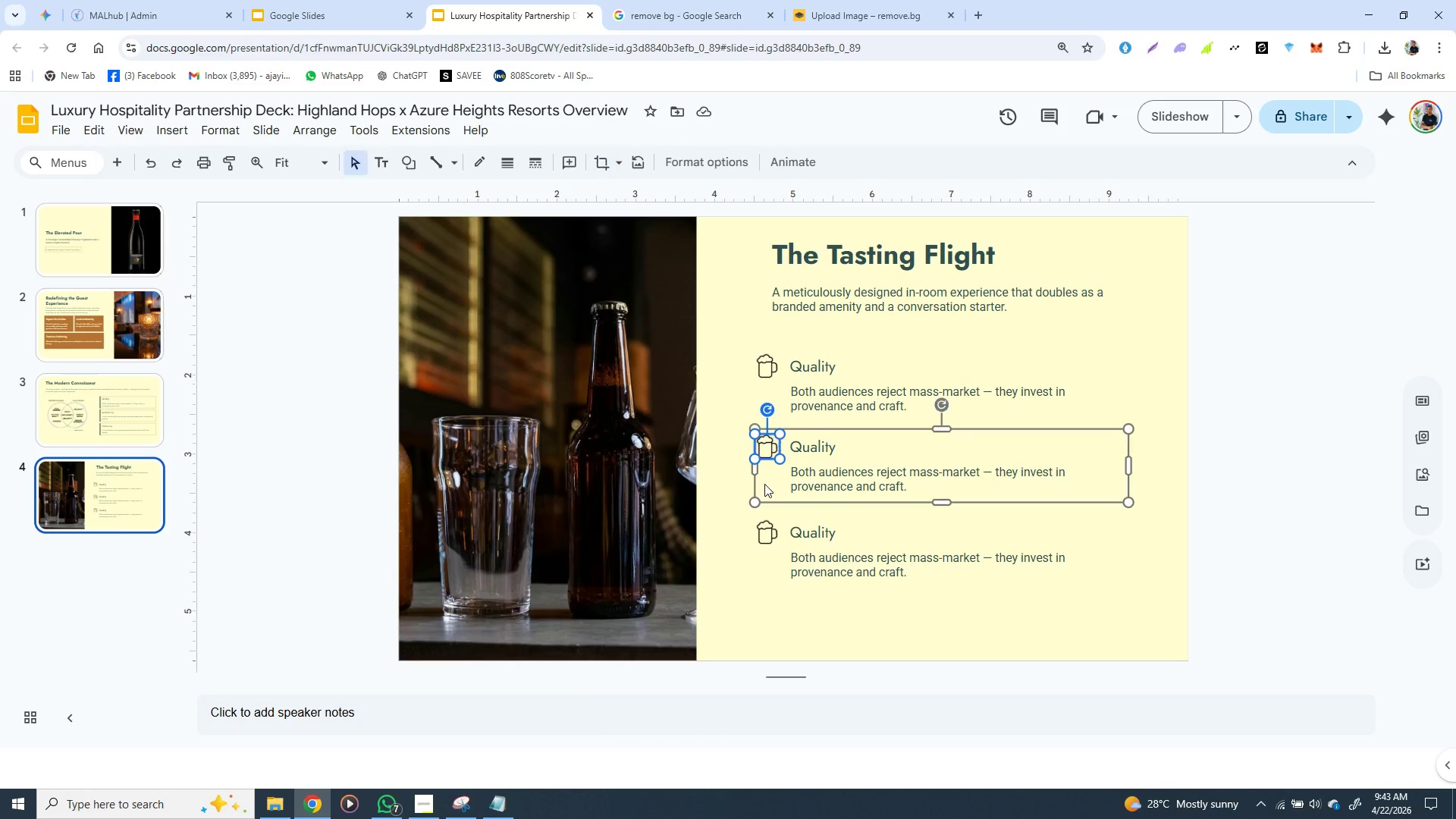 
left_click([764, 484])
 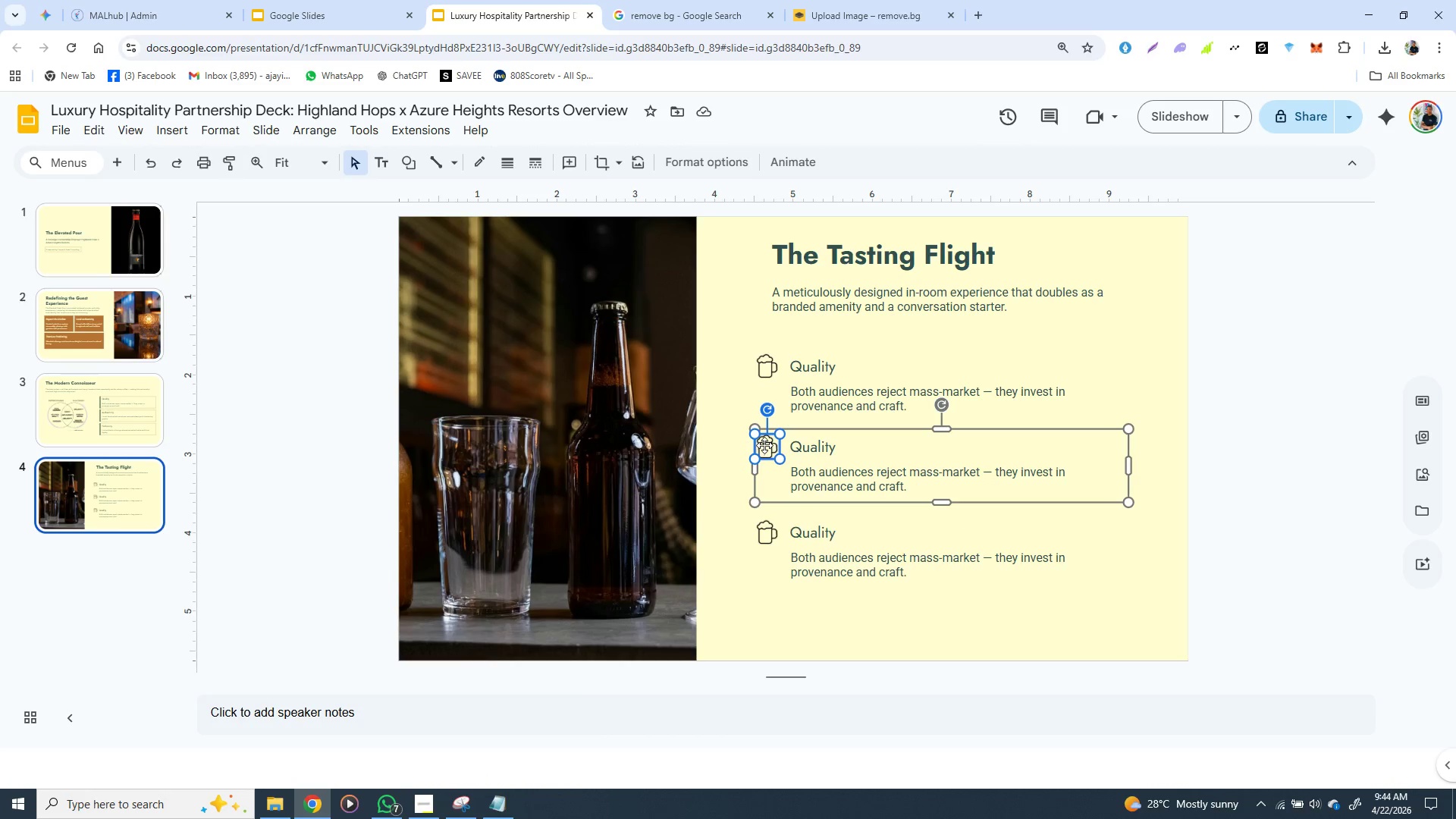 
right_click([764, 445])
 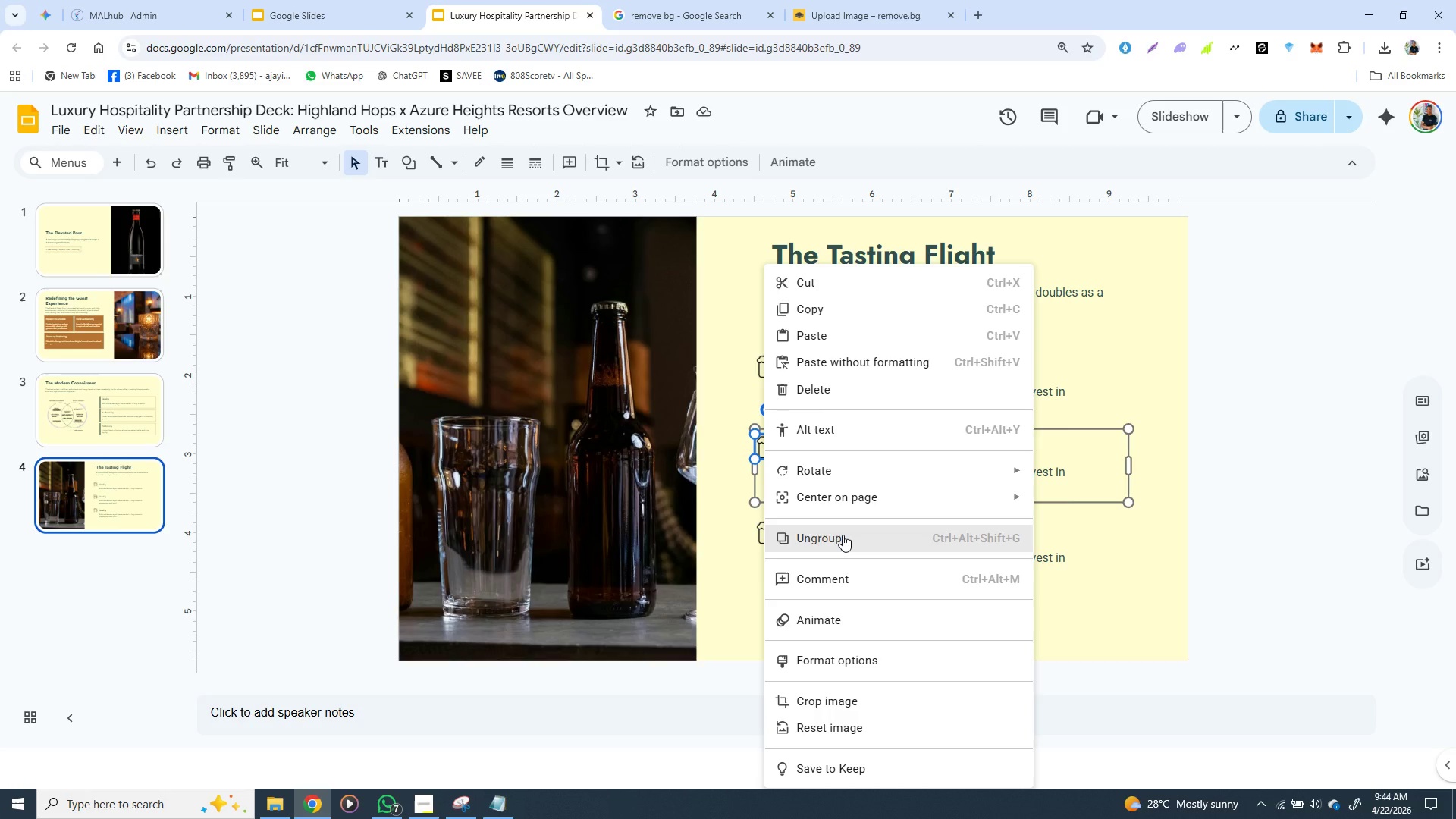 
scroll: coordinate [843, 513], scroll_direction: down, amount: 2.0
 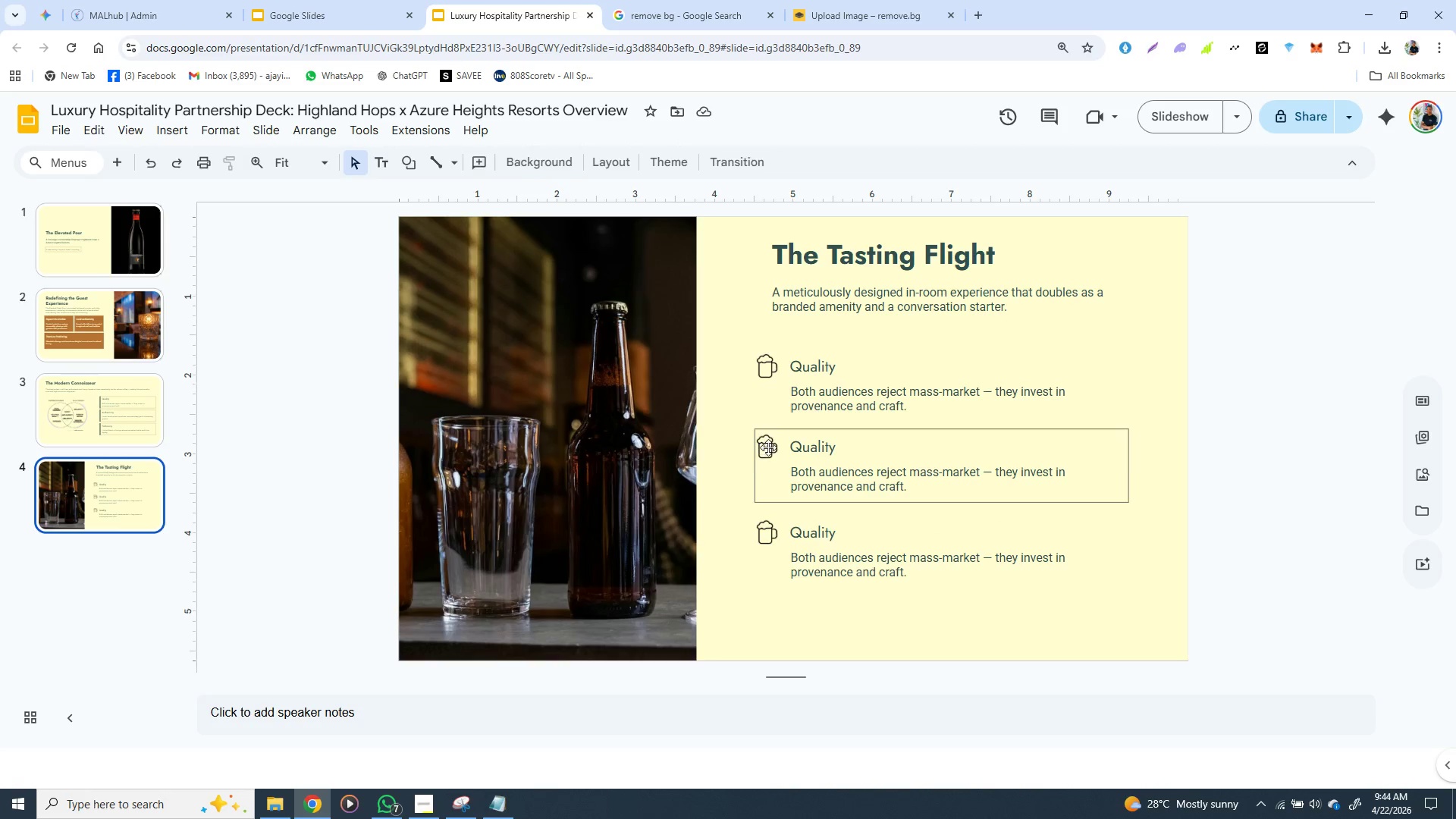 
left_click([768, 447])
 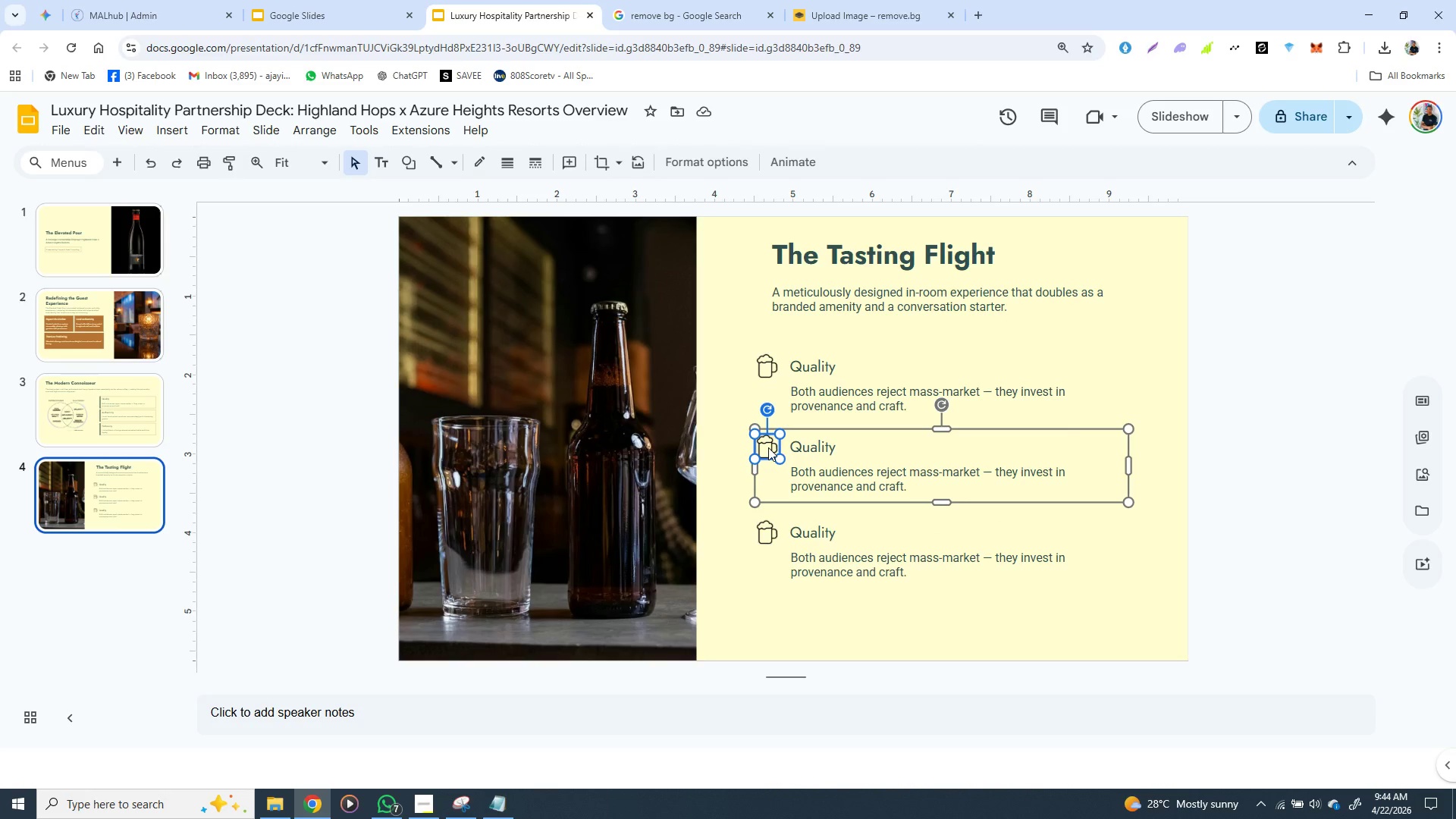 
left_click([768, 447])
 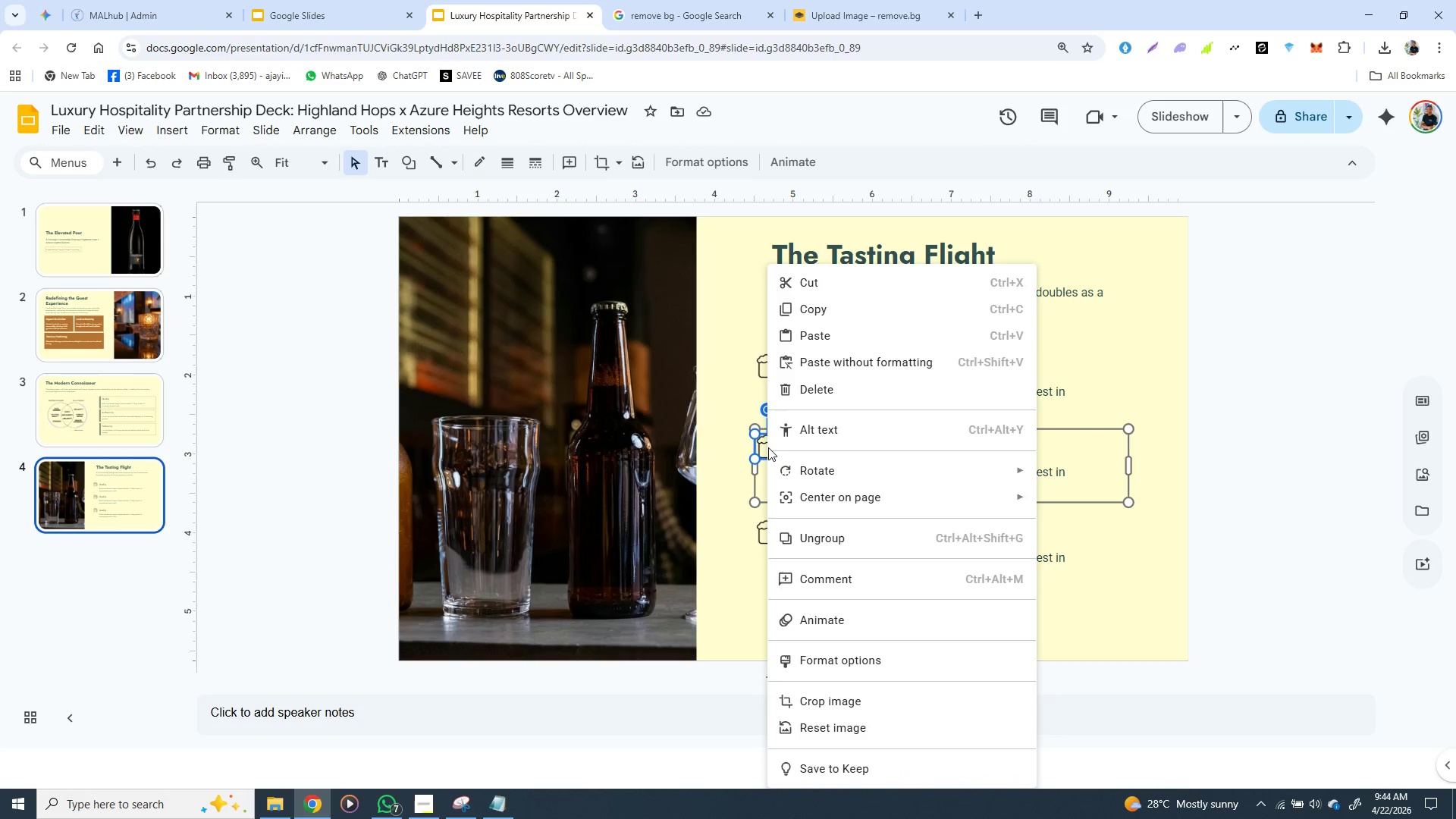 
right_click([768, 447])
 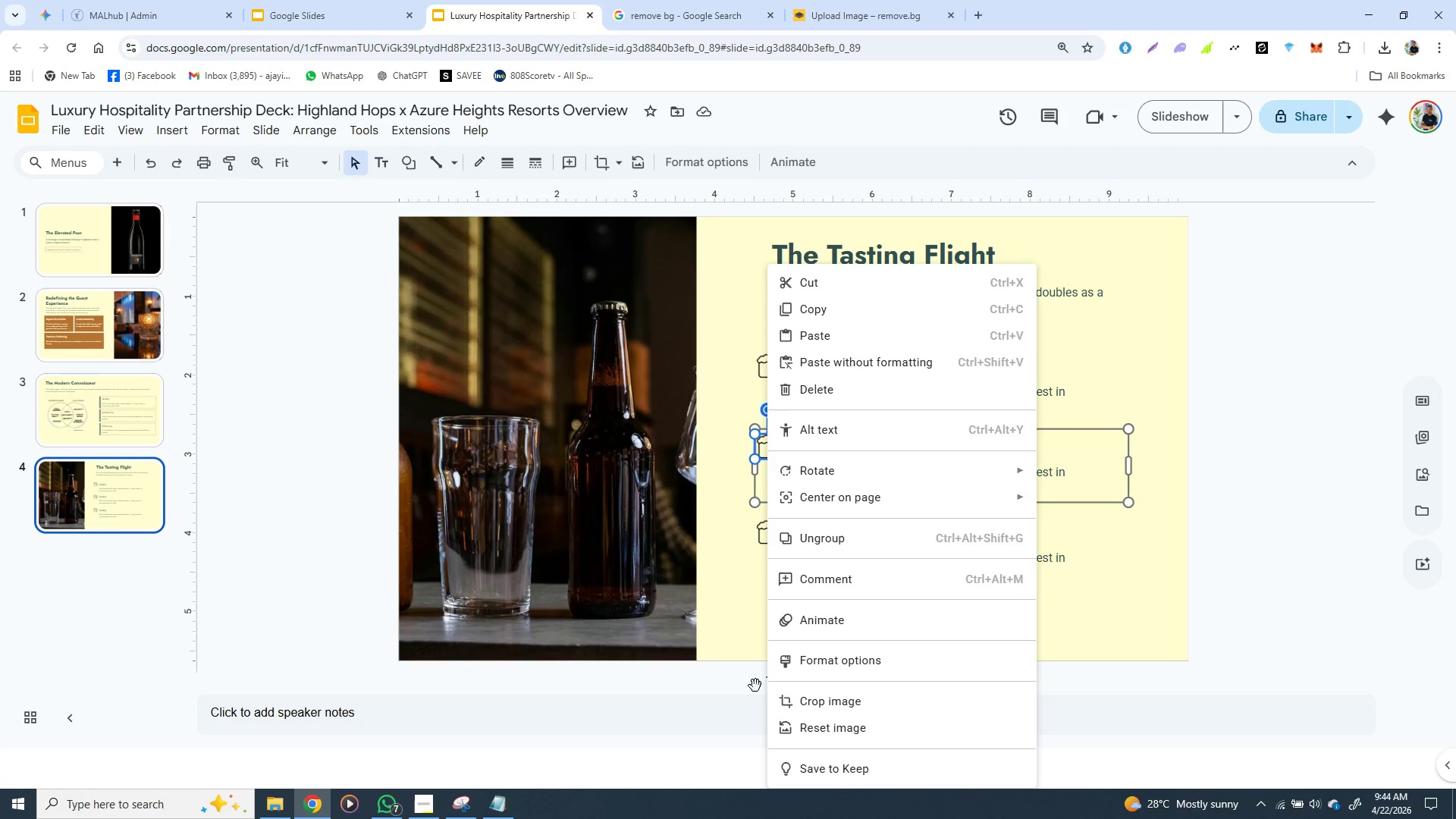 
scroll: coordinate [817, 609], scroll_direction: down, amount: 5.0
 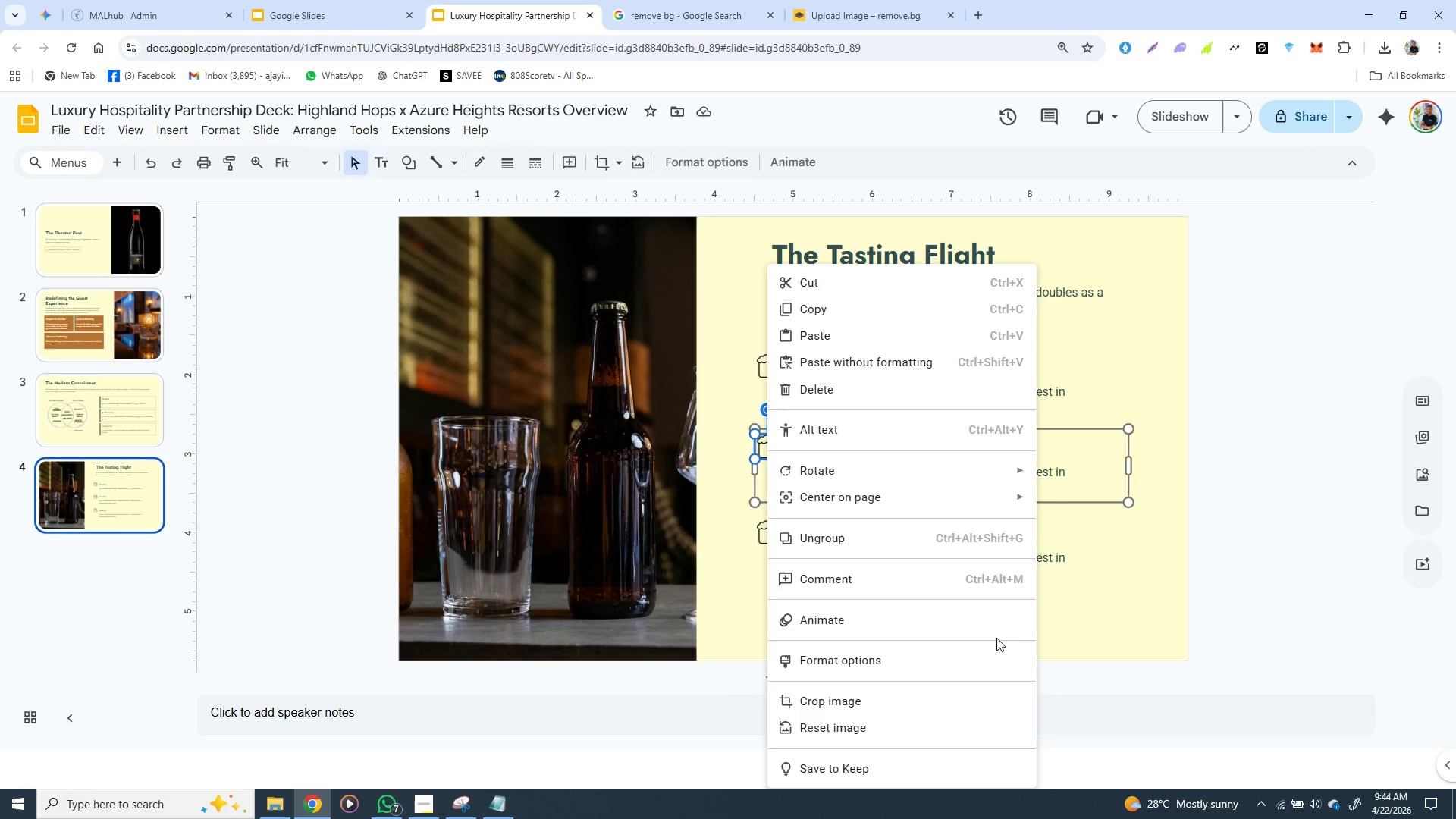 
left_click([1139, 654])
 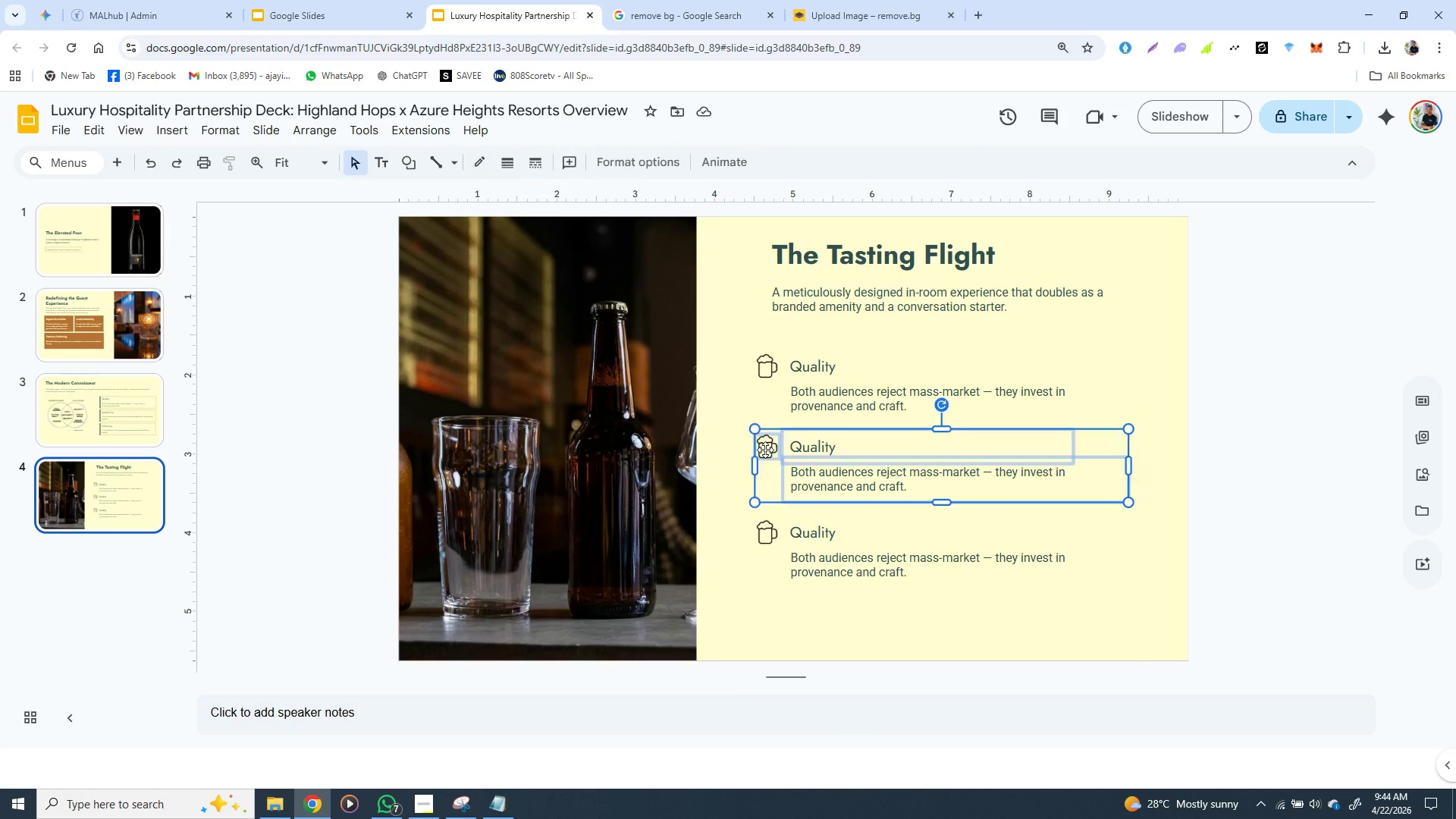 
left_click([765, 450])
 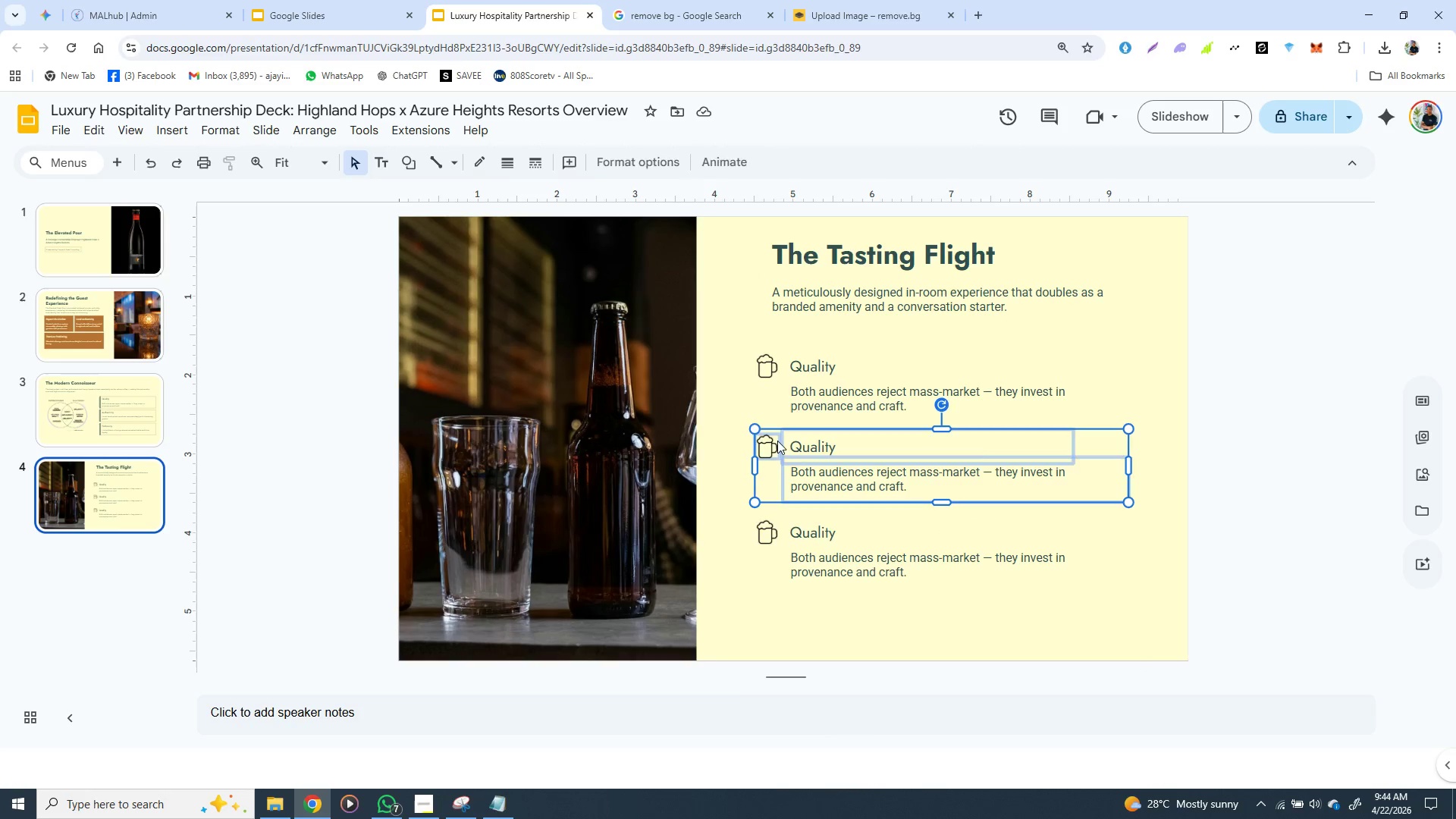 
left_click([777, 441])
 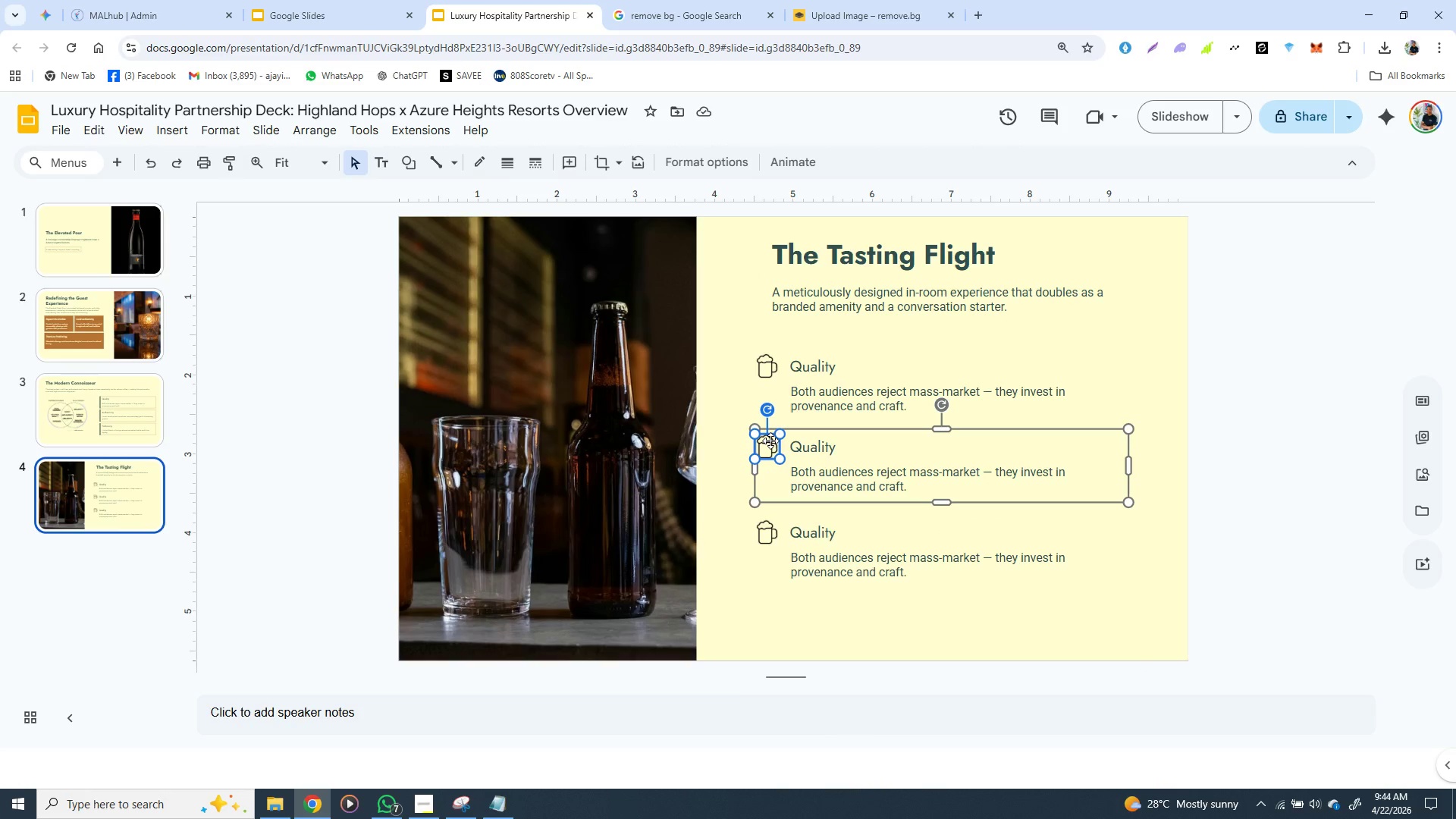 
right_click([770, 441])
 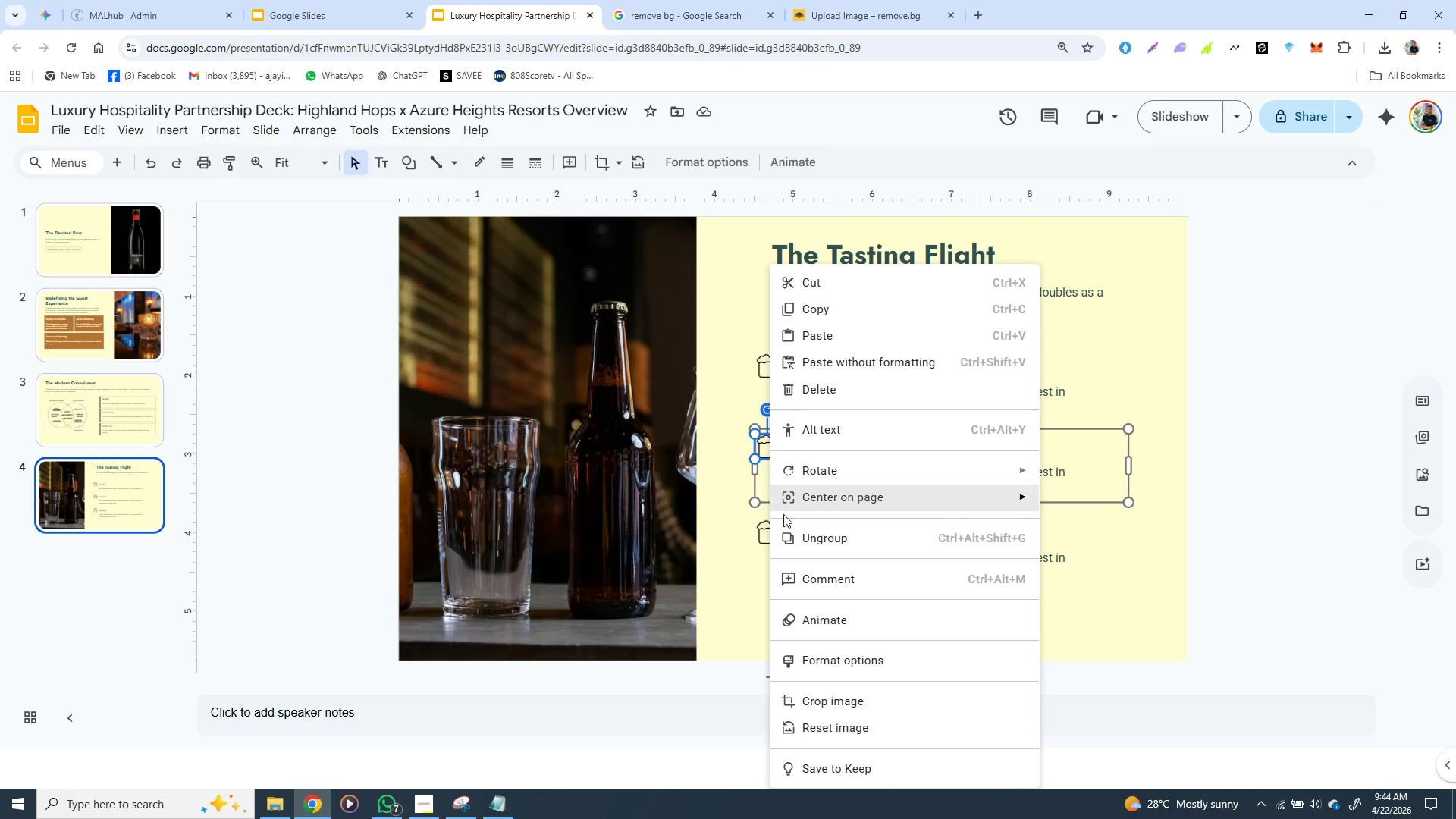 
scroll: coordinate [834, 599], scroll_direction: down, amount: 2.0
 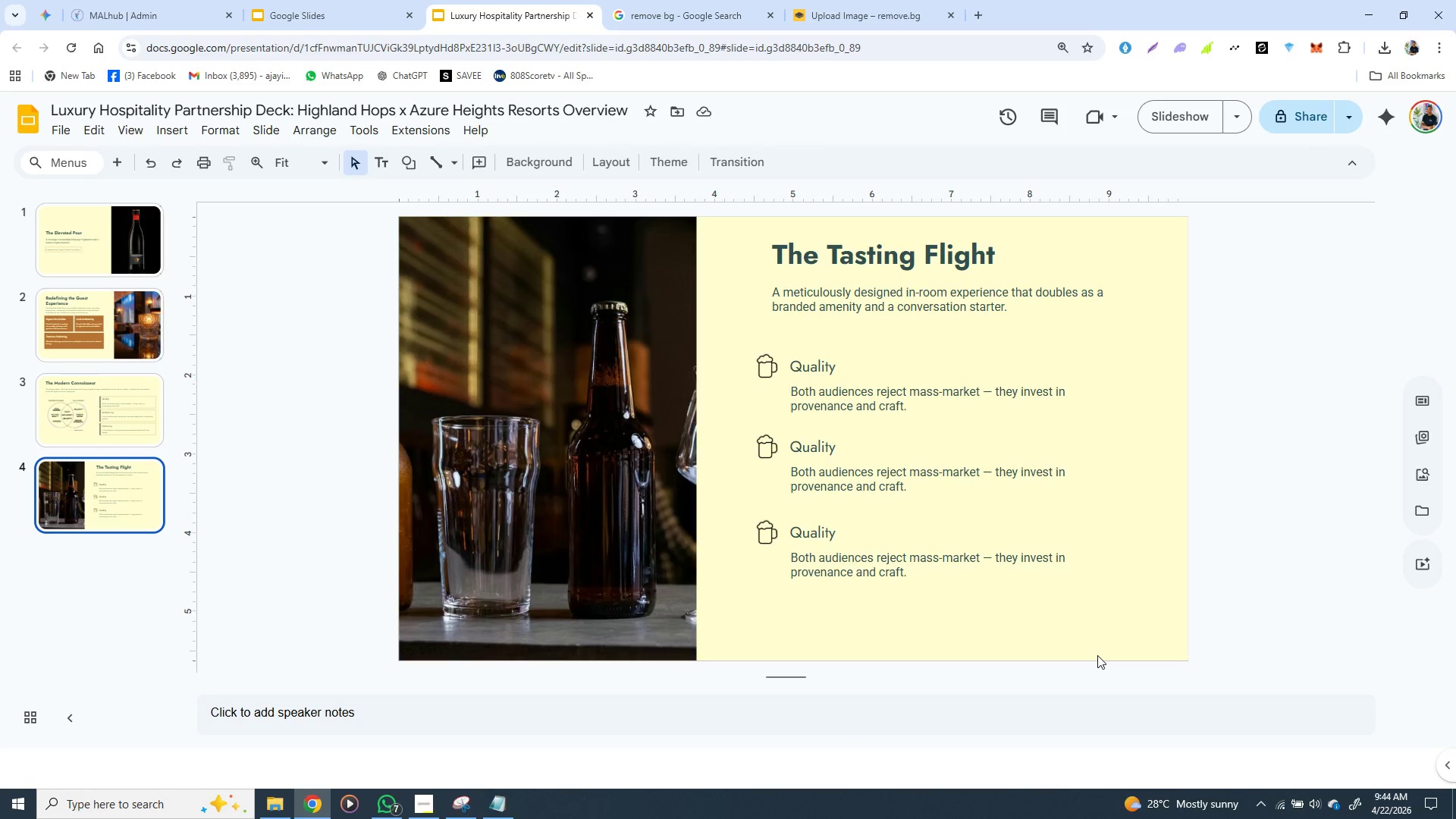 
left_click([1097, 655])
 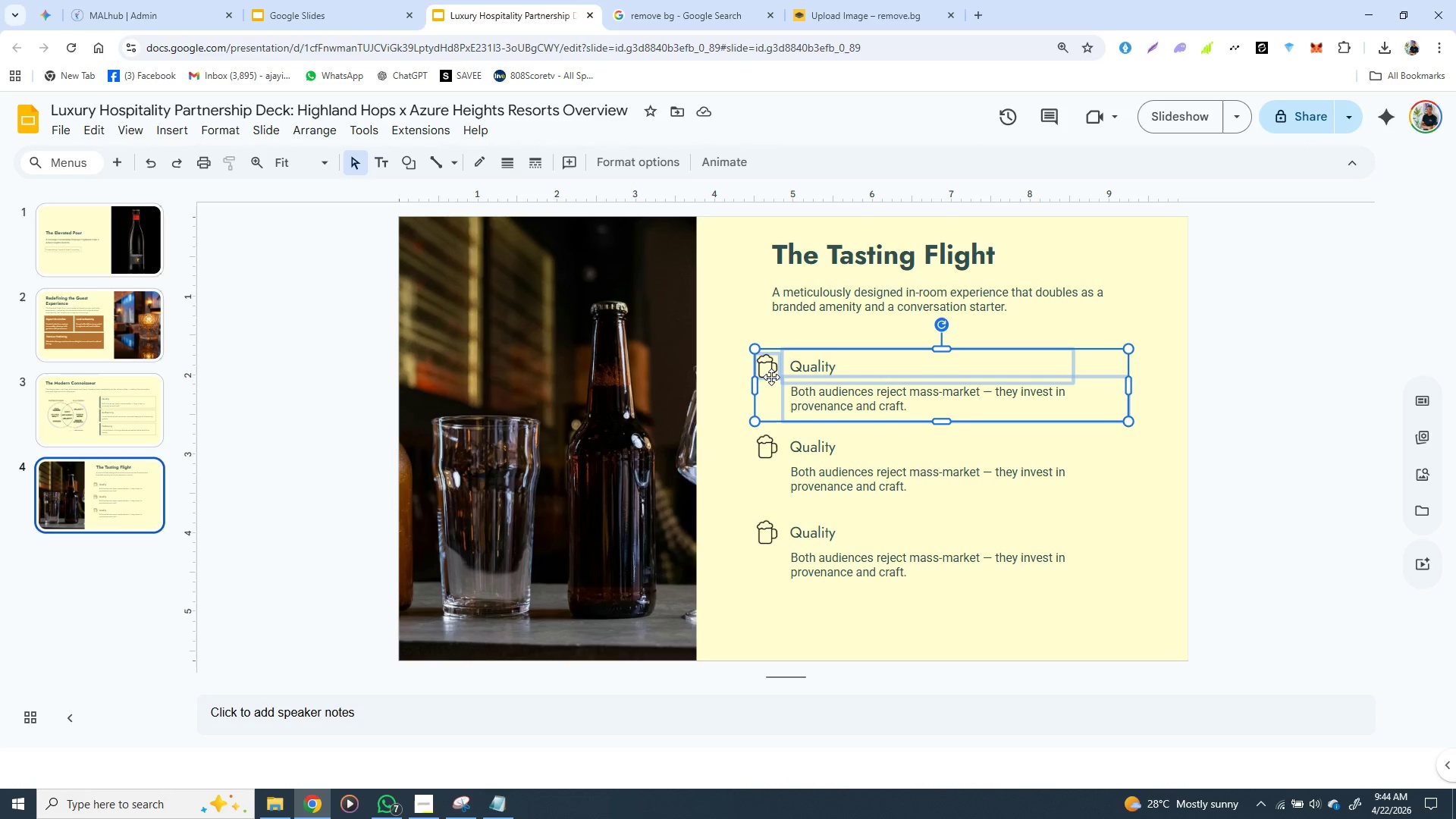 
double_click([771, 377])
 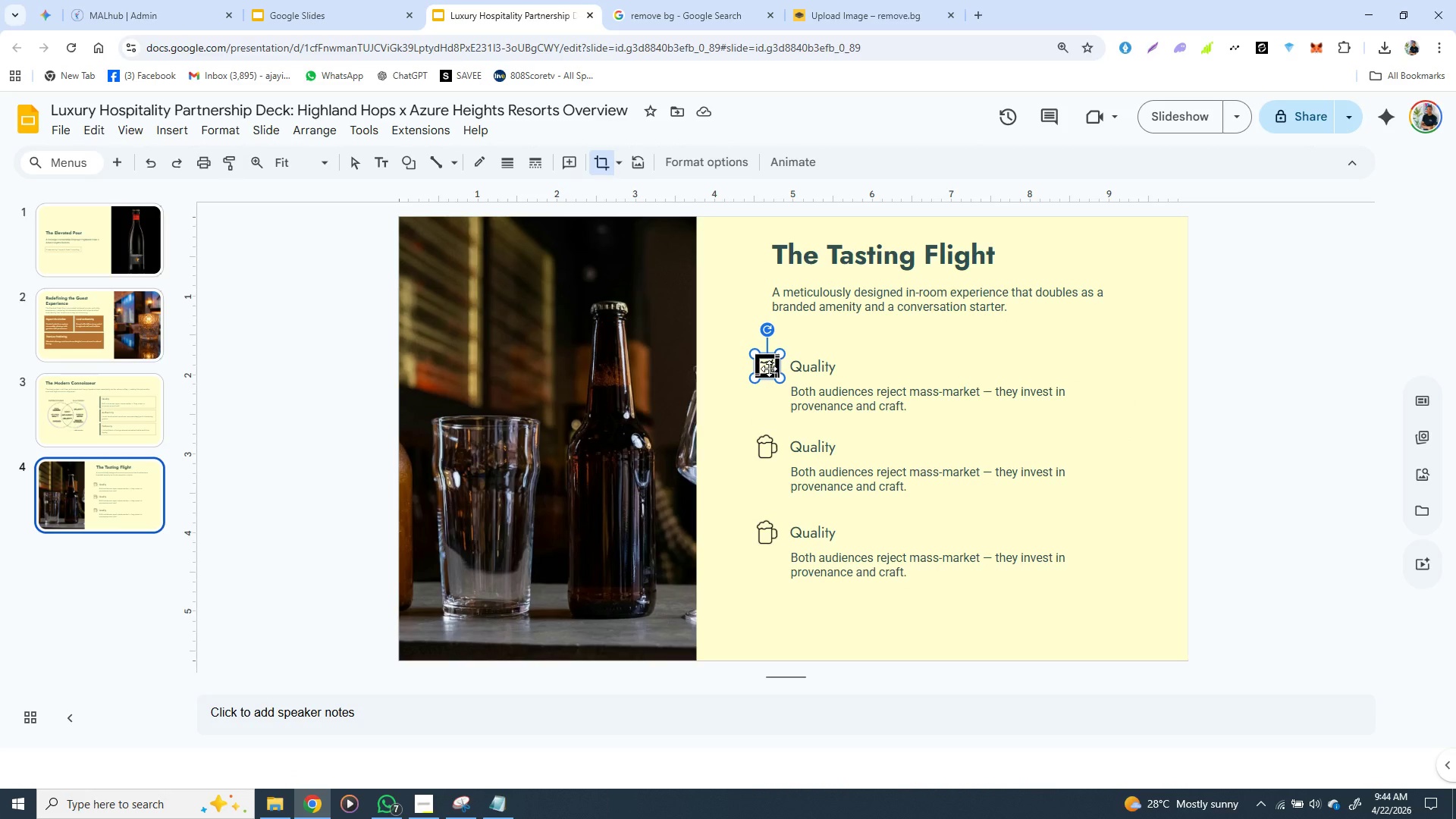 
right_click([769, 369])
 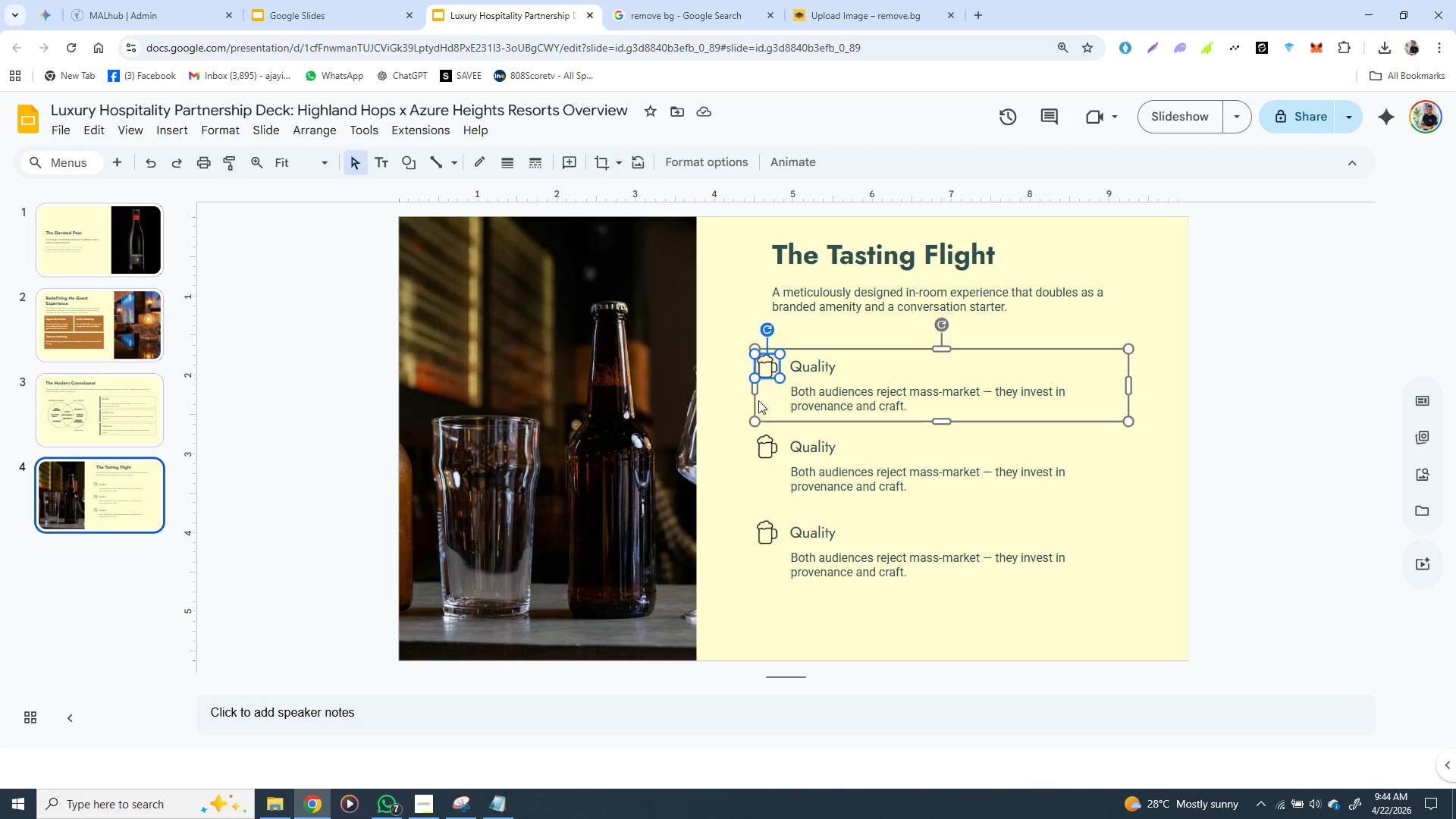 
left_click([758, 400])
 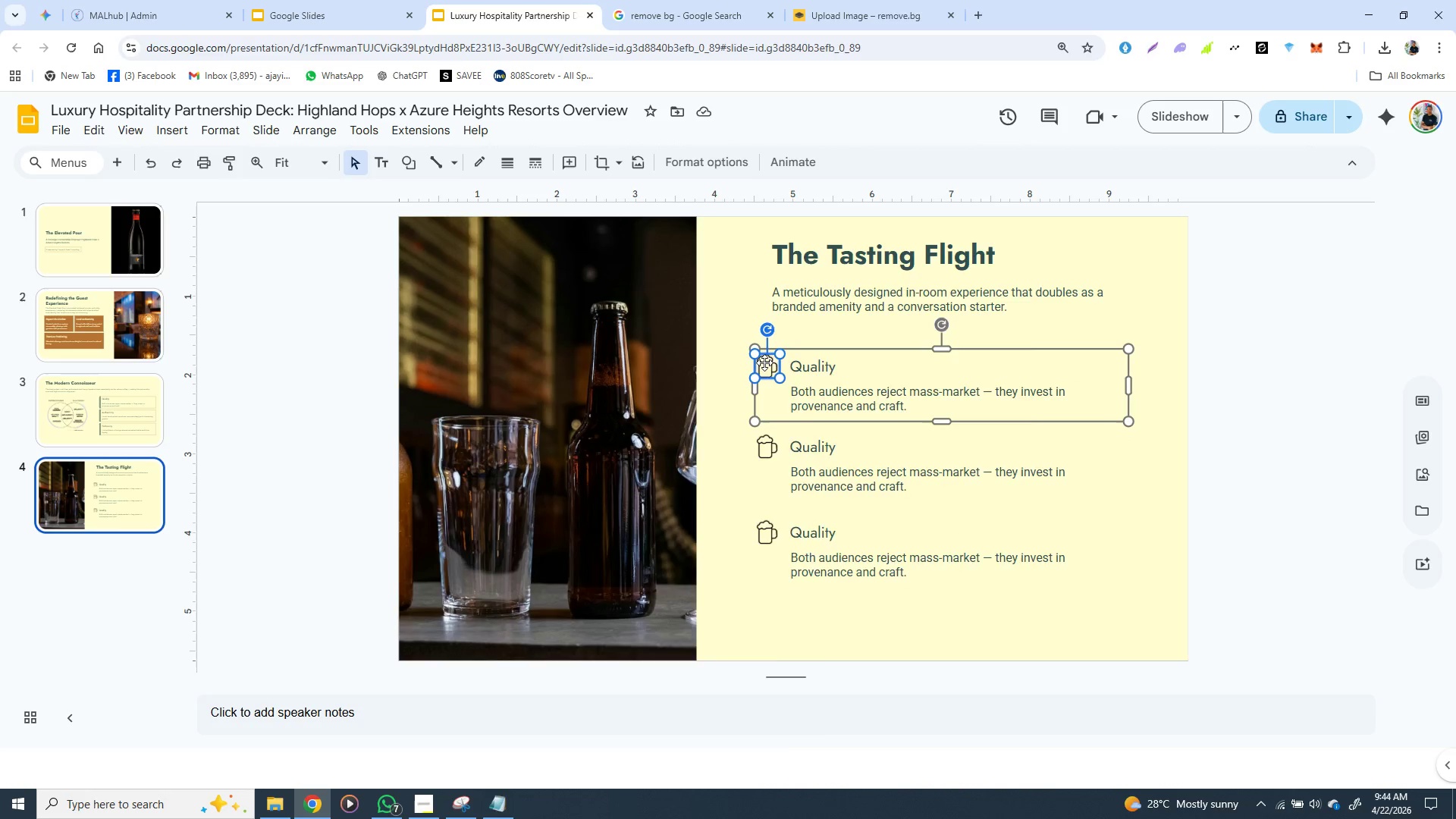 
right_click([764, 362])
 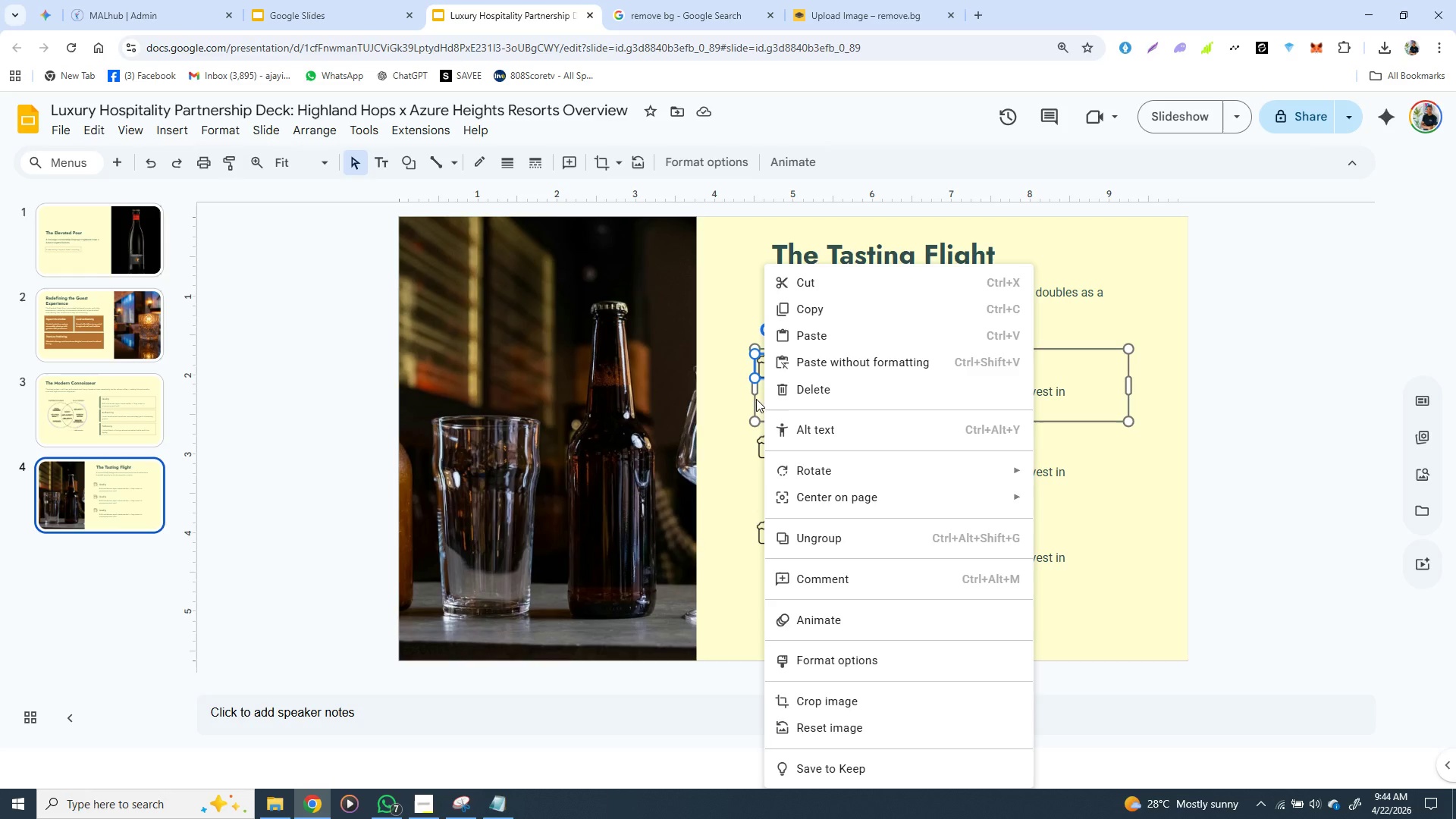 
left_click([748, 421])
 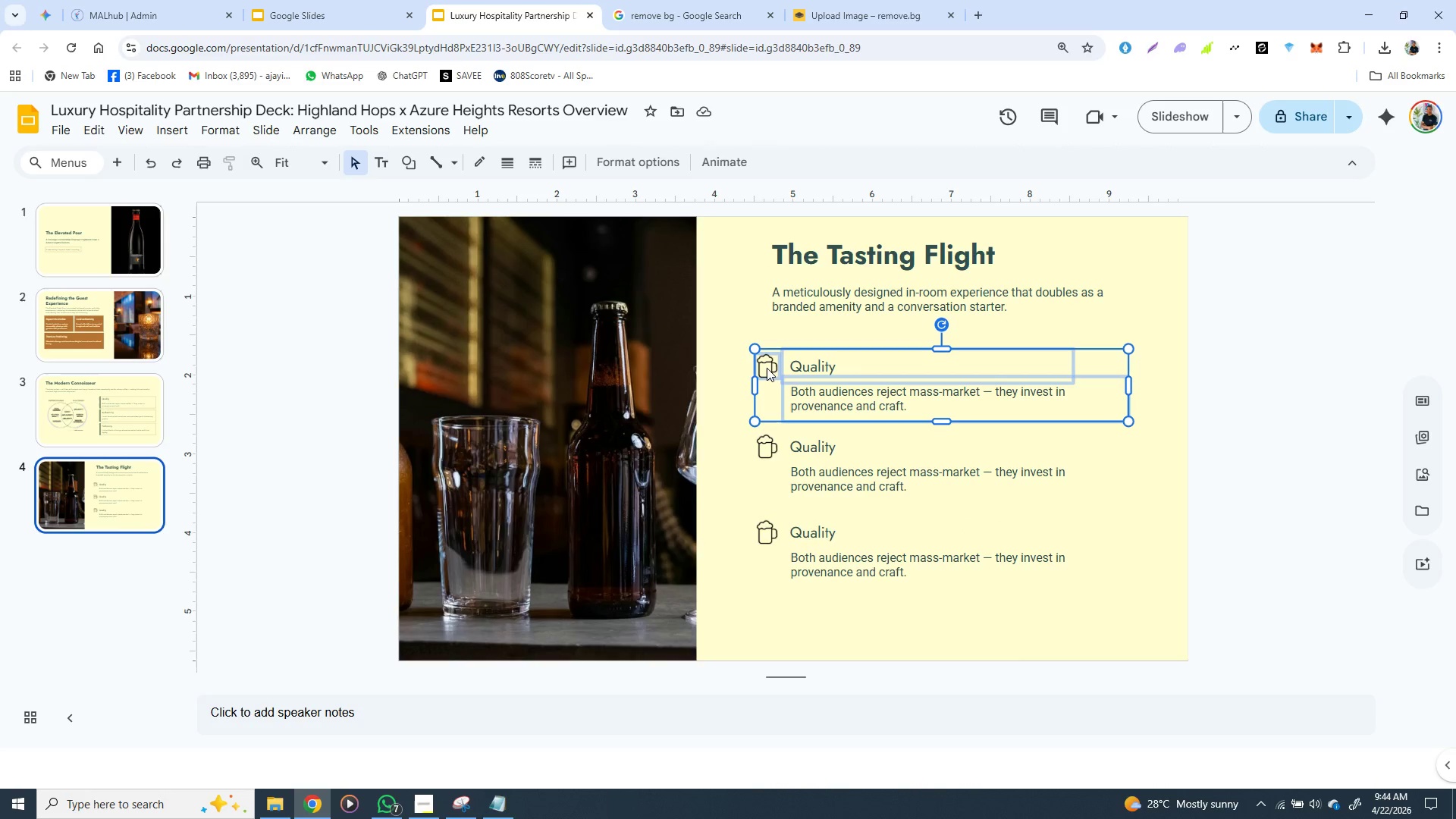 
left_click([767, 368])
 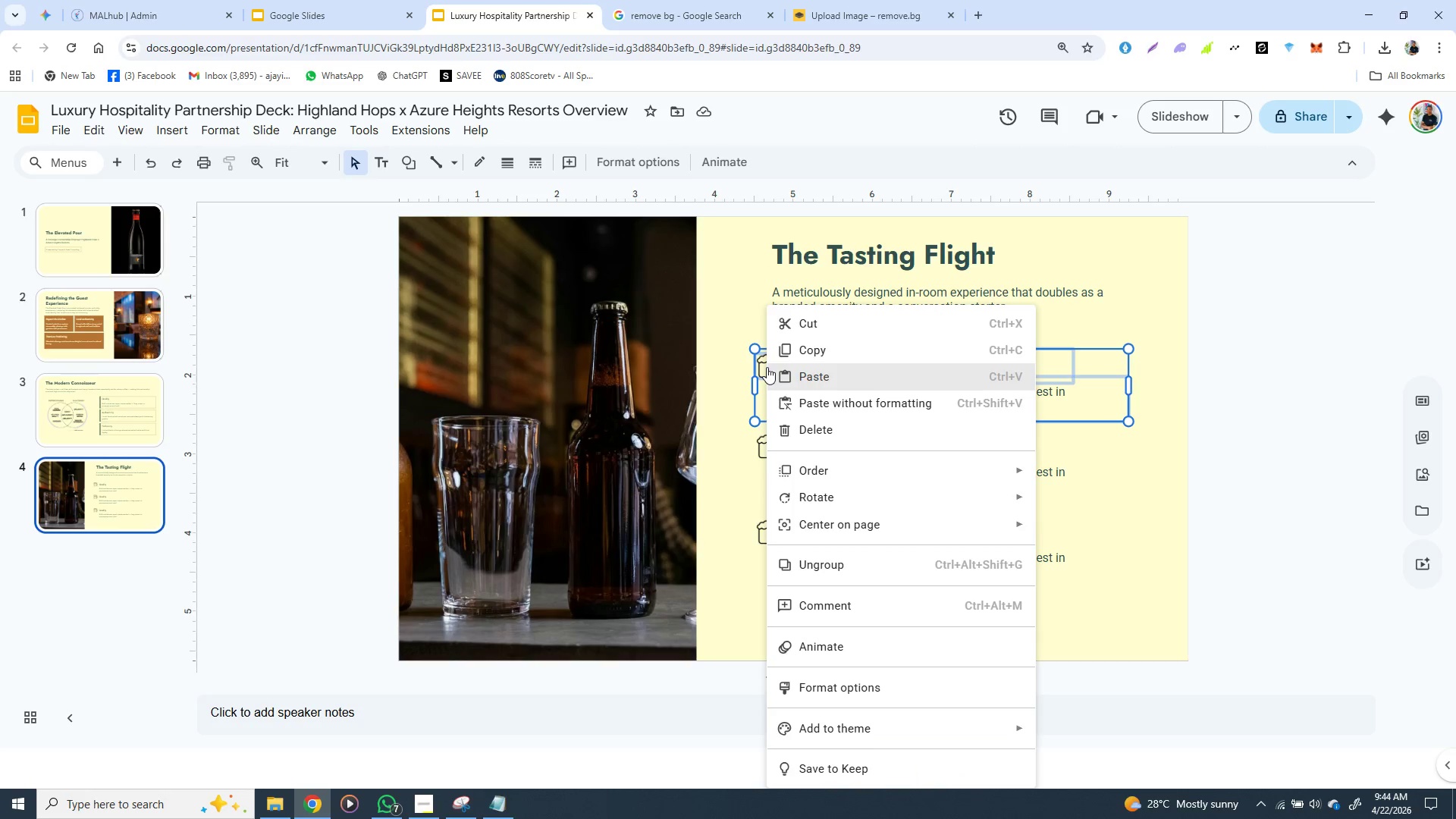 
right_click([767, 367])
 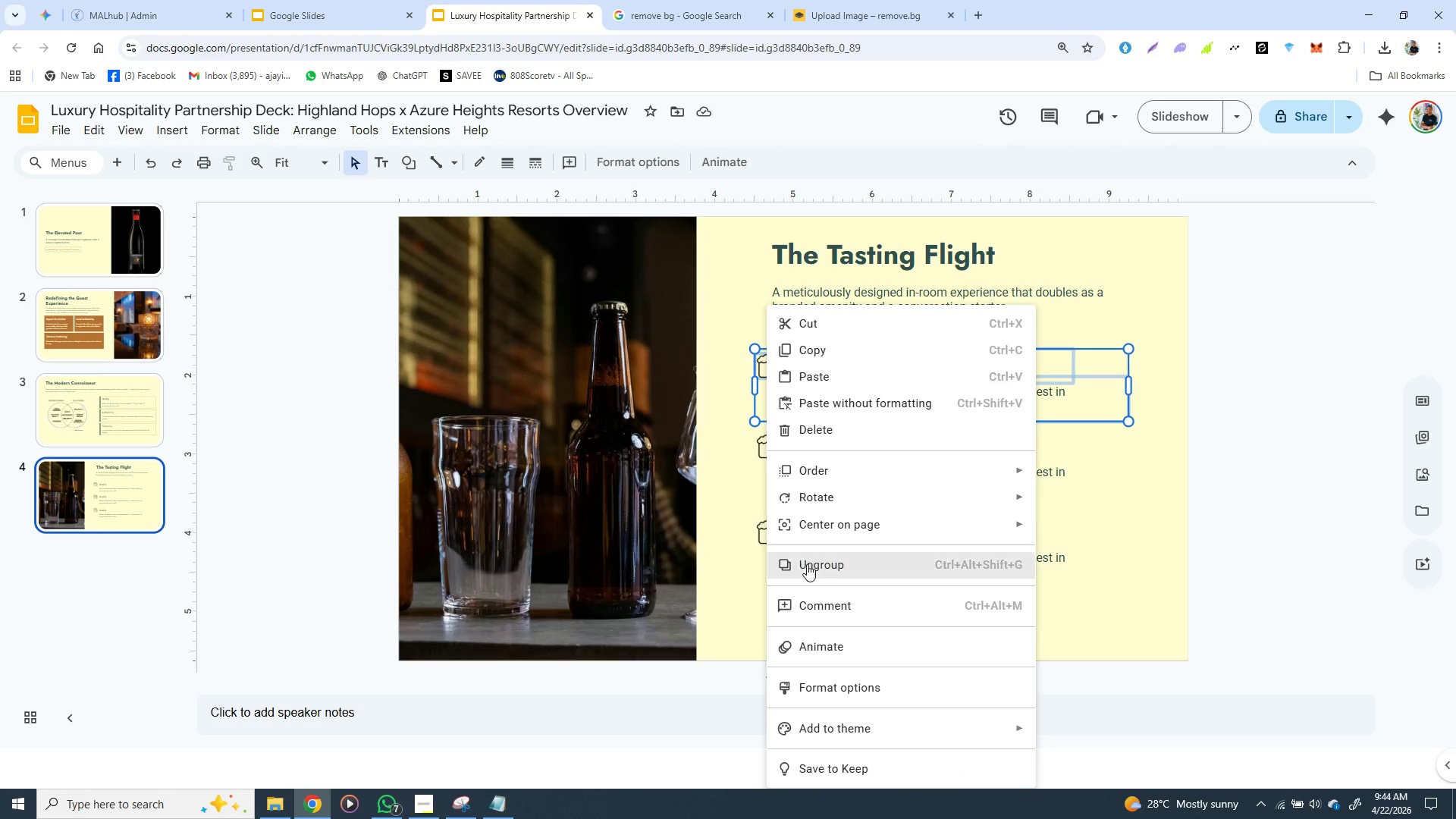 
left_click([807, 566])
 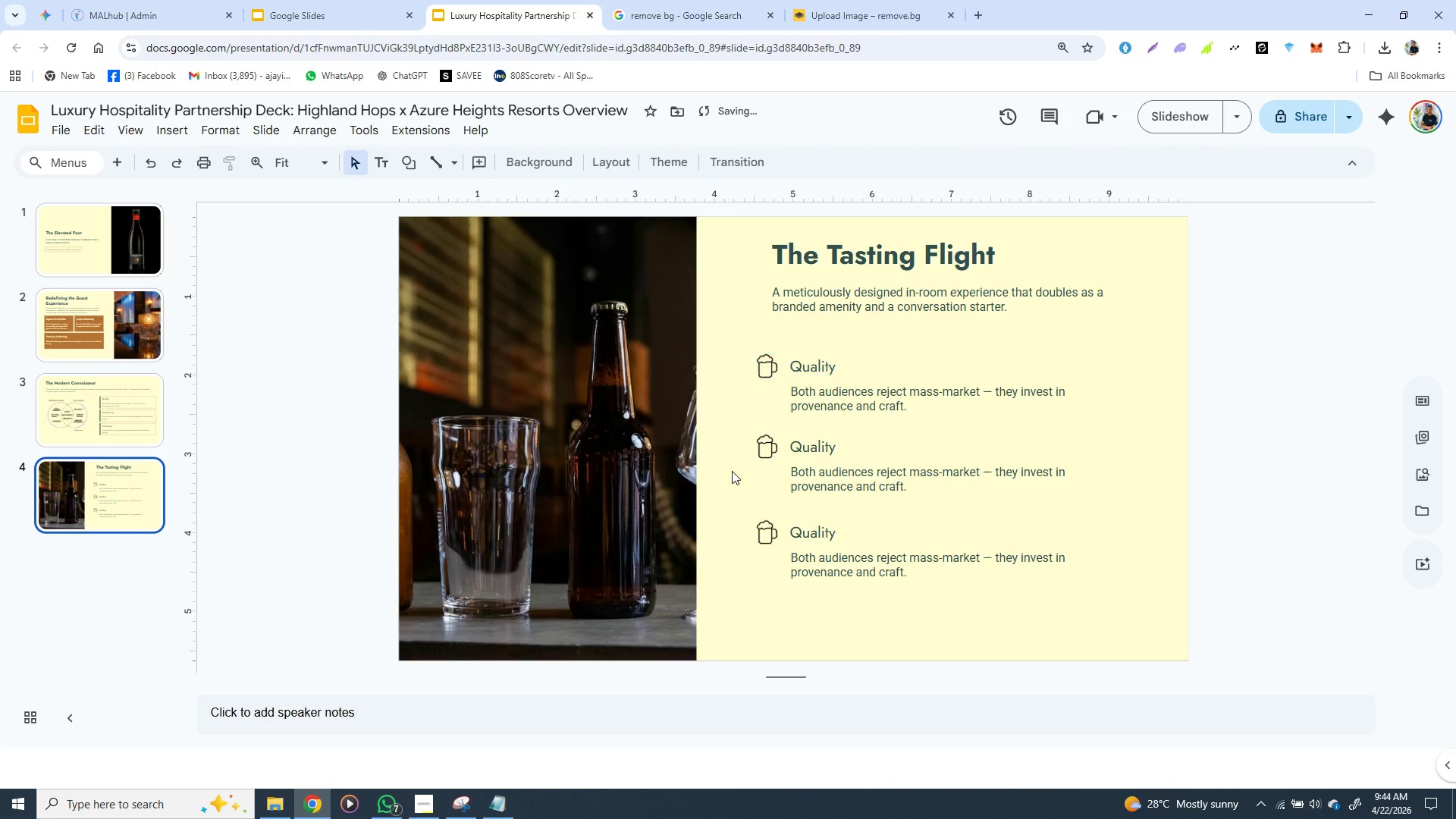 
left_click([732, 471])
 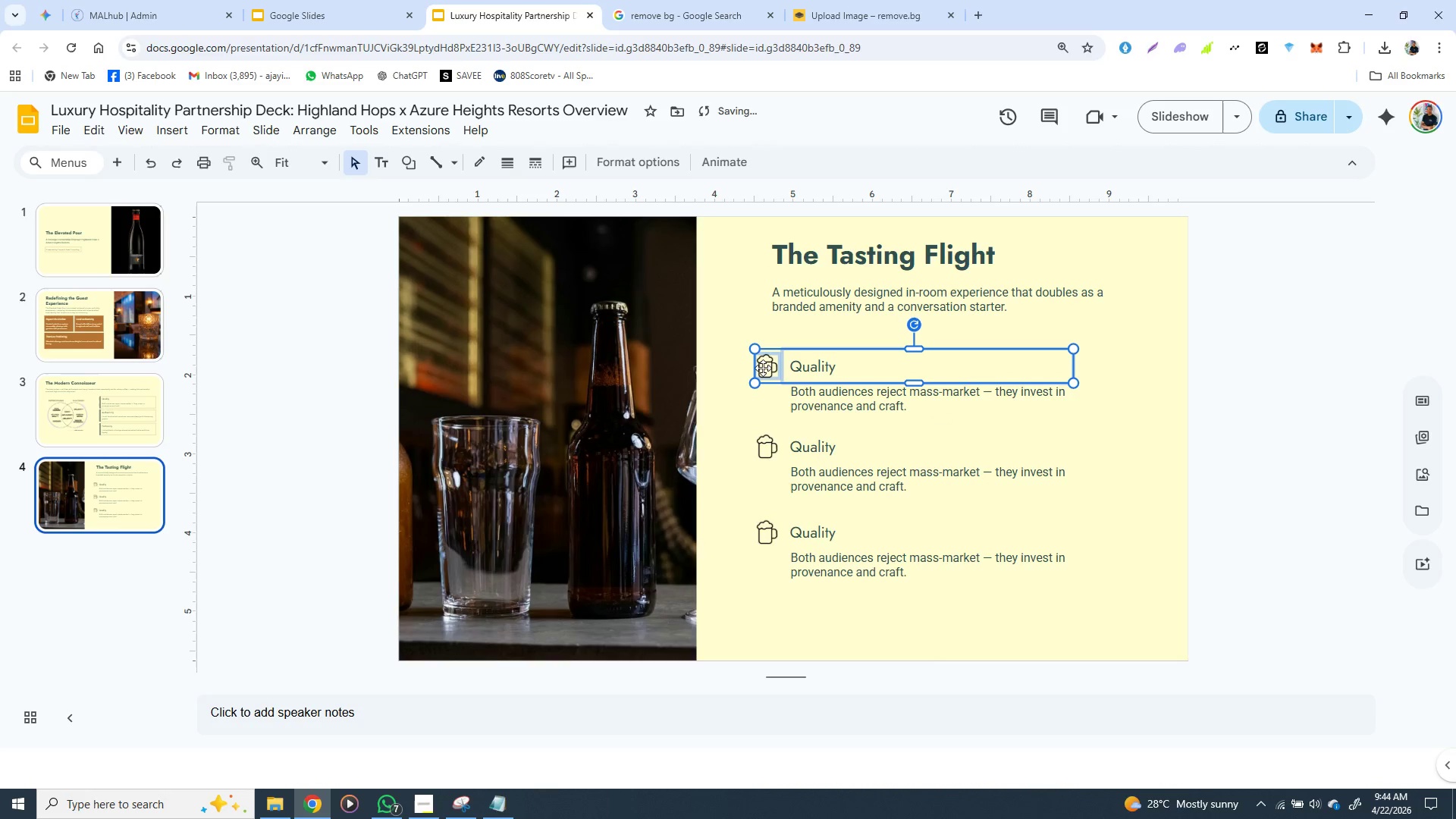 
left_click([763, 368])
 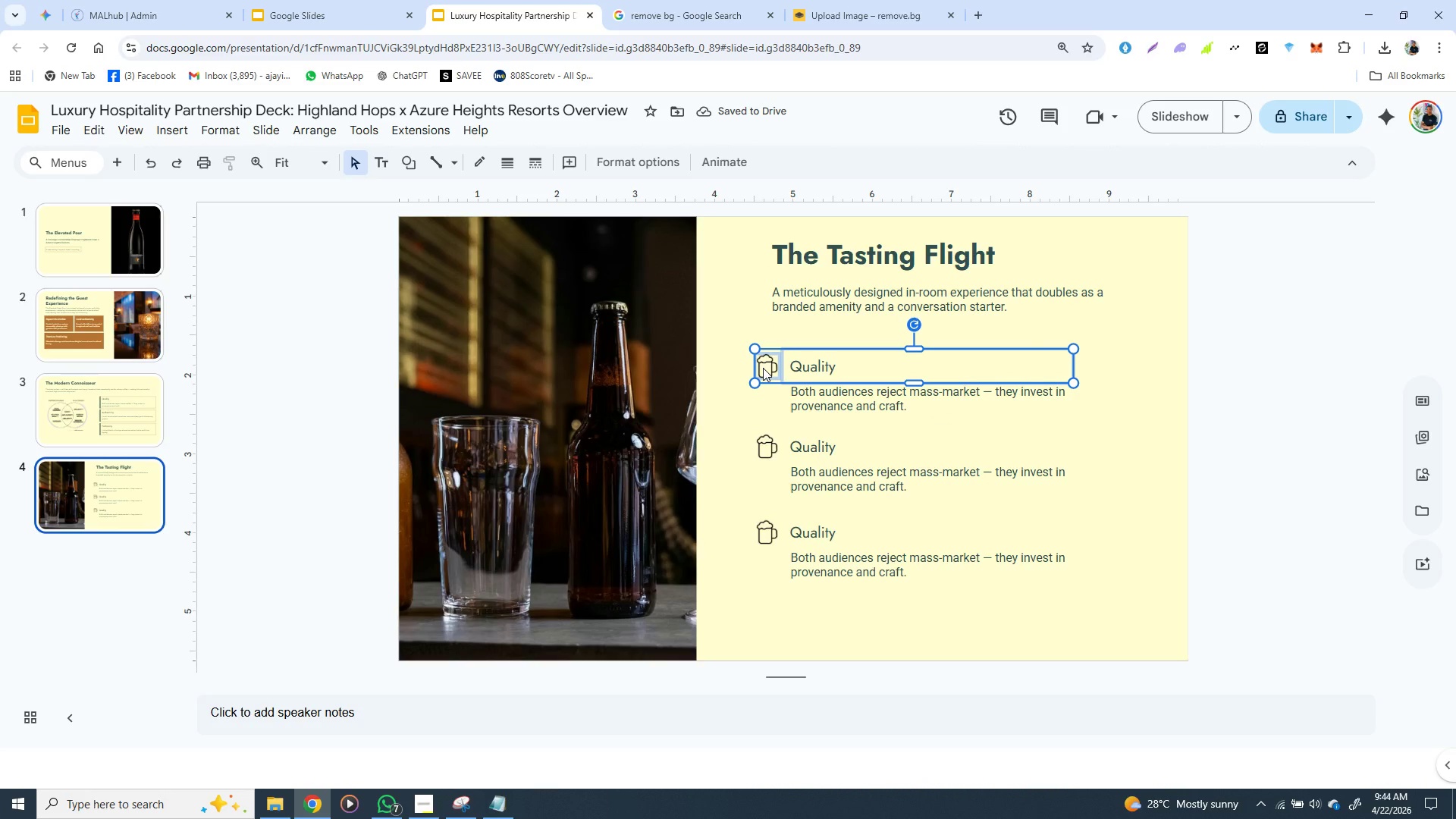 
right_click([763, 368])
 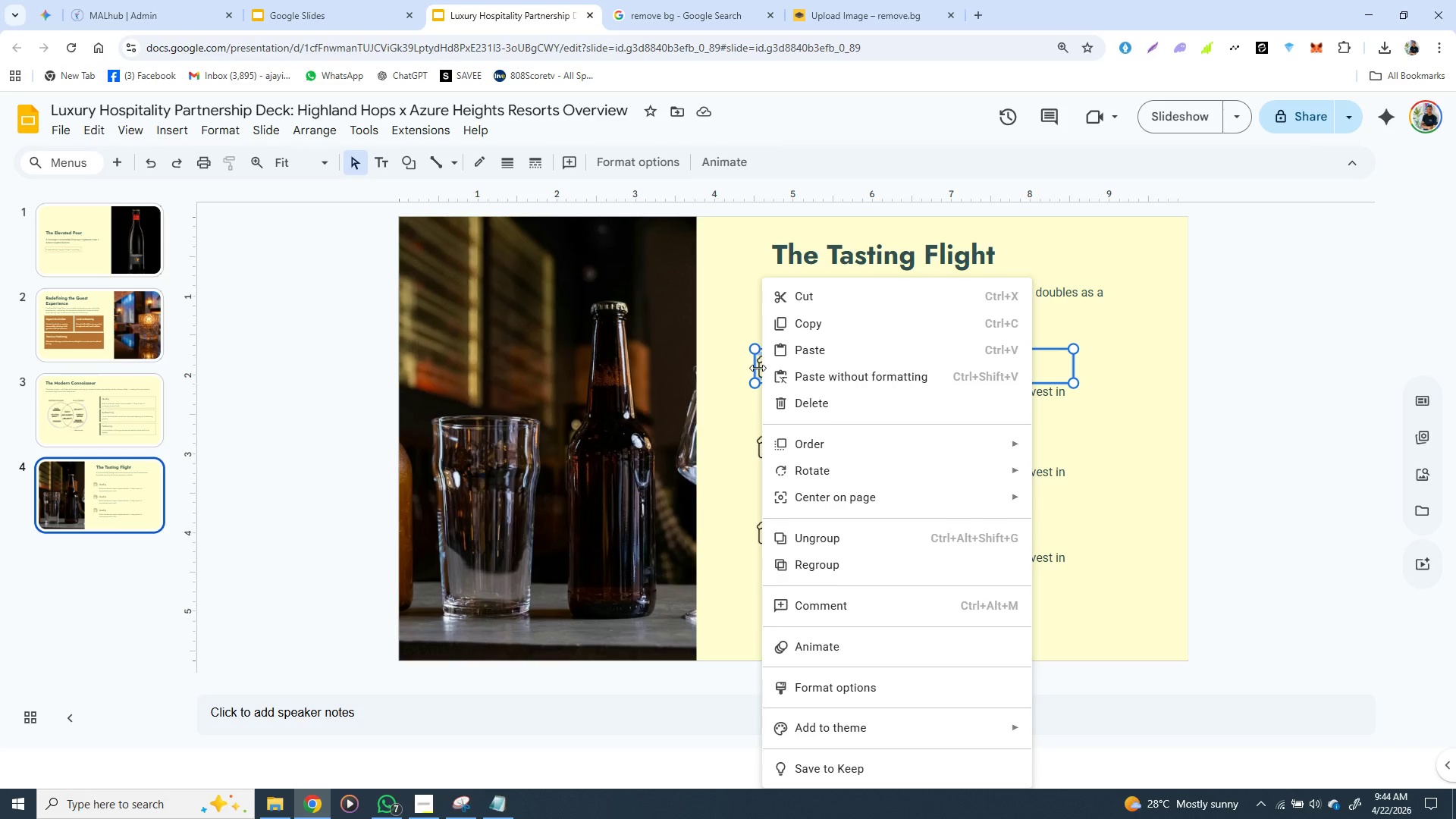 
wait(6.23)
 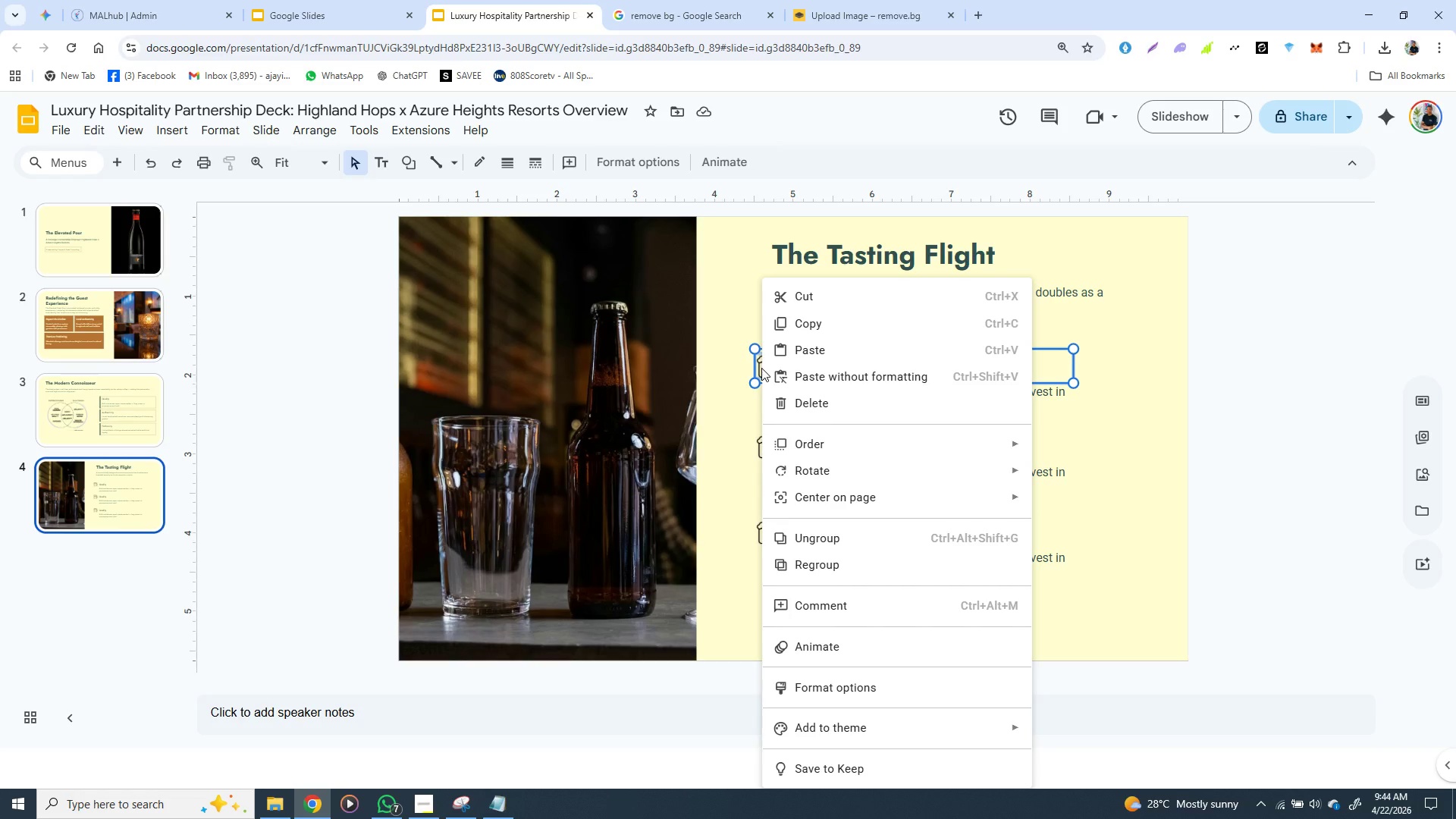 
scroll: coordinate [814, 498], scroll_direction: down, amount: 5.0
 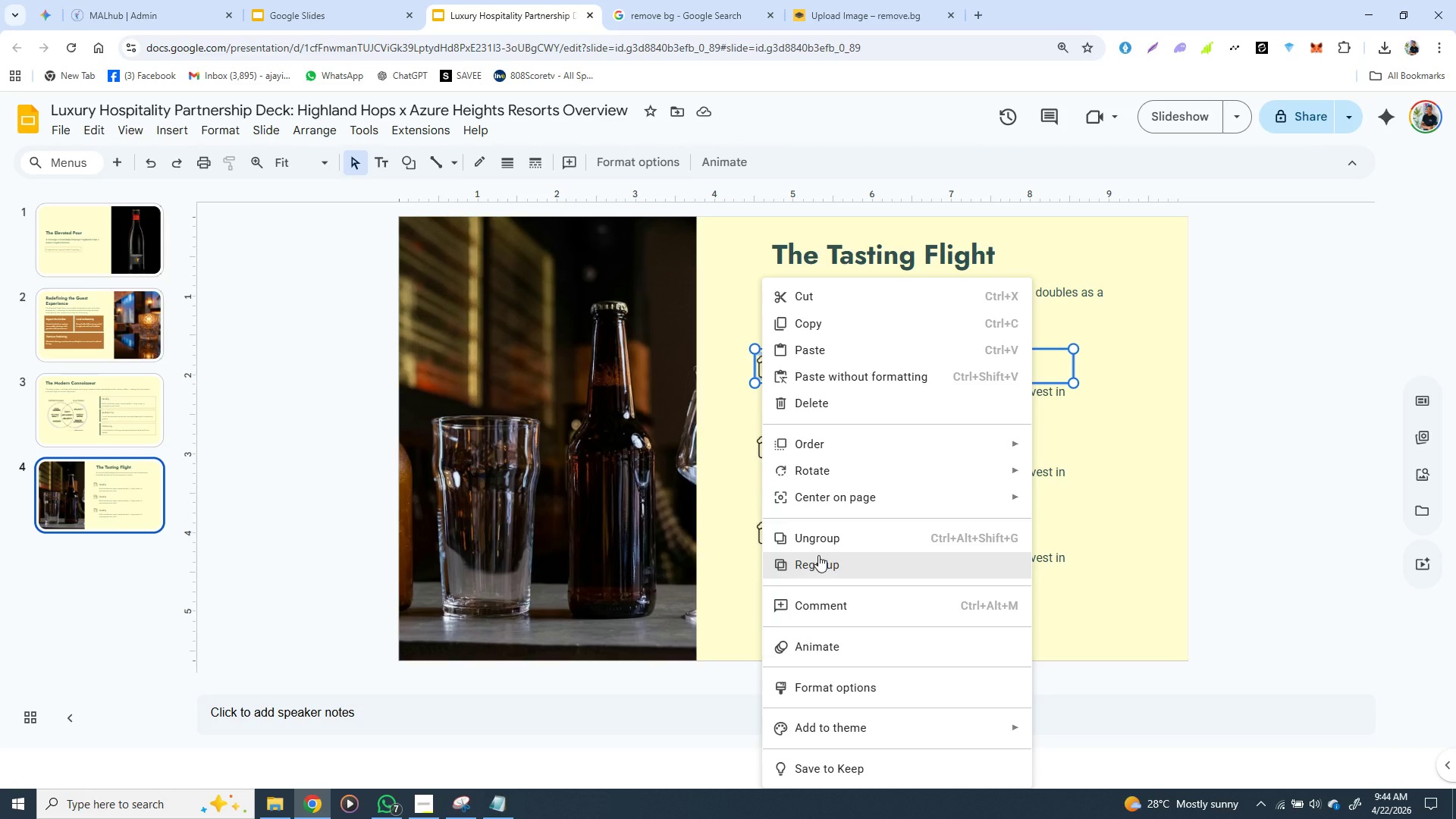 
left_click([817, 541])
 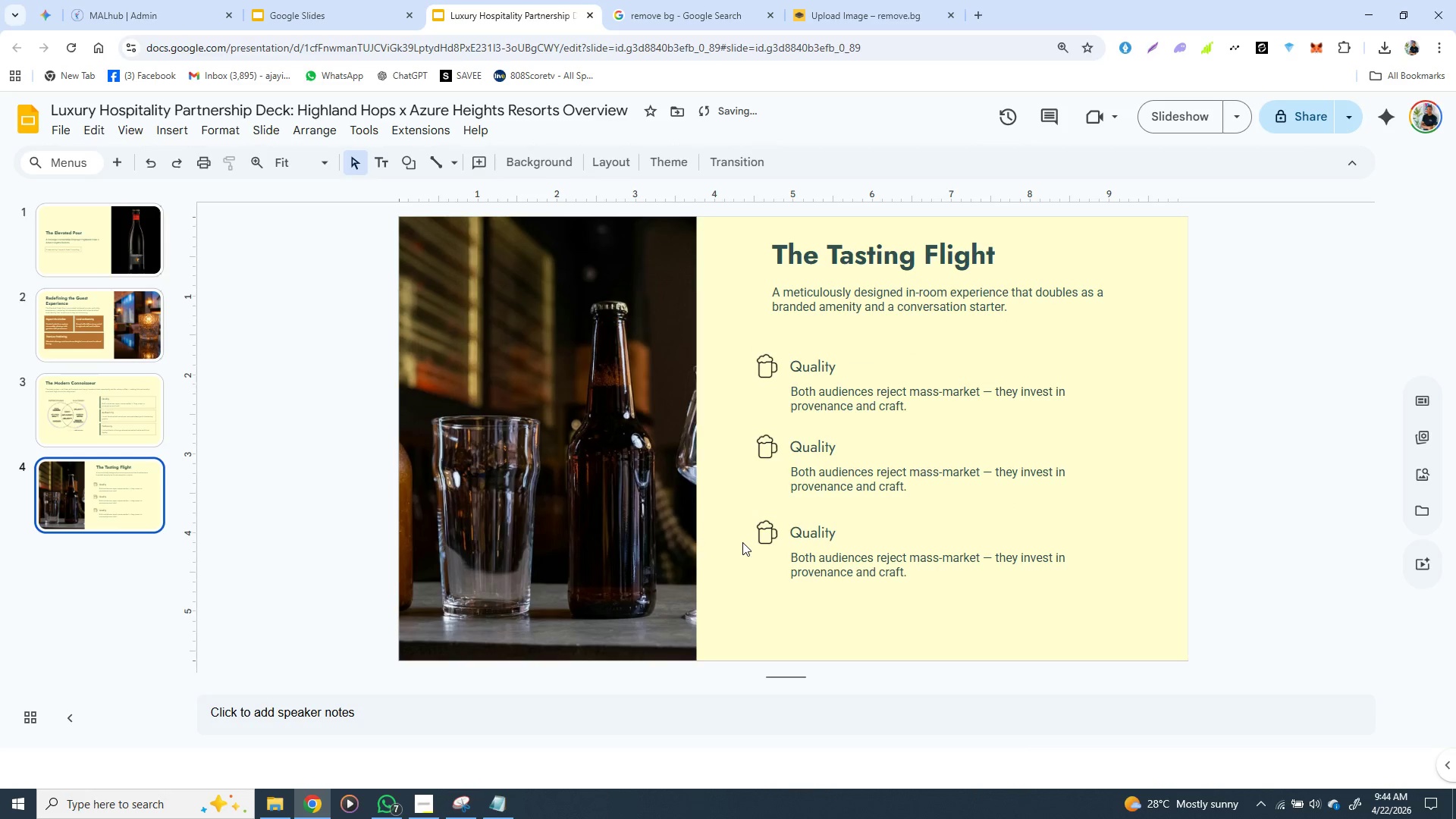 
left_click([742, 542])
 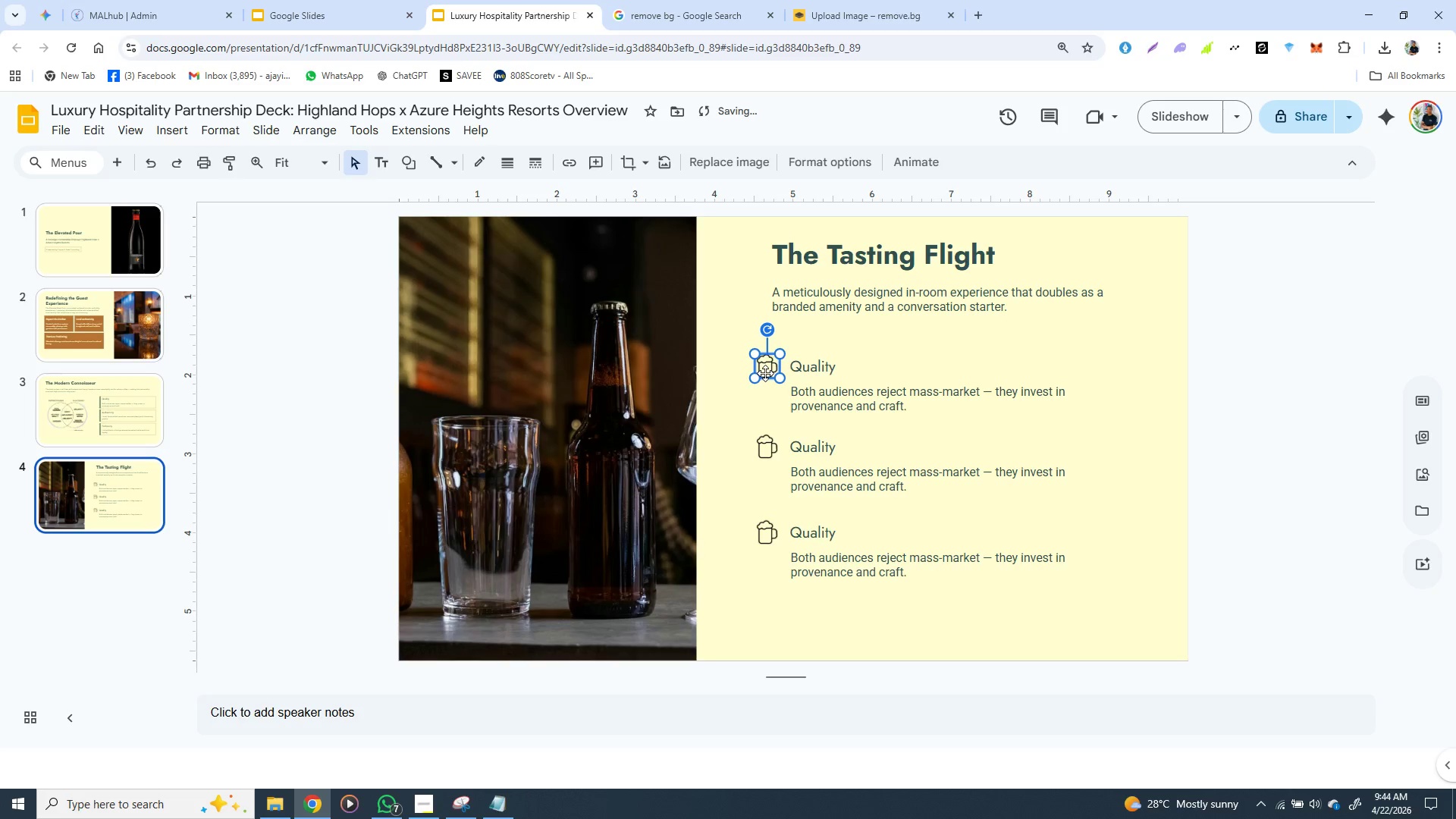 
left_click([765, 373])
 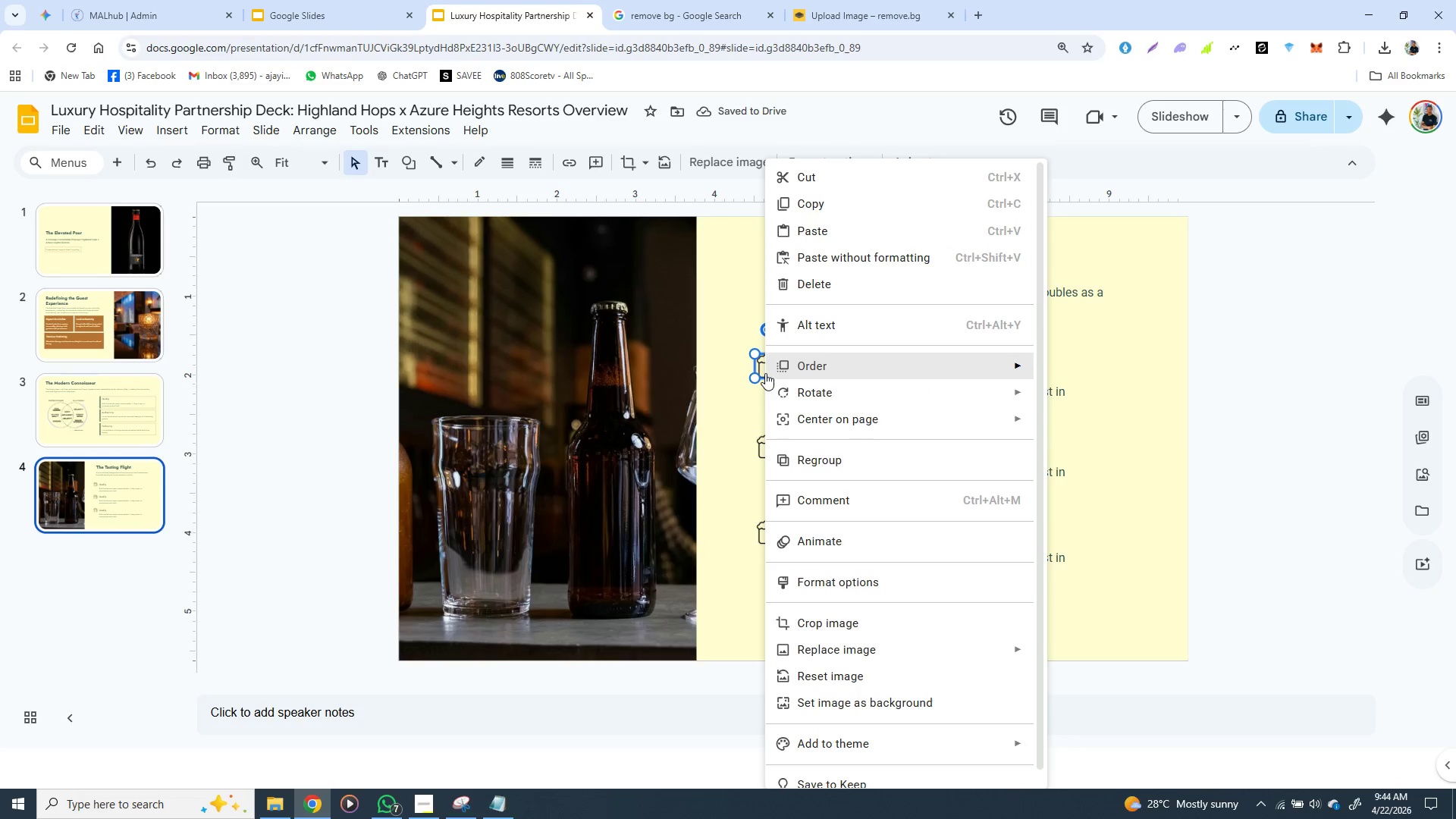 
right_click([765, 373])
 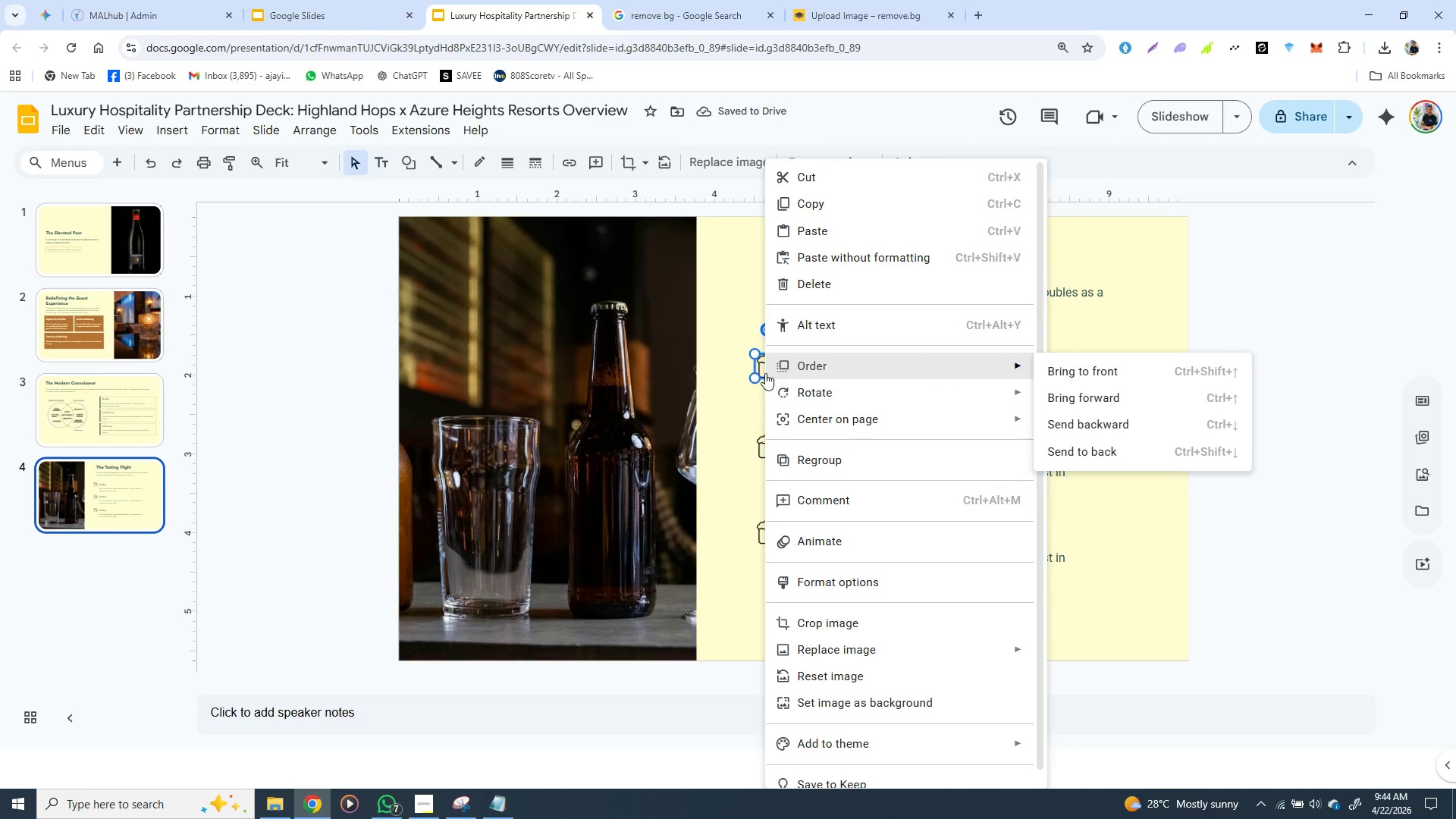 
mouse_move([760, 400])
 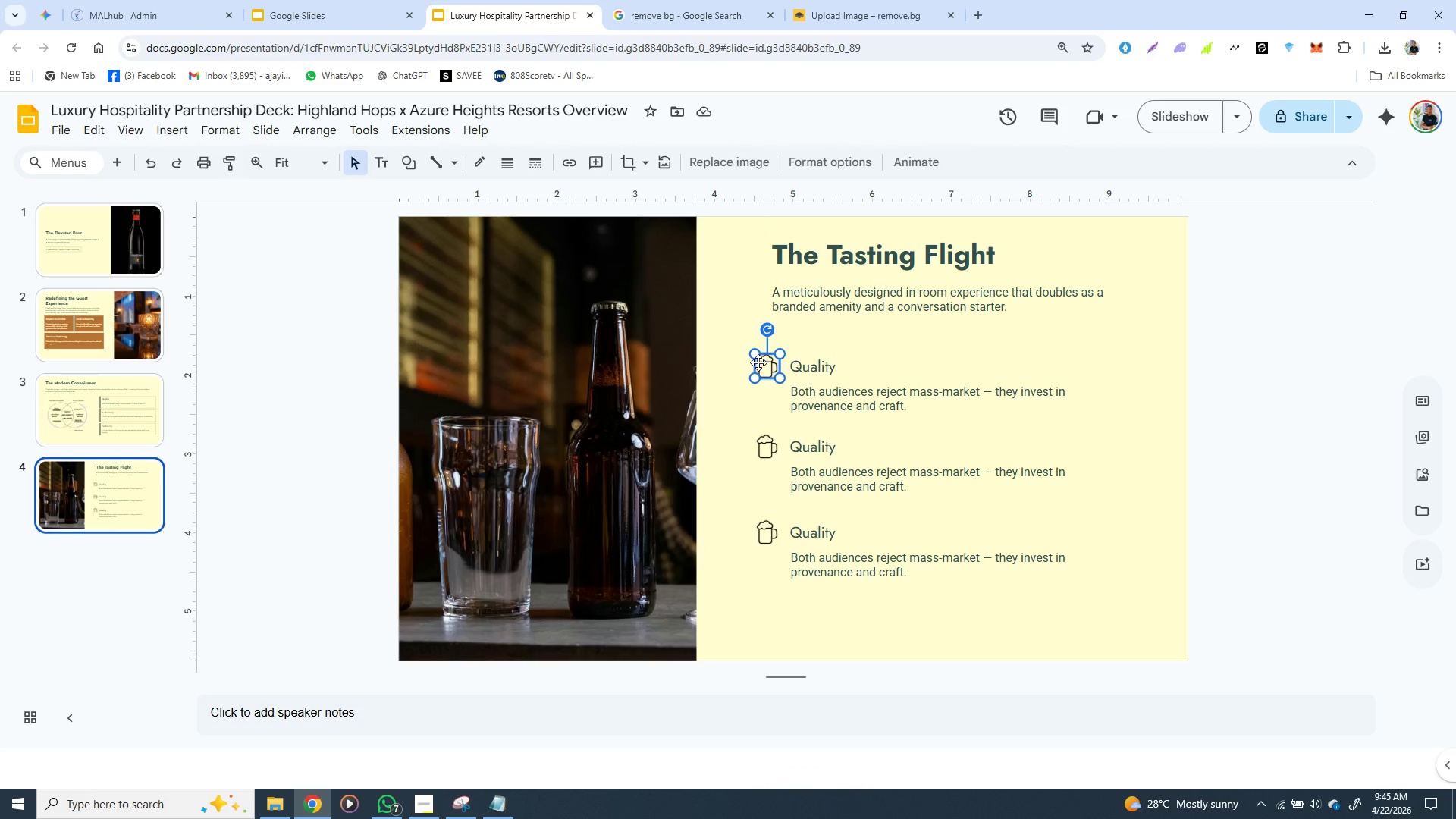 
left_click([758, 362])
 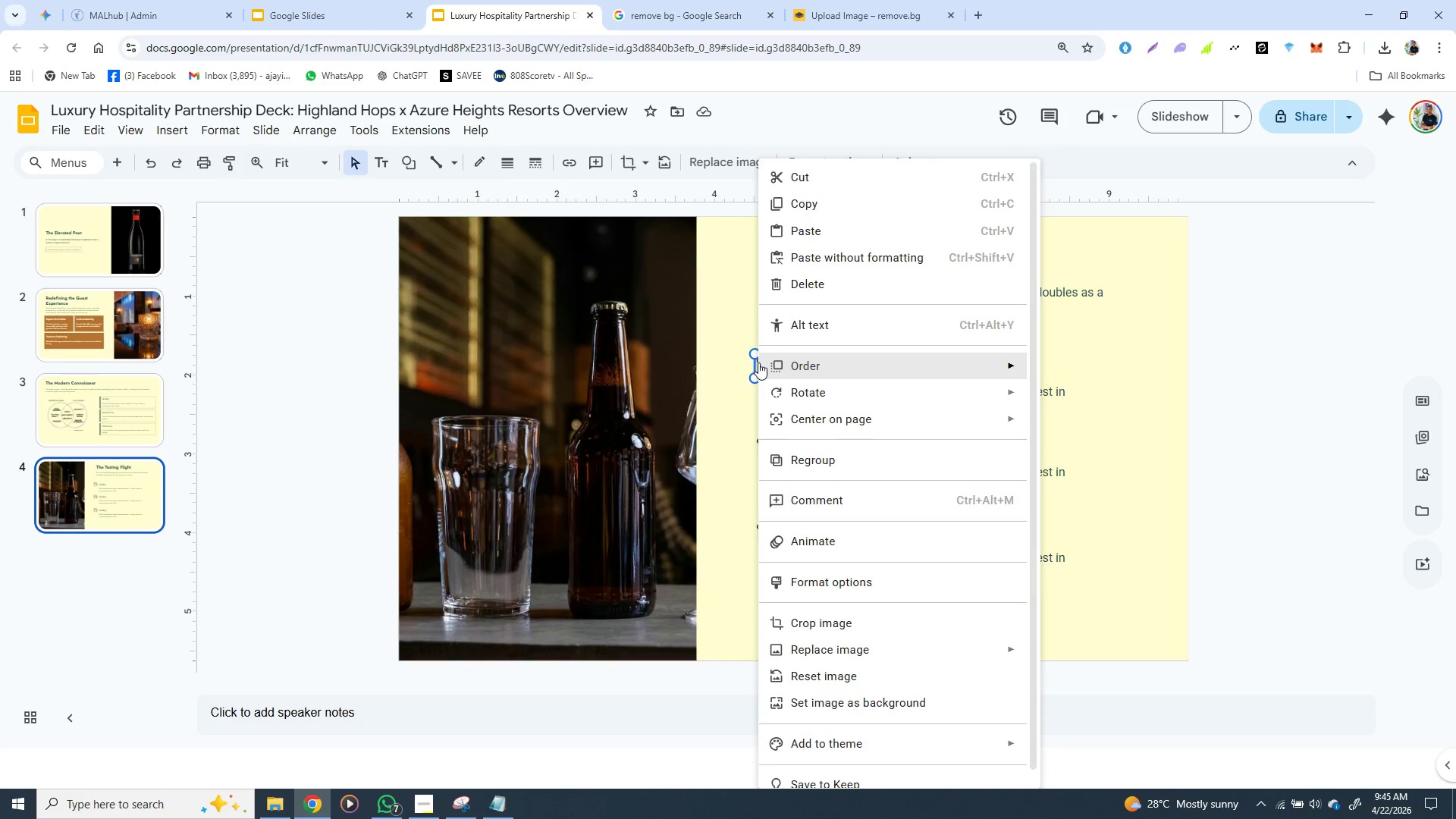 
right_click([758, 362])
 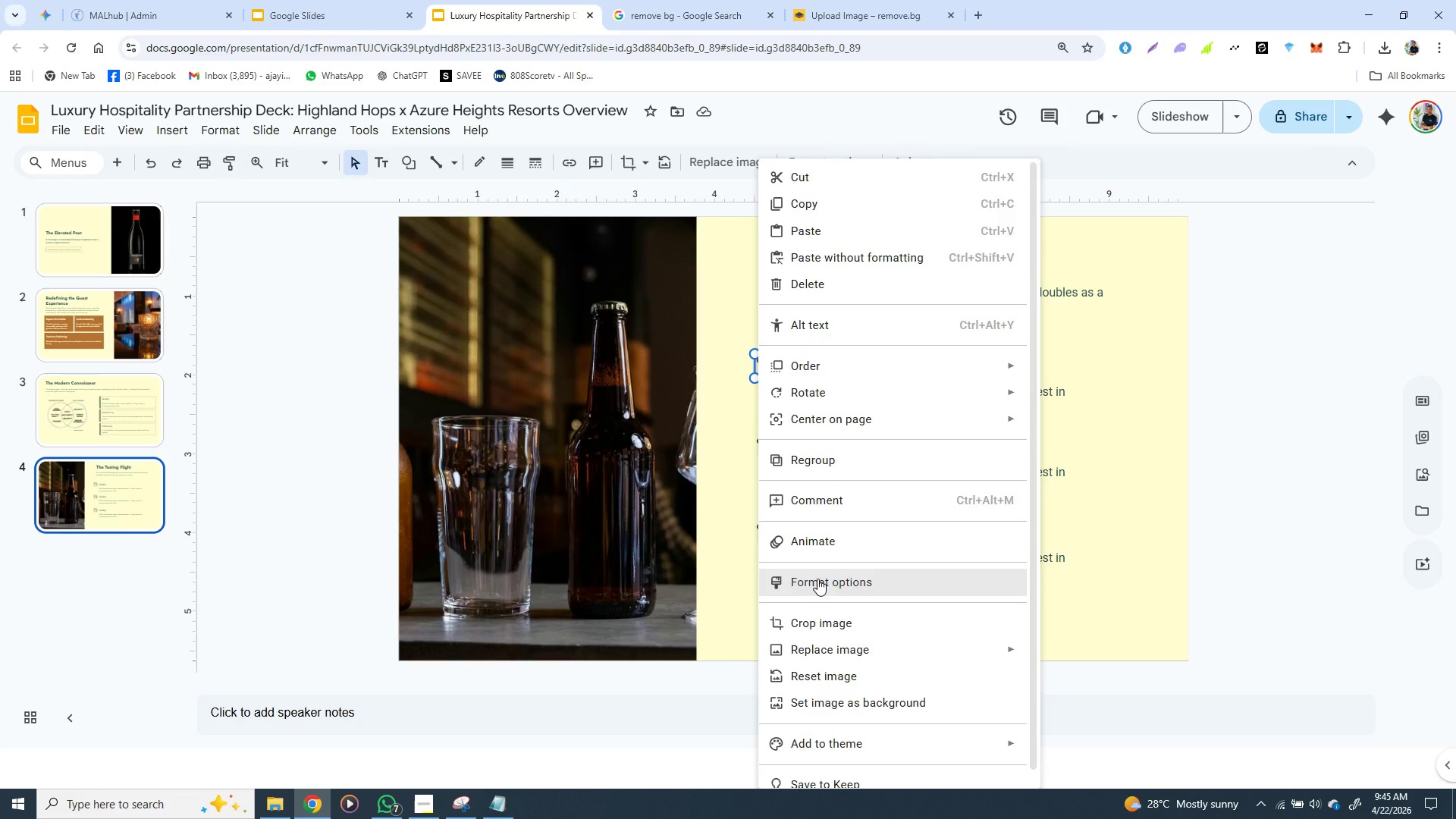 
left_click([827, 645])
 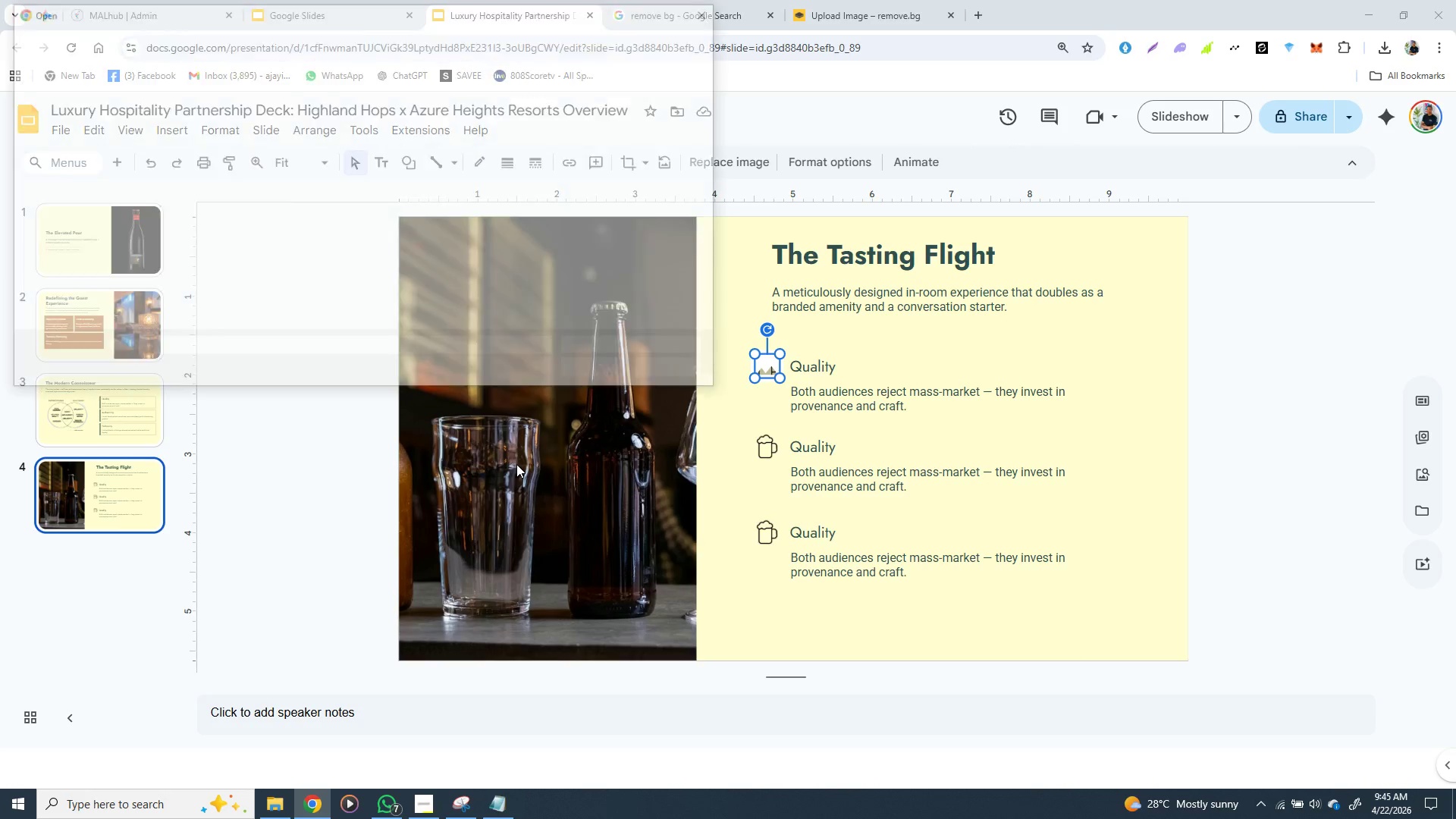 
wait(9.06)
 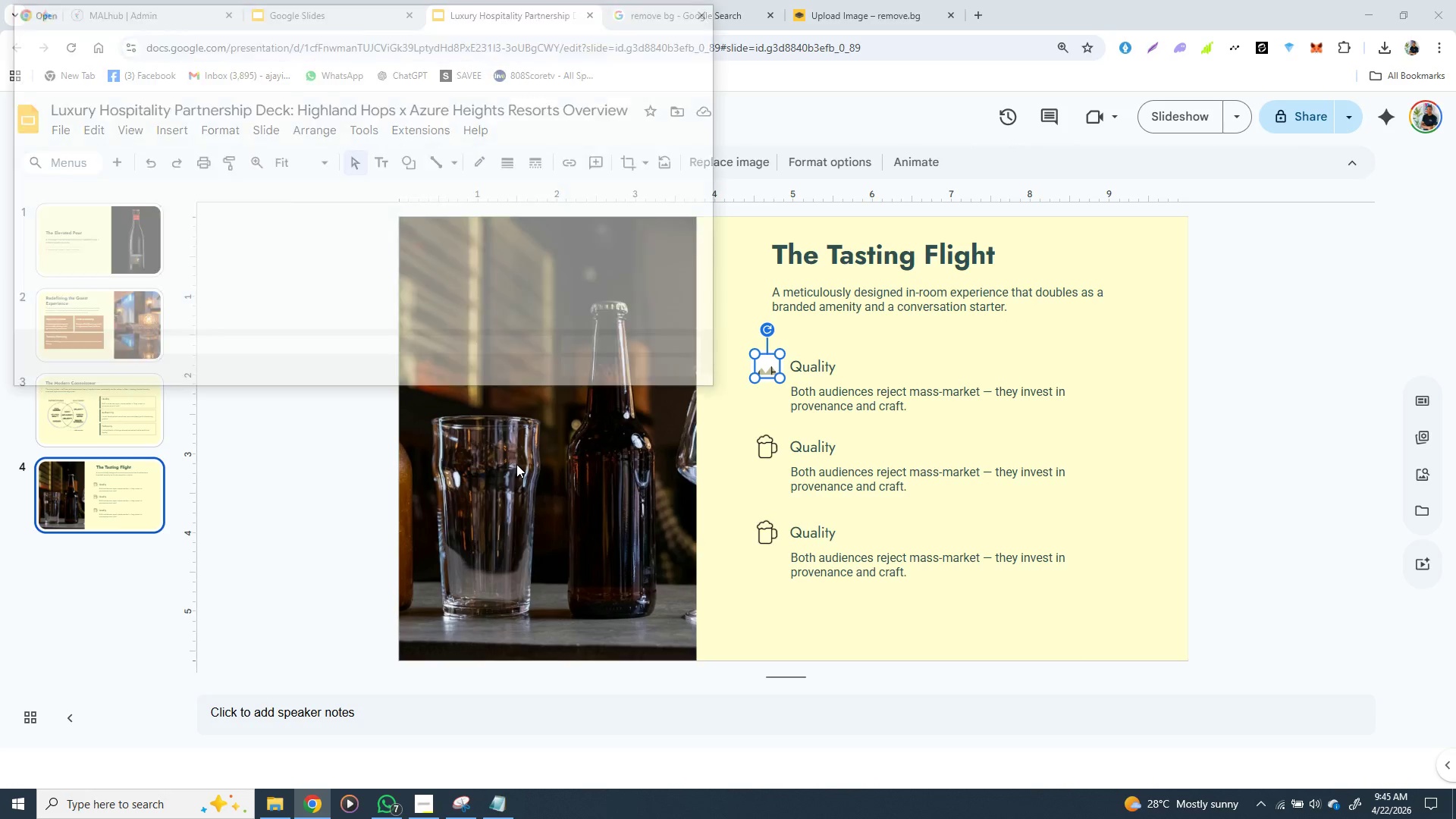 
left_click([669, 371])
 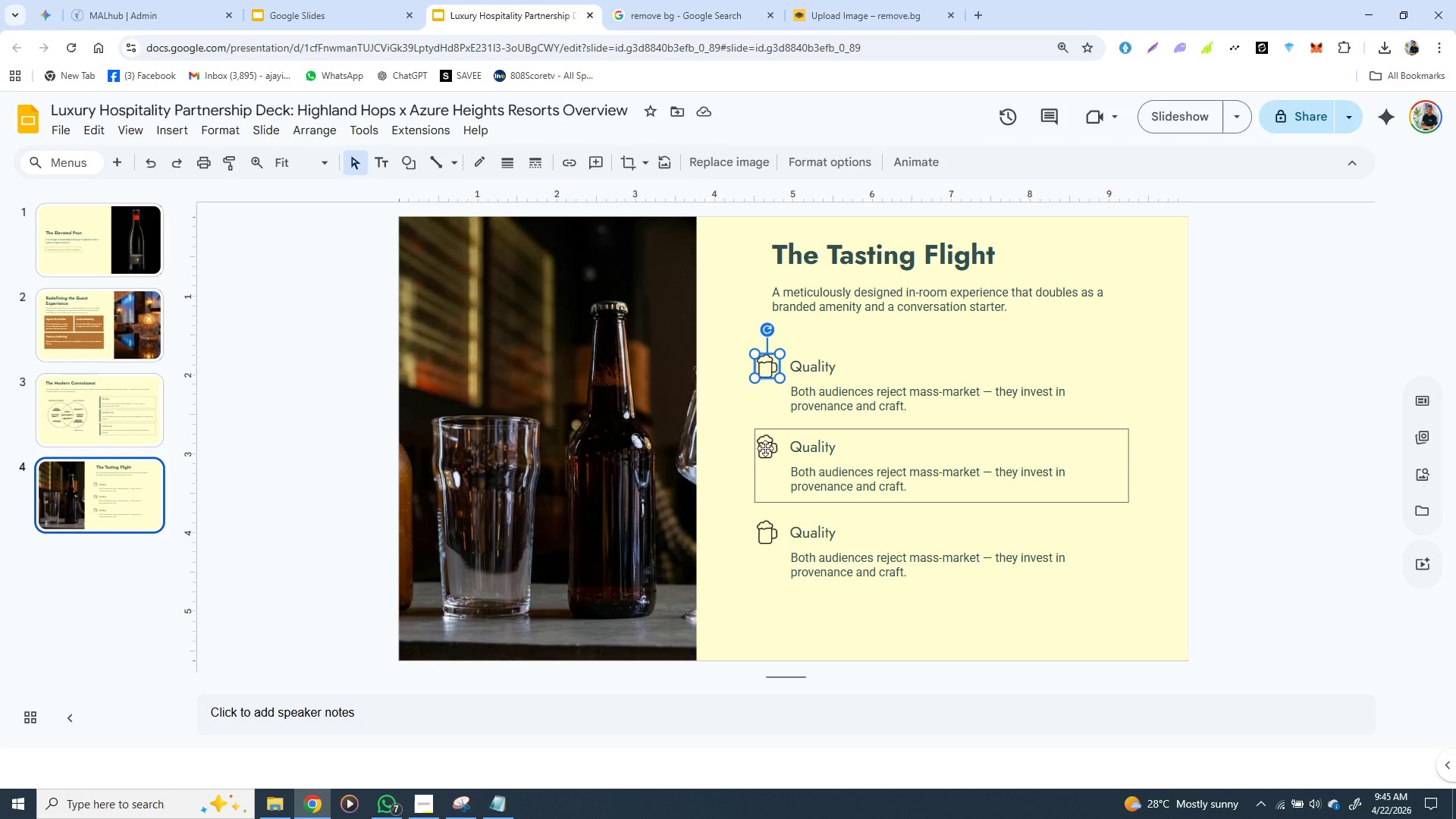 
left_click([765, 447])
 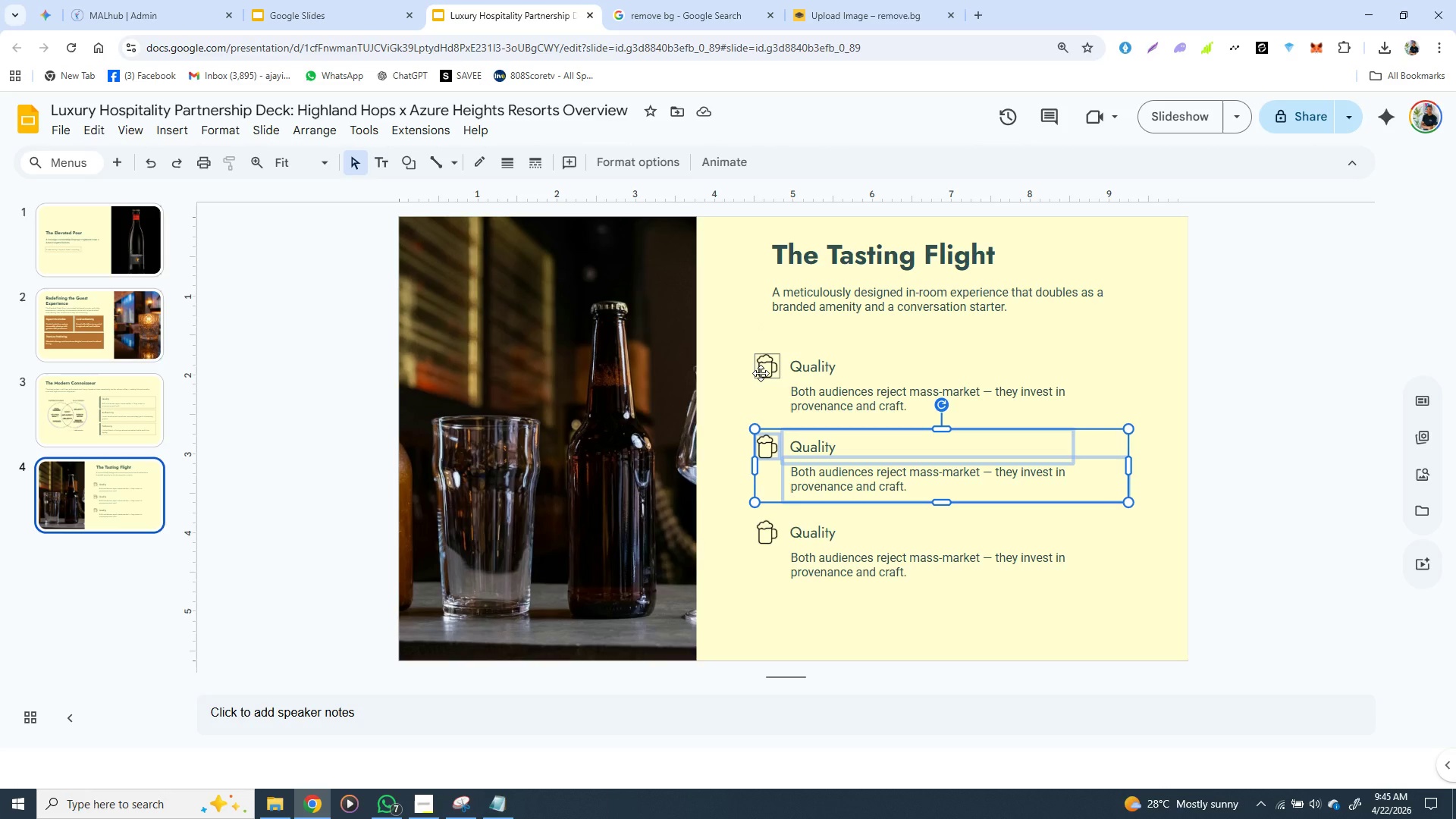 
left_click([761, 373])
 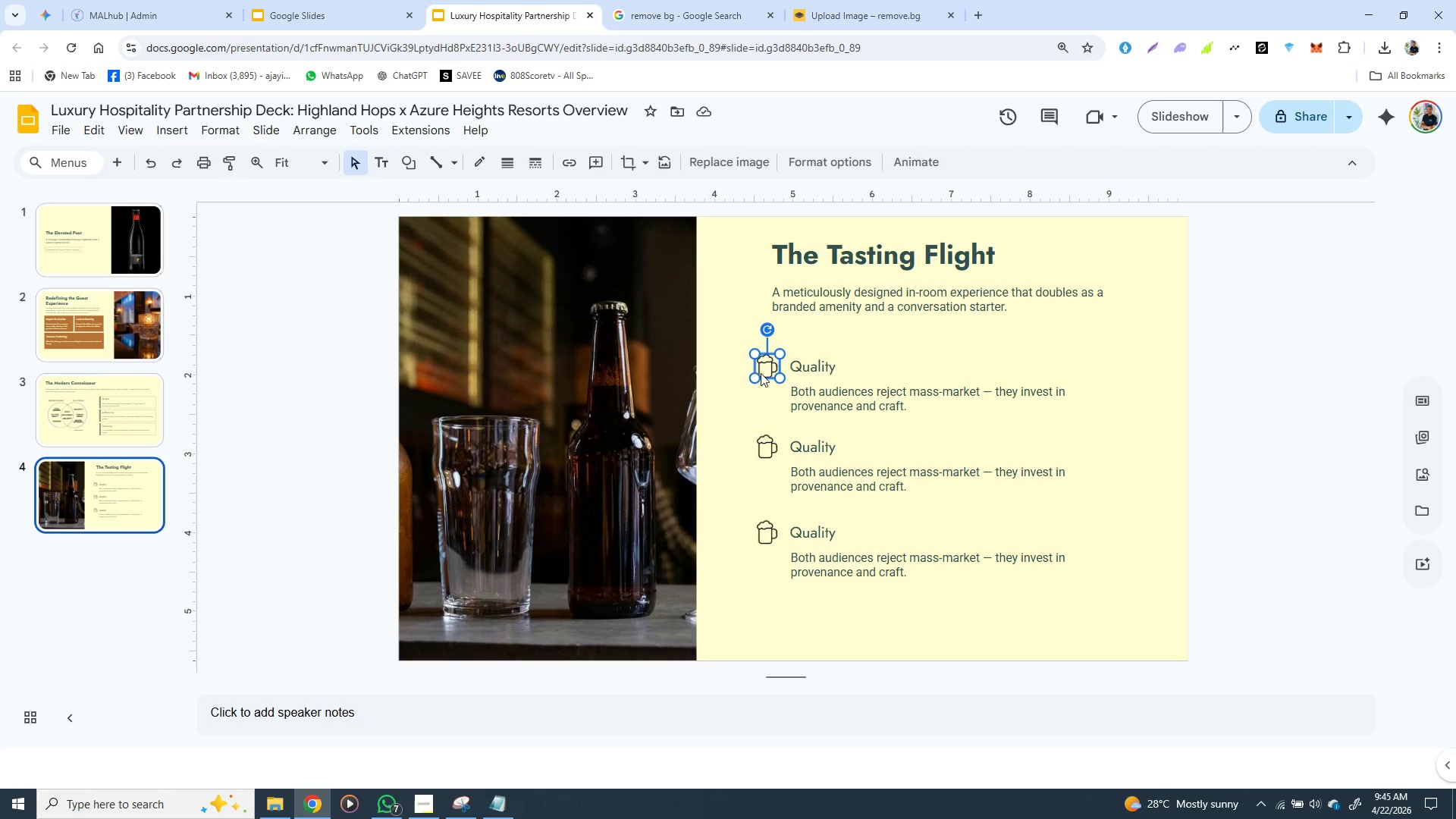 
hold_key(key=ShiftLeft, duration=1.53)
left_click([804, 366])
 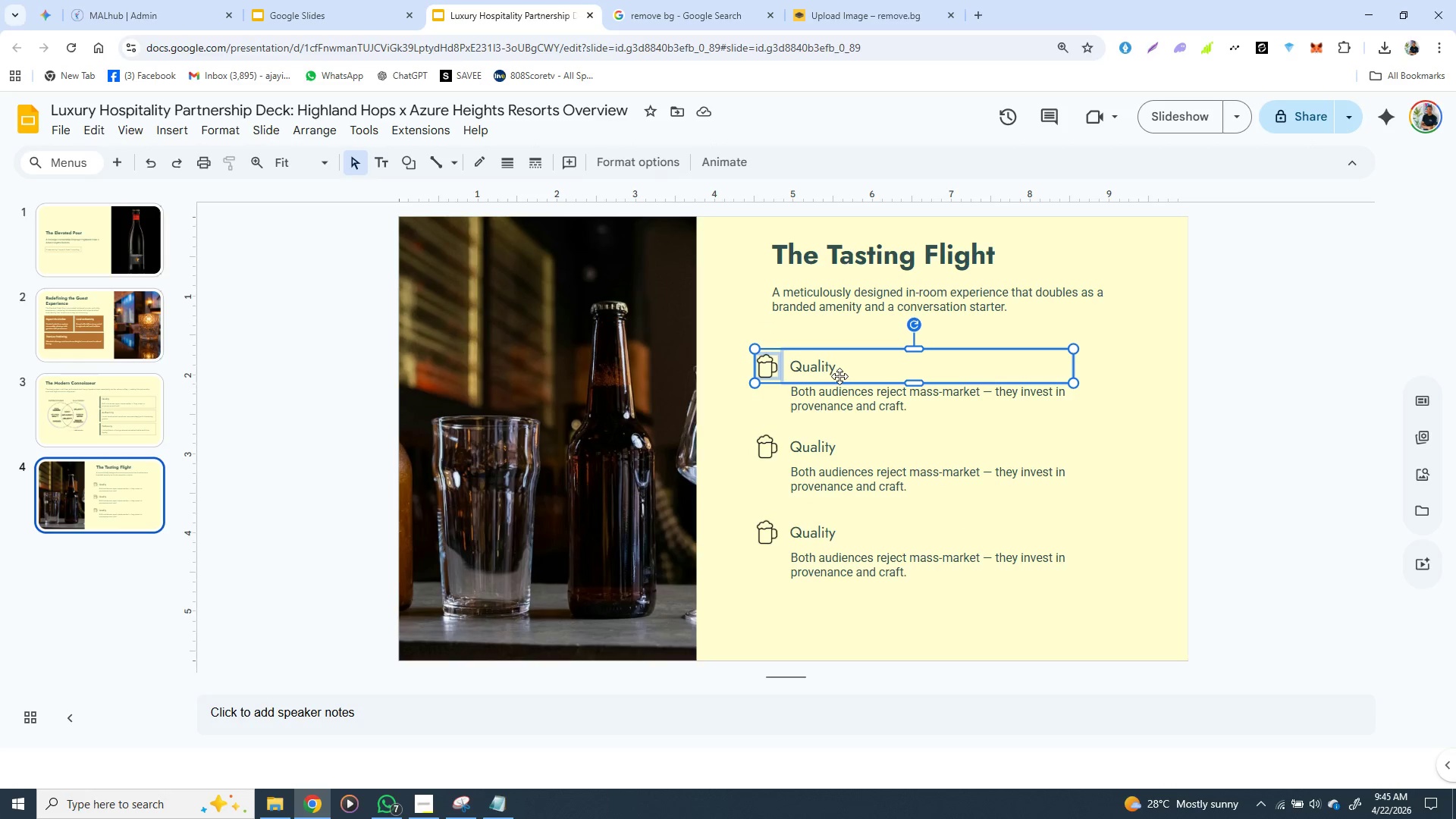 
key(Shift+ShiftLeft)
 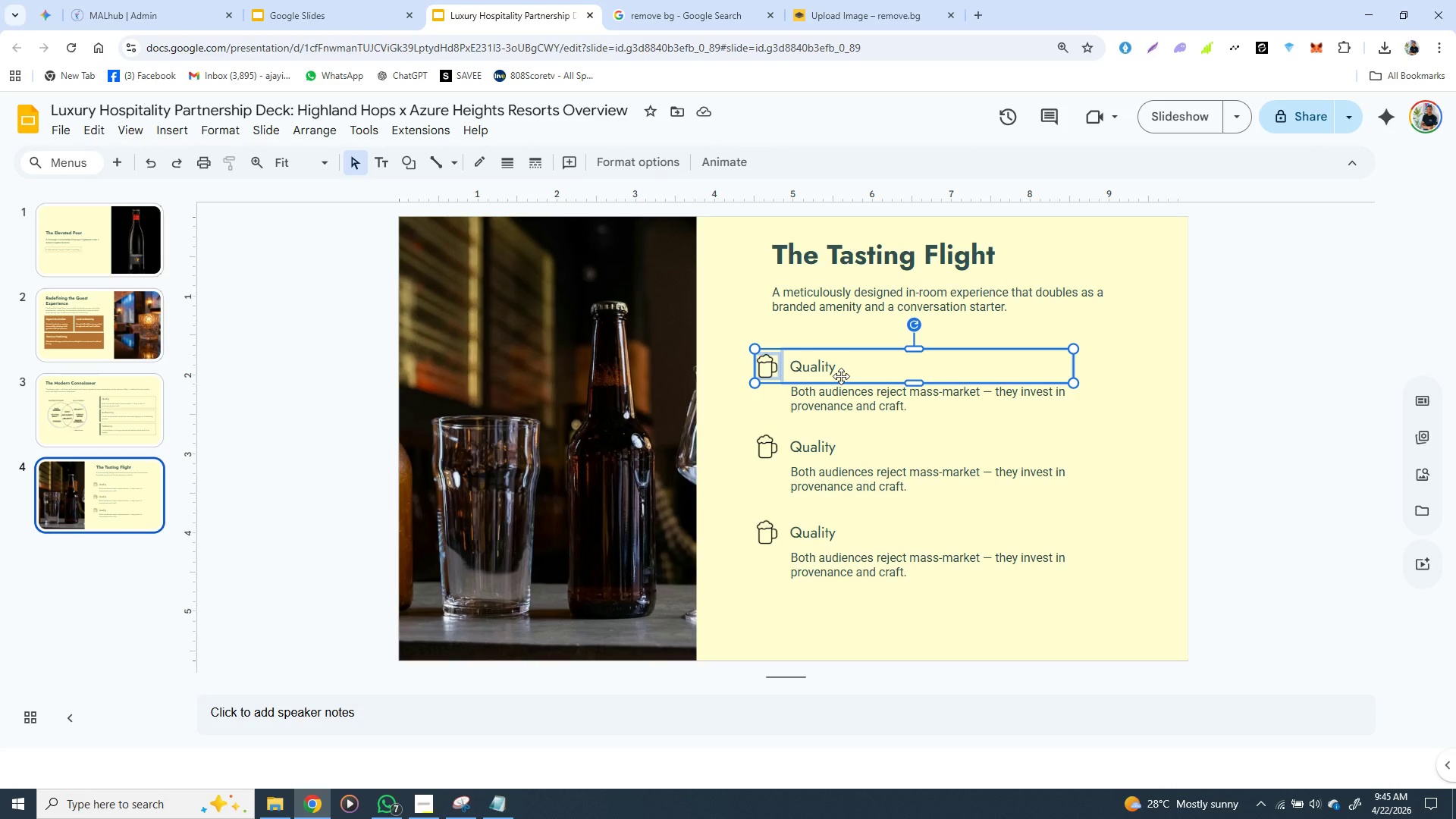 
key(Shift+ShiftLeft)
 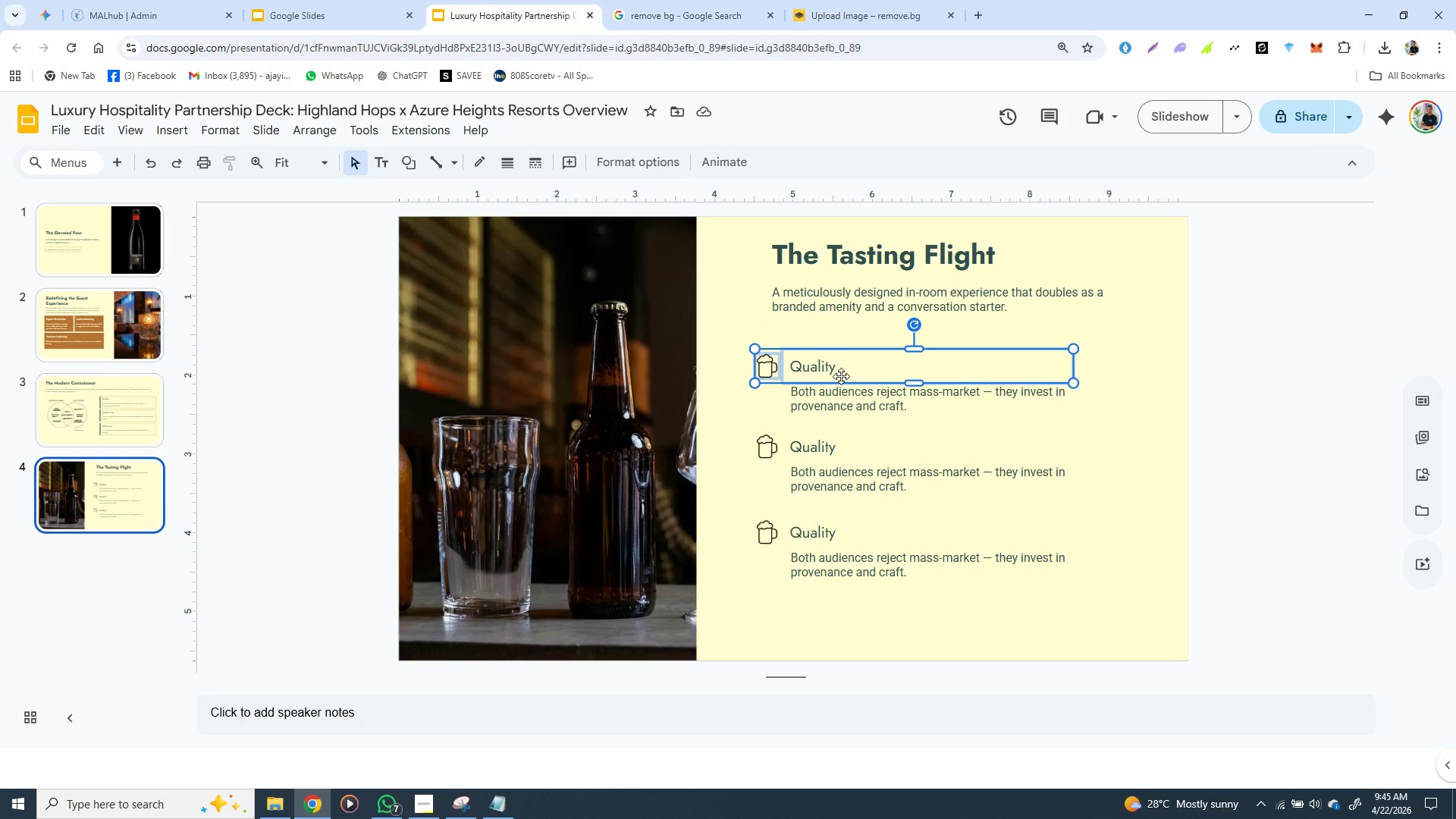 
key(Shift+ShiftLeft)
 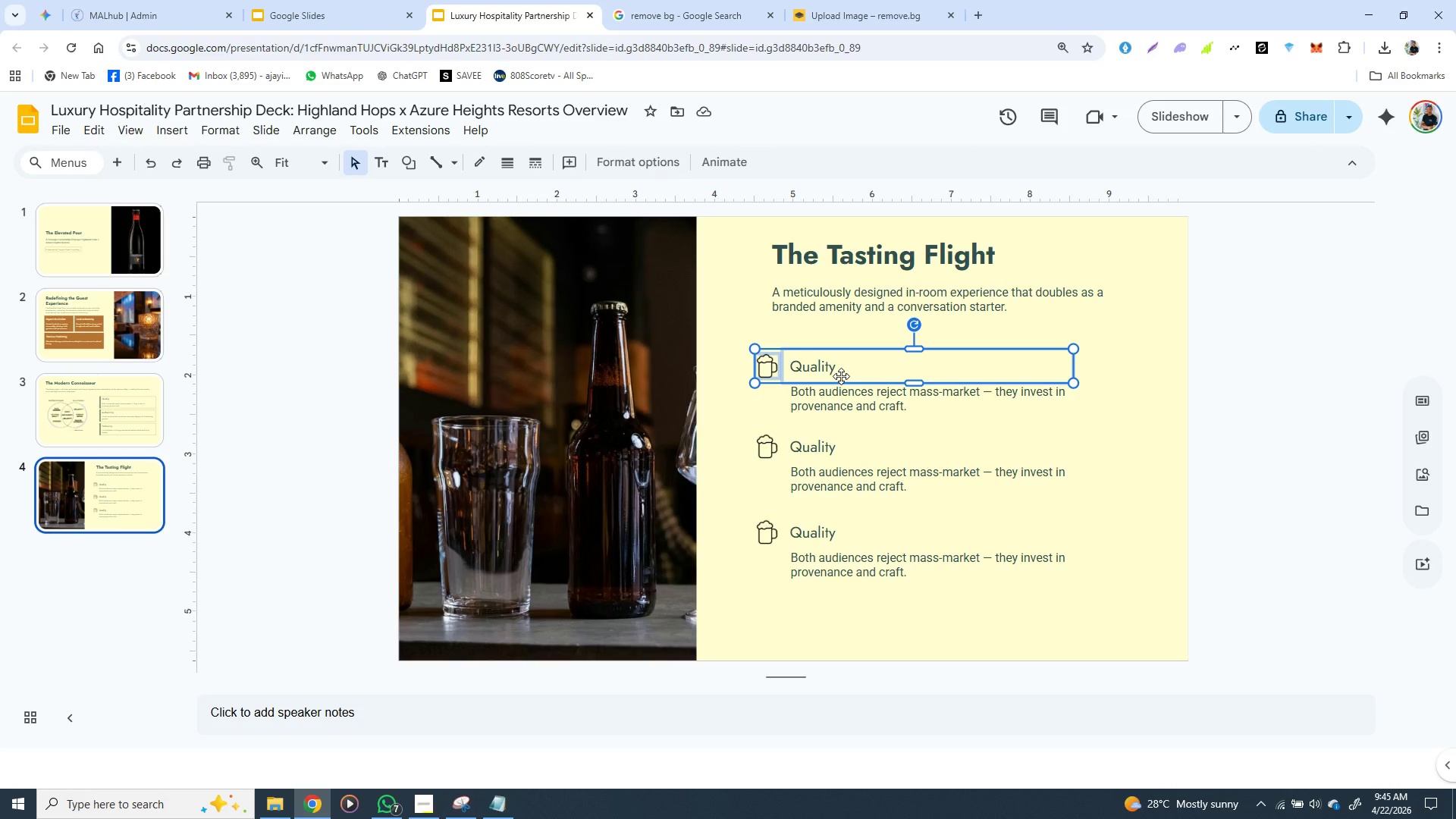 
key(Shift+ShiftLeft)
 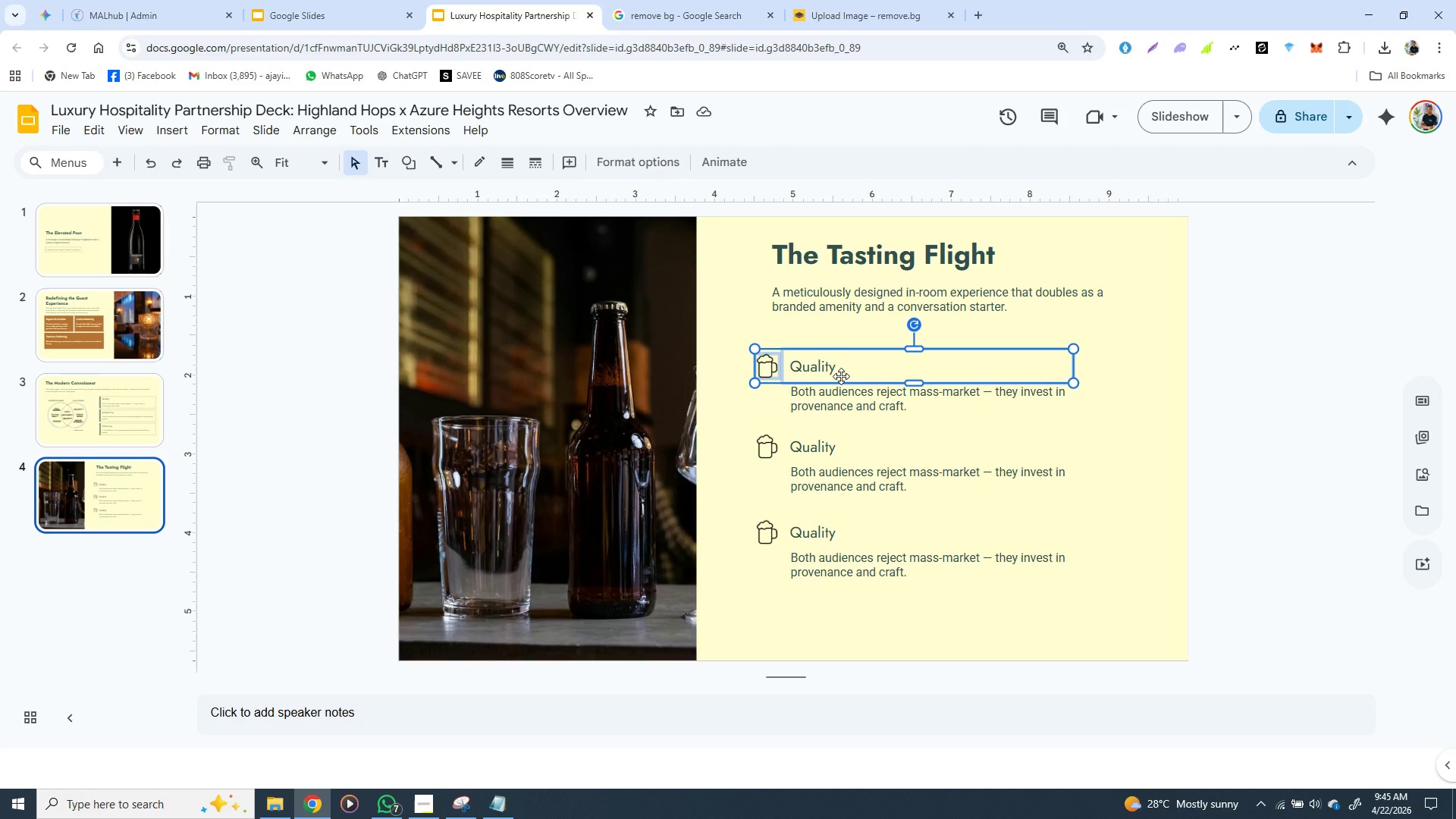 
key(Shift+ShiftLeft)
 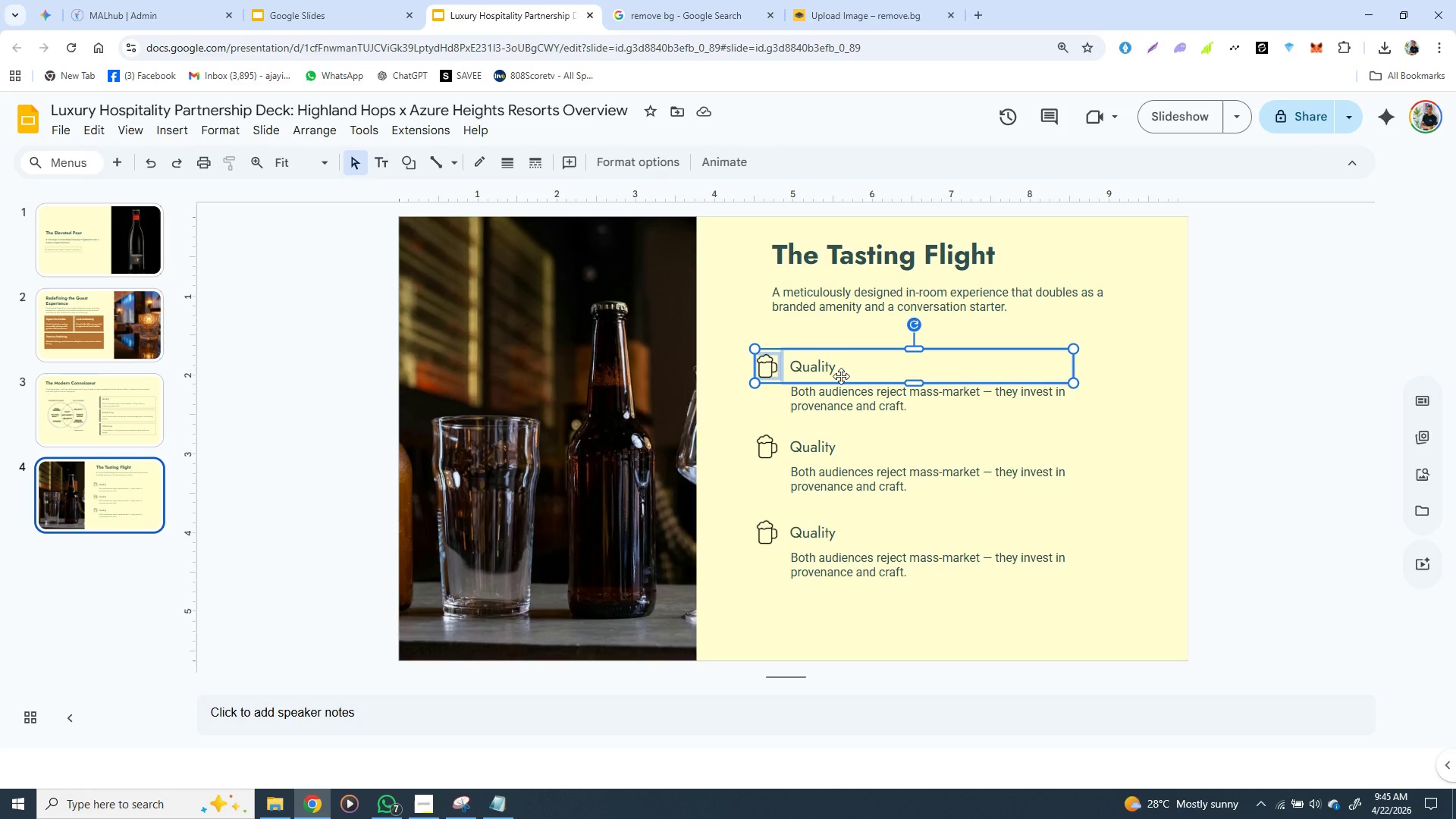 
key(Shift+ShiftLeft)
 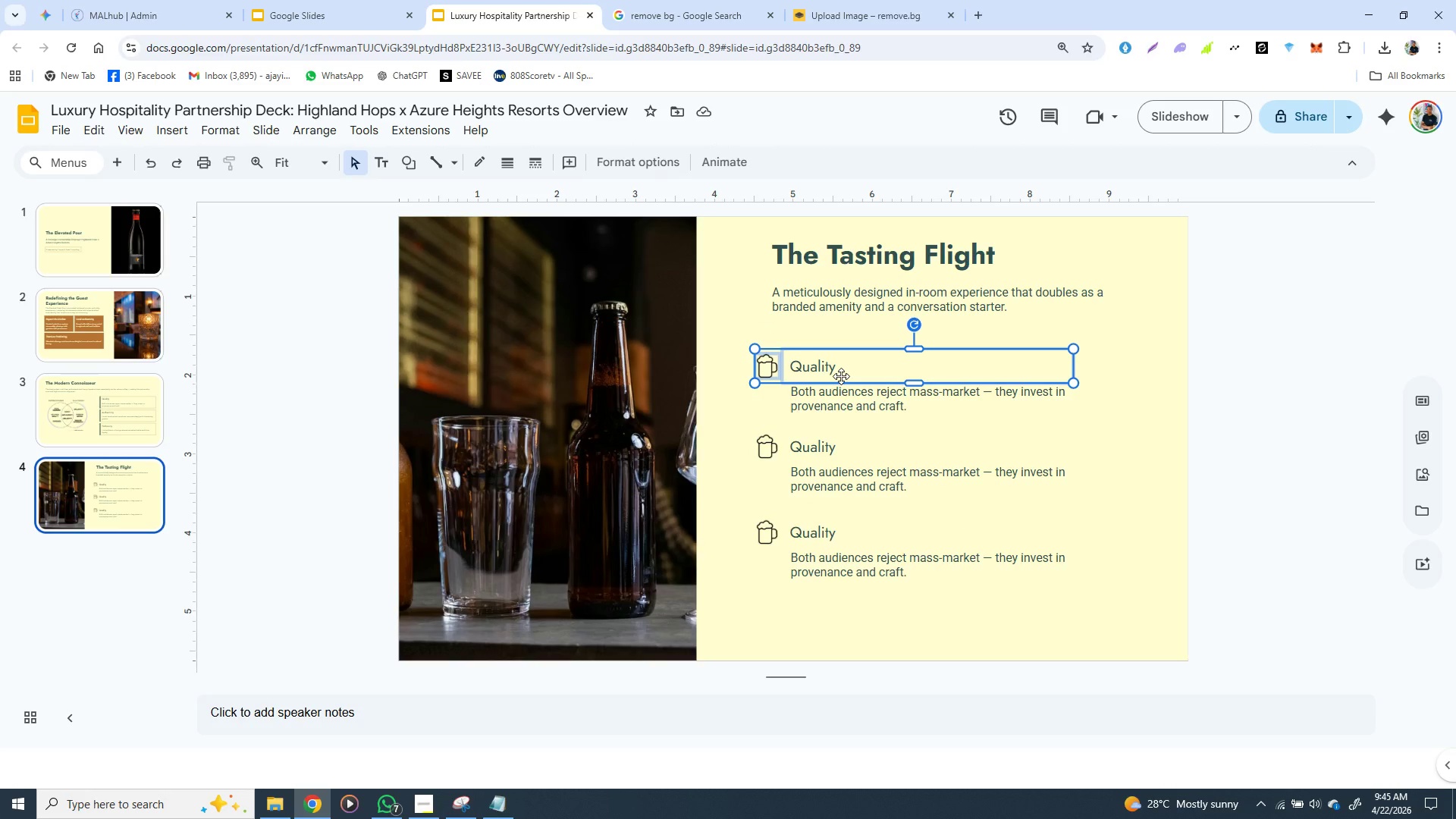 
key(Shift+ShiftLeft)
 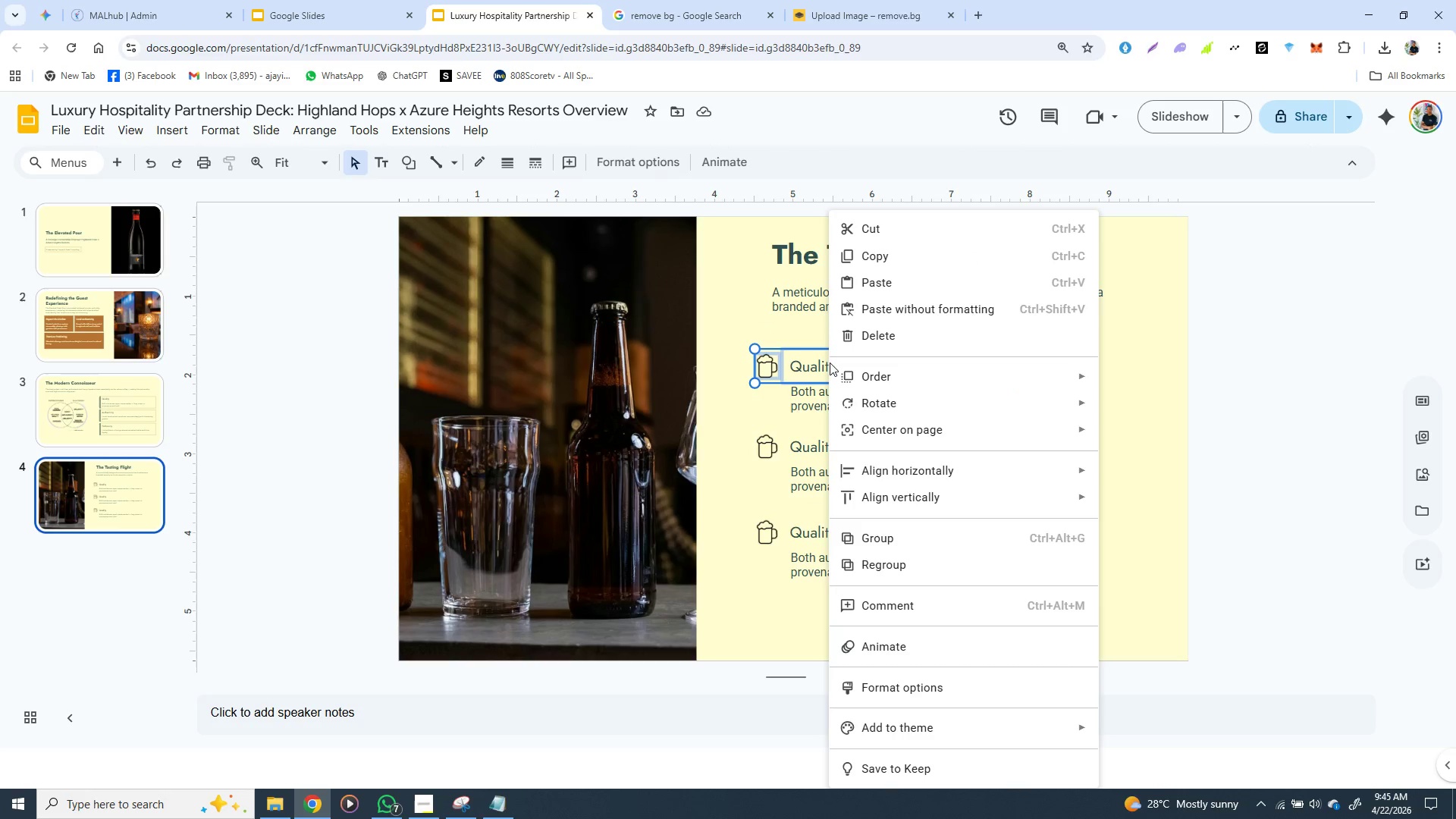 
right_click([830, 362])
 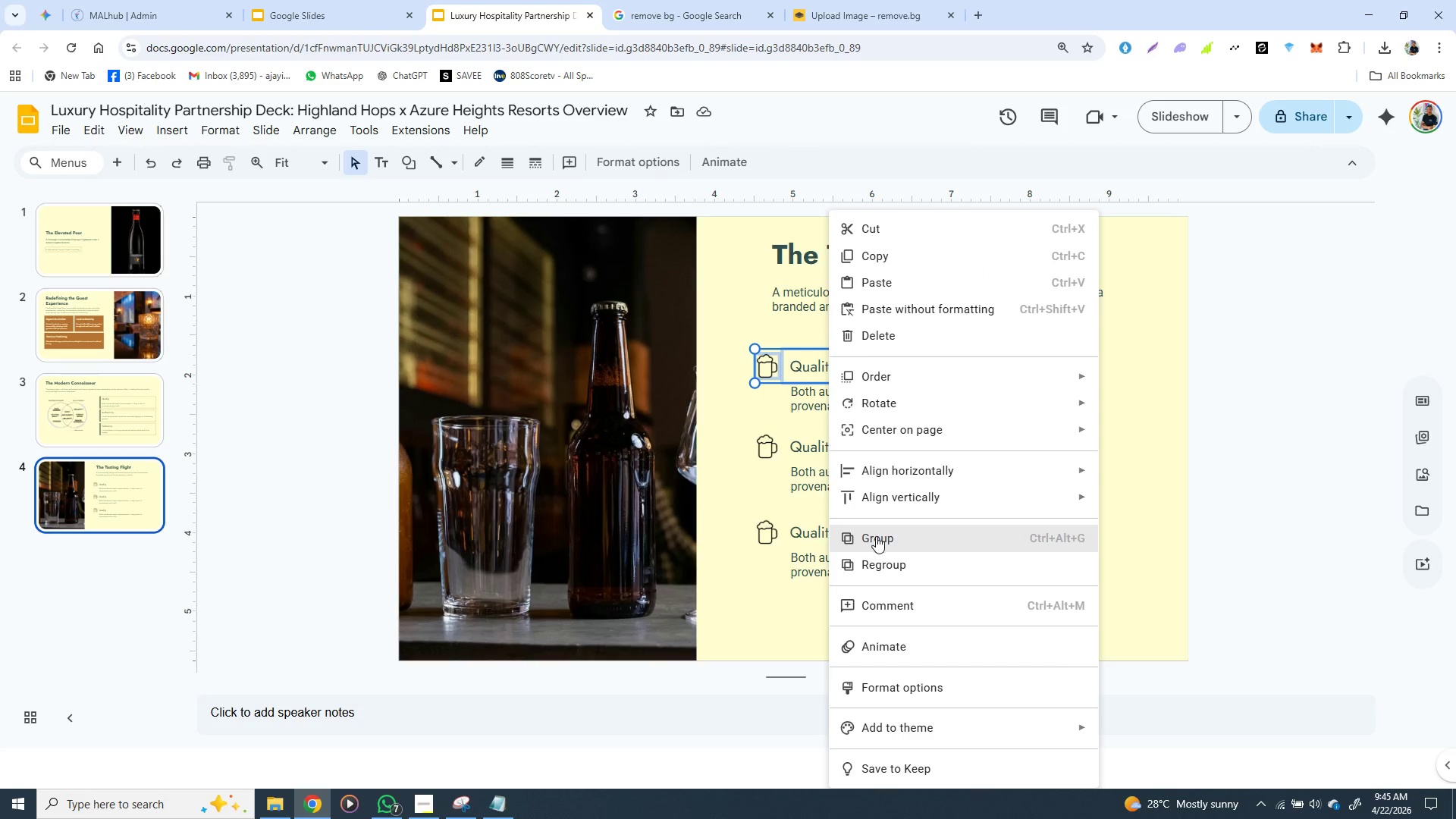 
left_click([876, 536])
 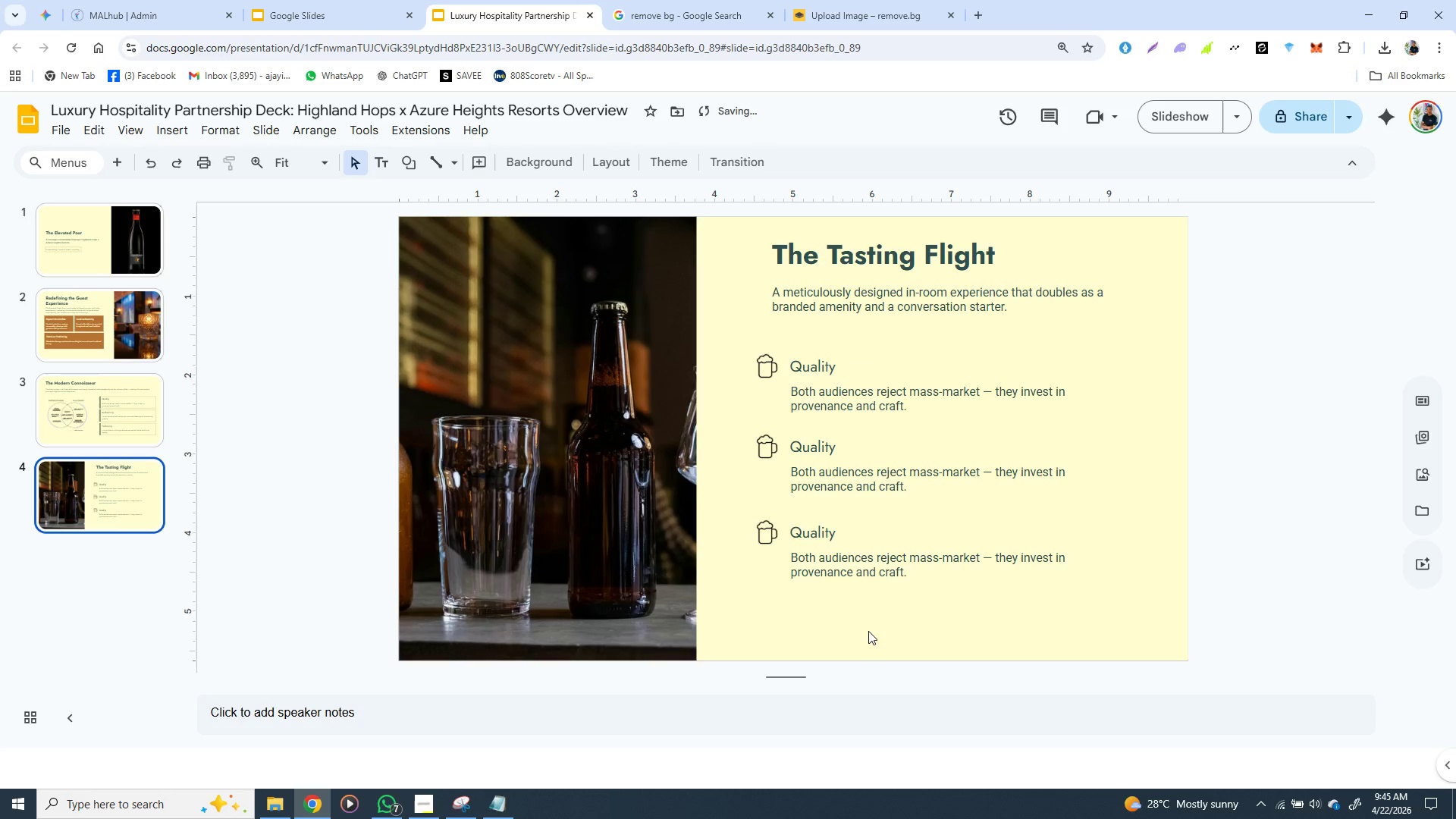 
left_click([868, 631])
 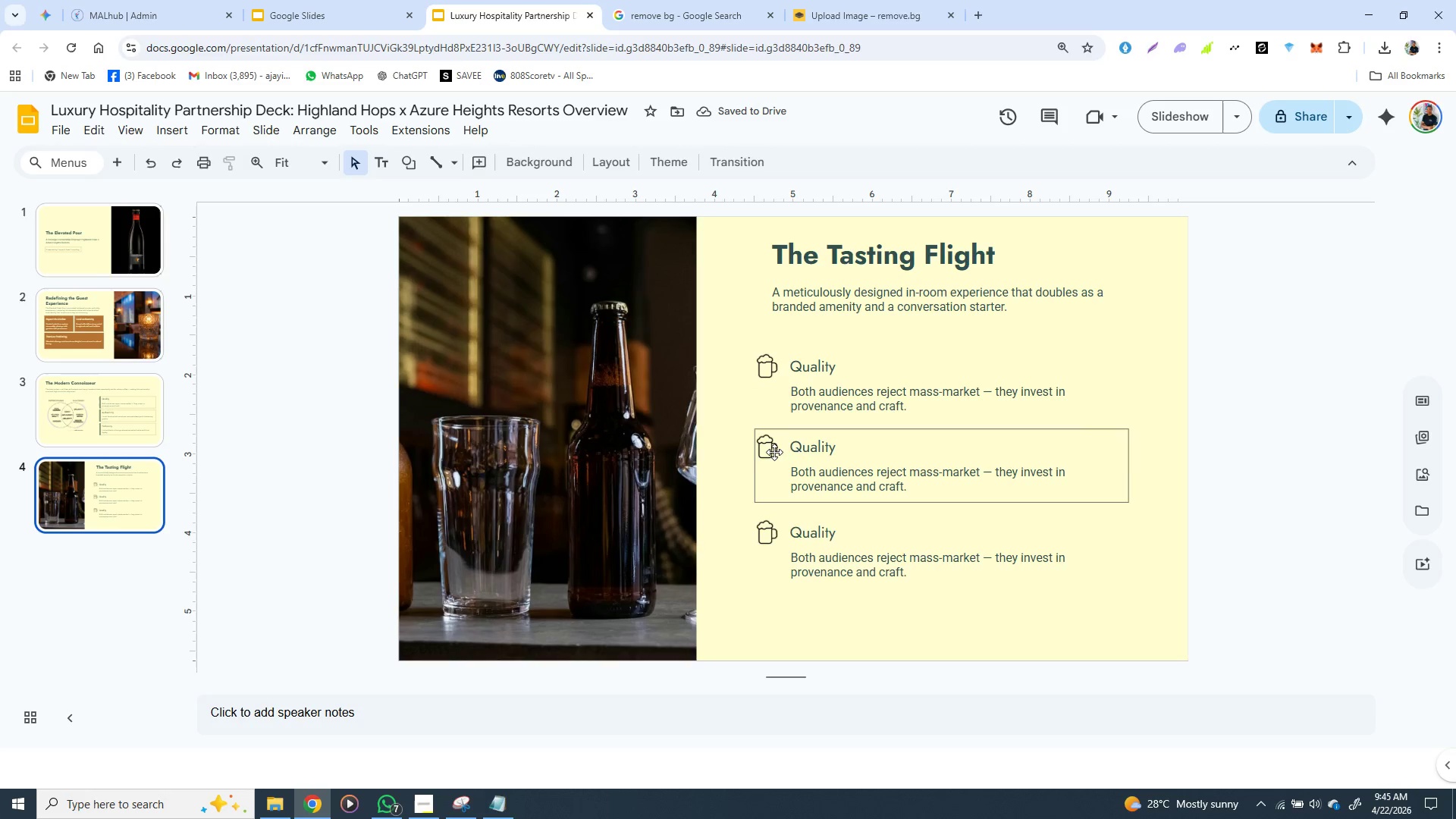 
left_click([774, 452])
 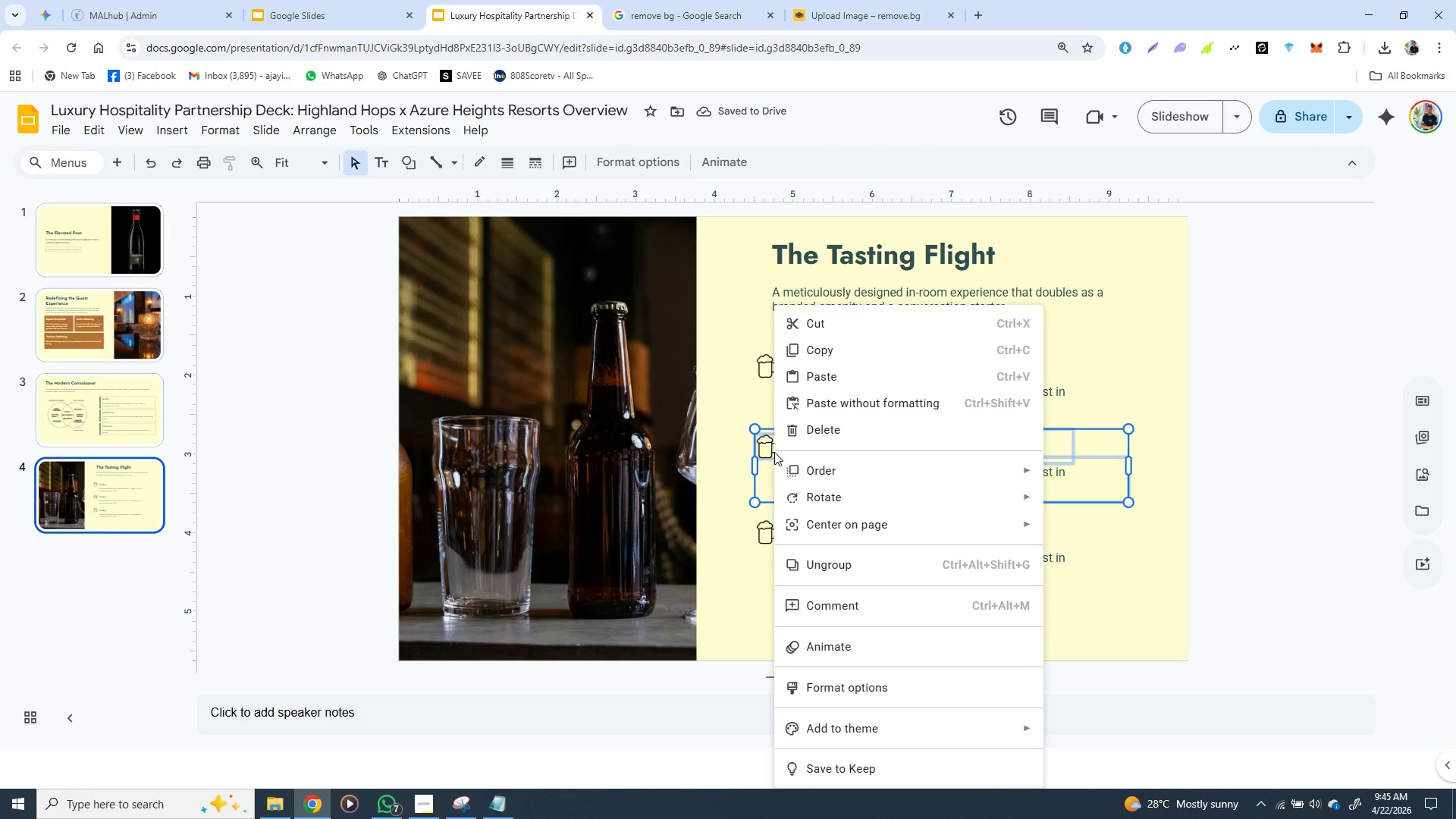 
right_click([774, 452])
 